 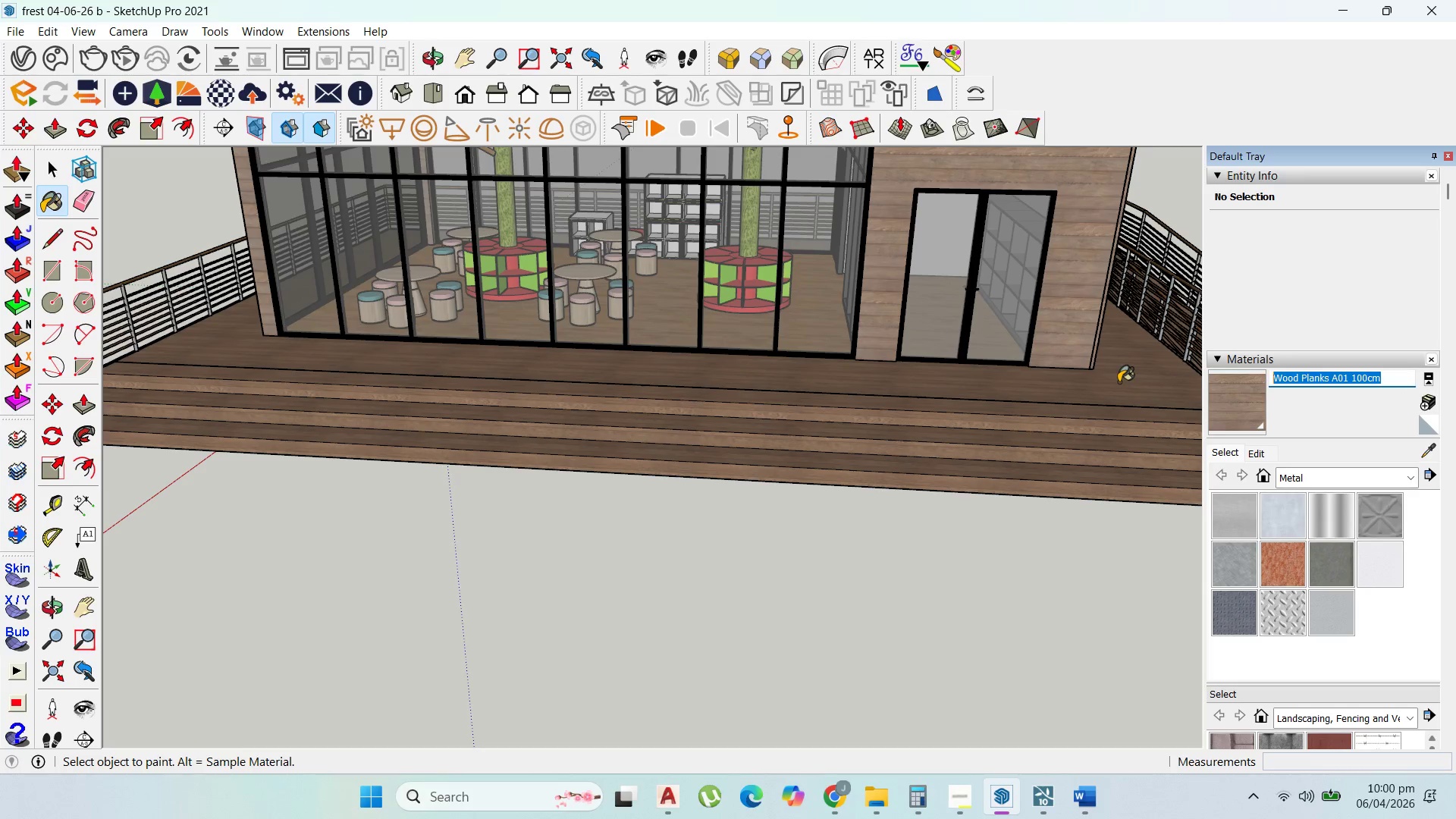 
key(Control+C)
 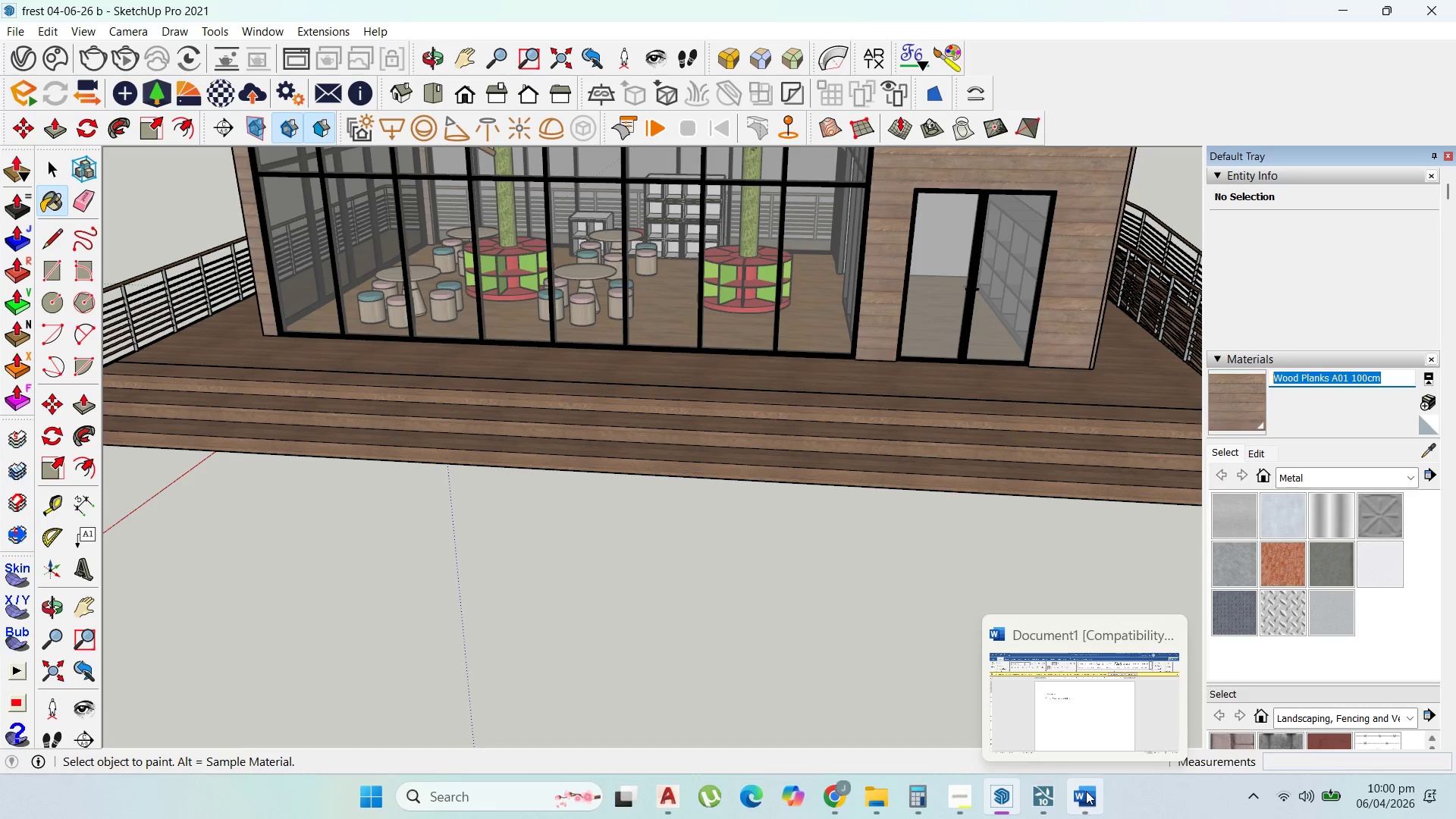 
left_click([1086, 791])
 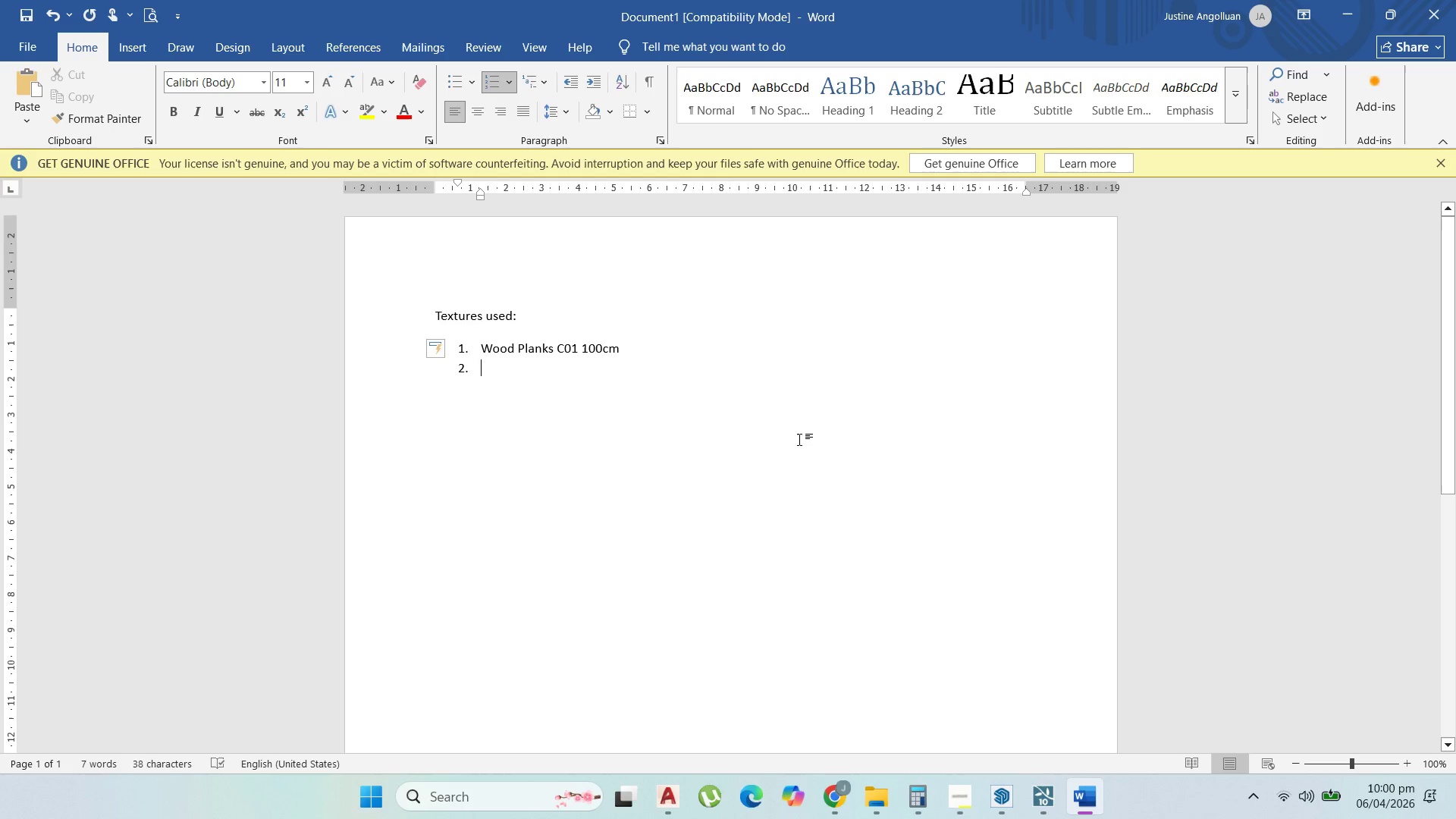 
key(Control+V)
 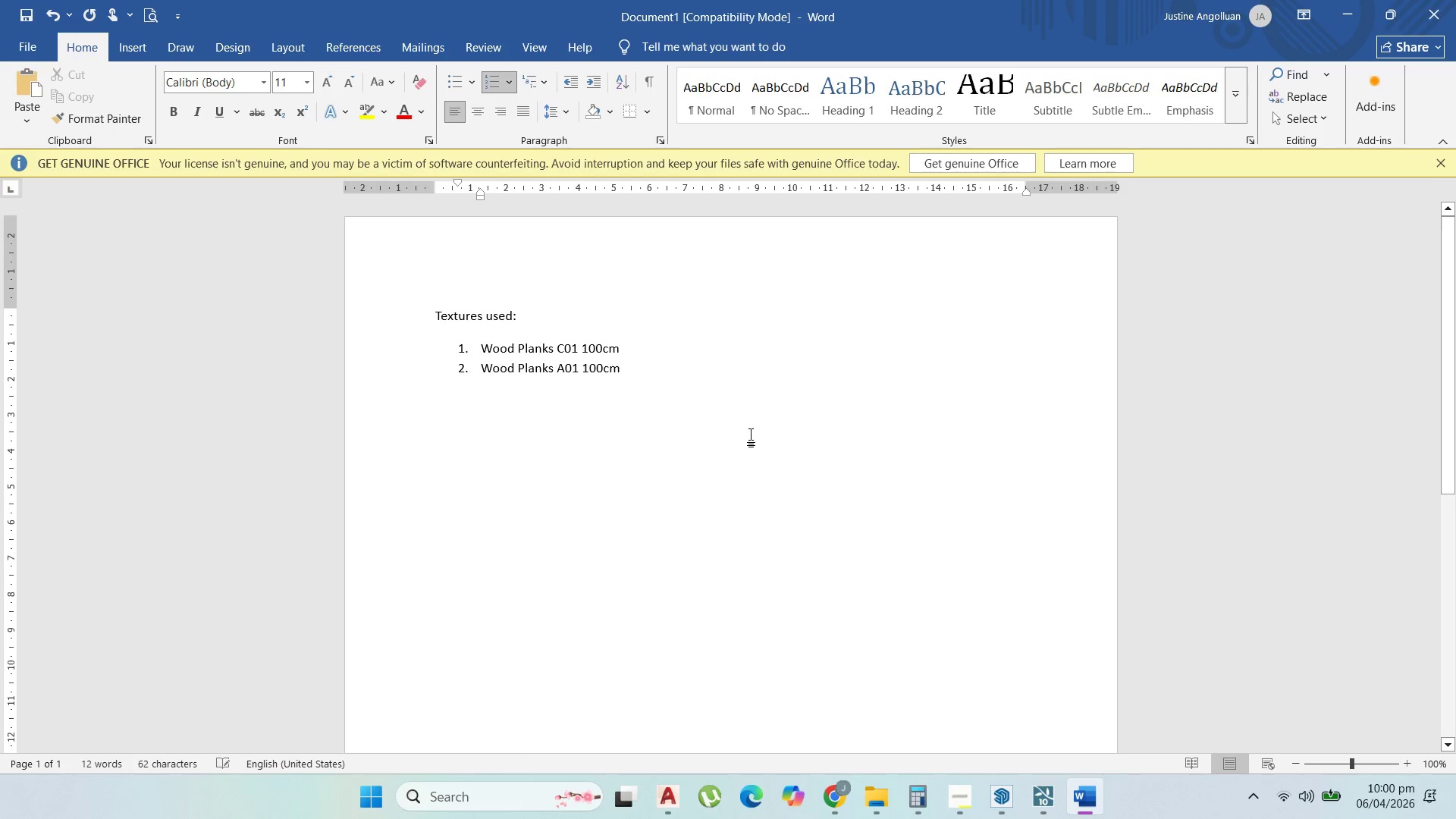 
key(Enter)
 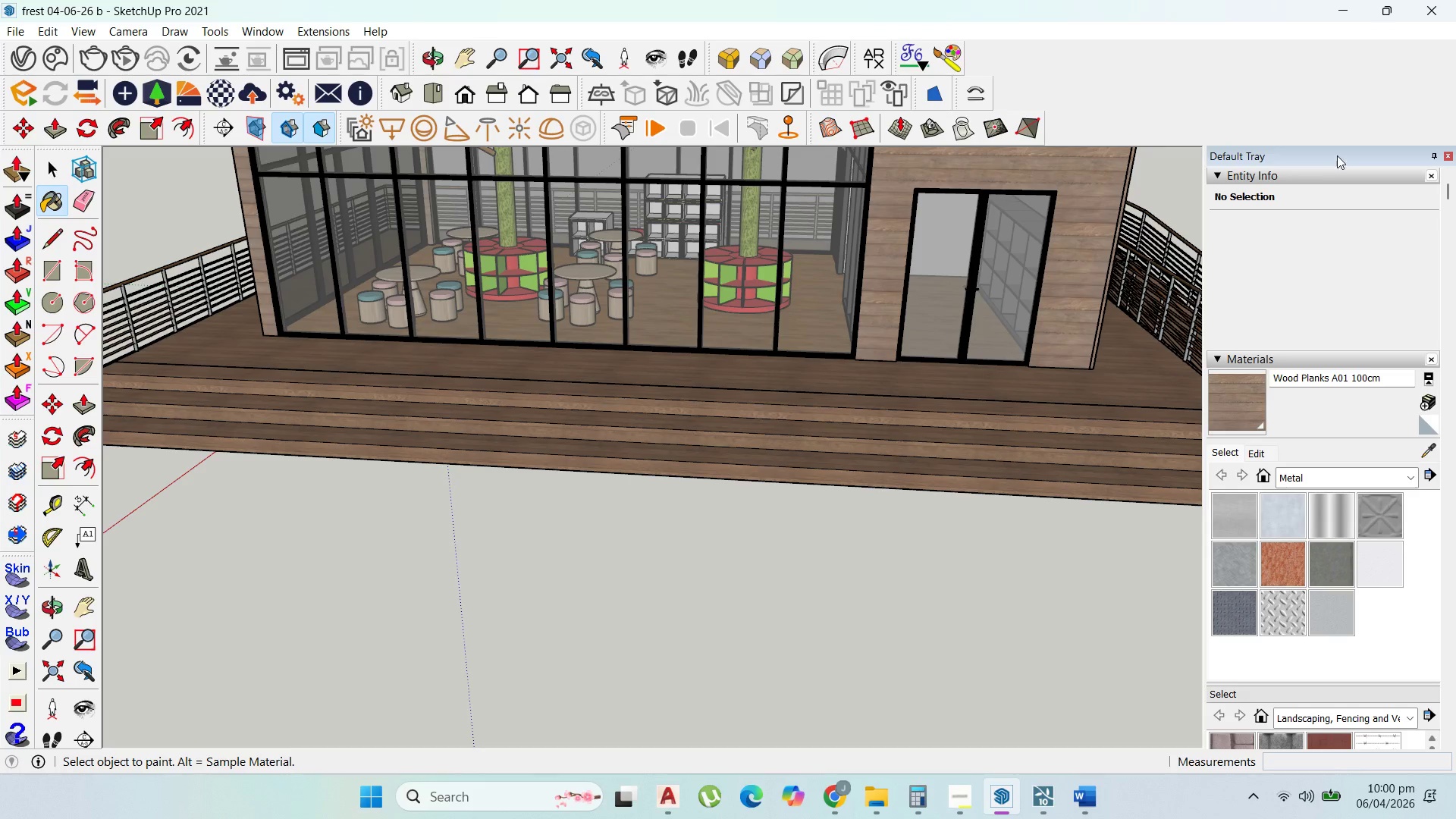 
left_click([1426, 455])
 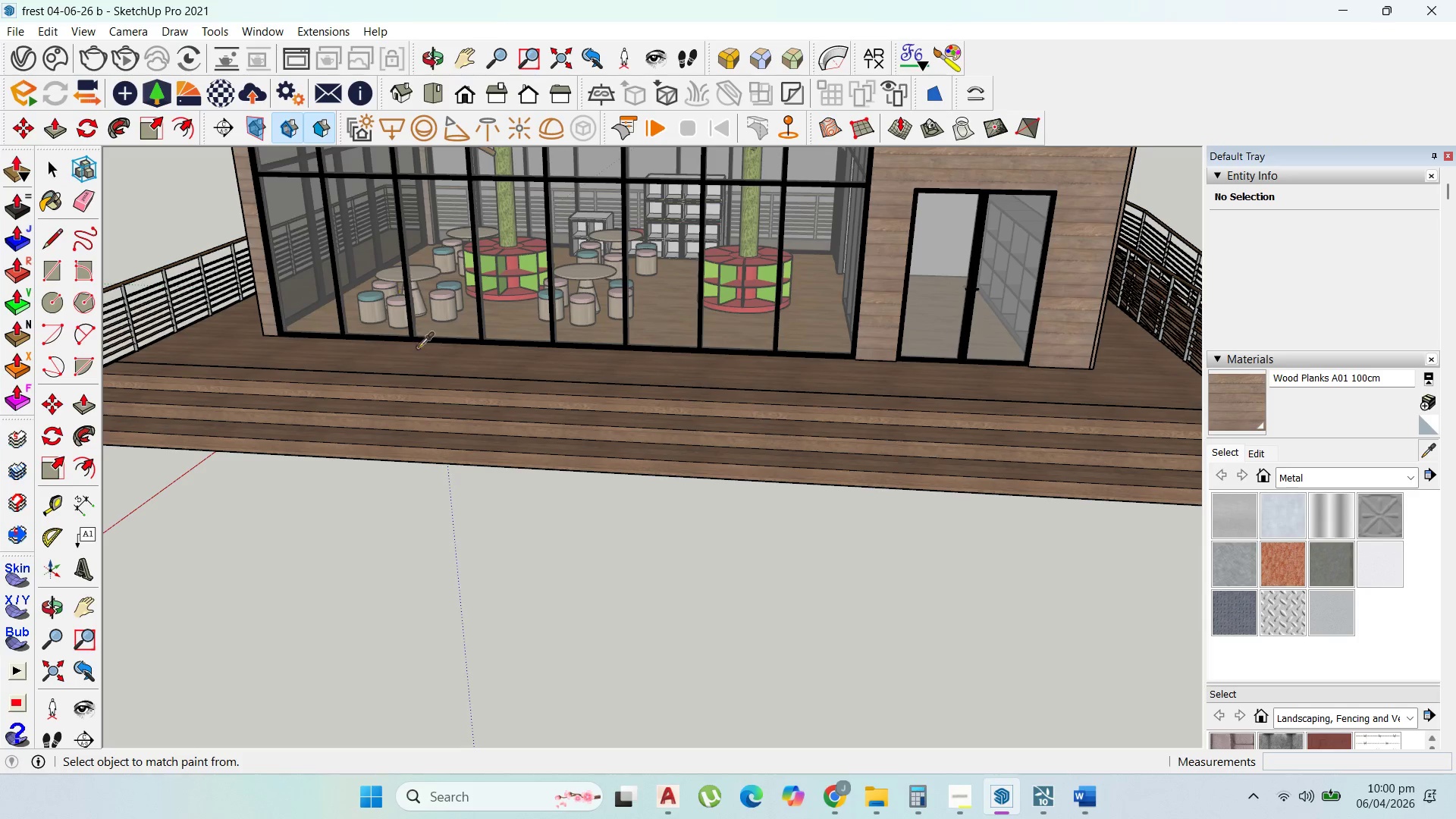 
scroll: coordinate [306, 307], scroll_direction: up, amount: 14.0
 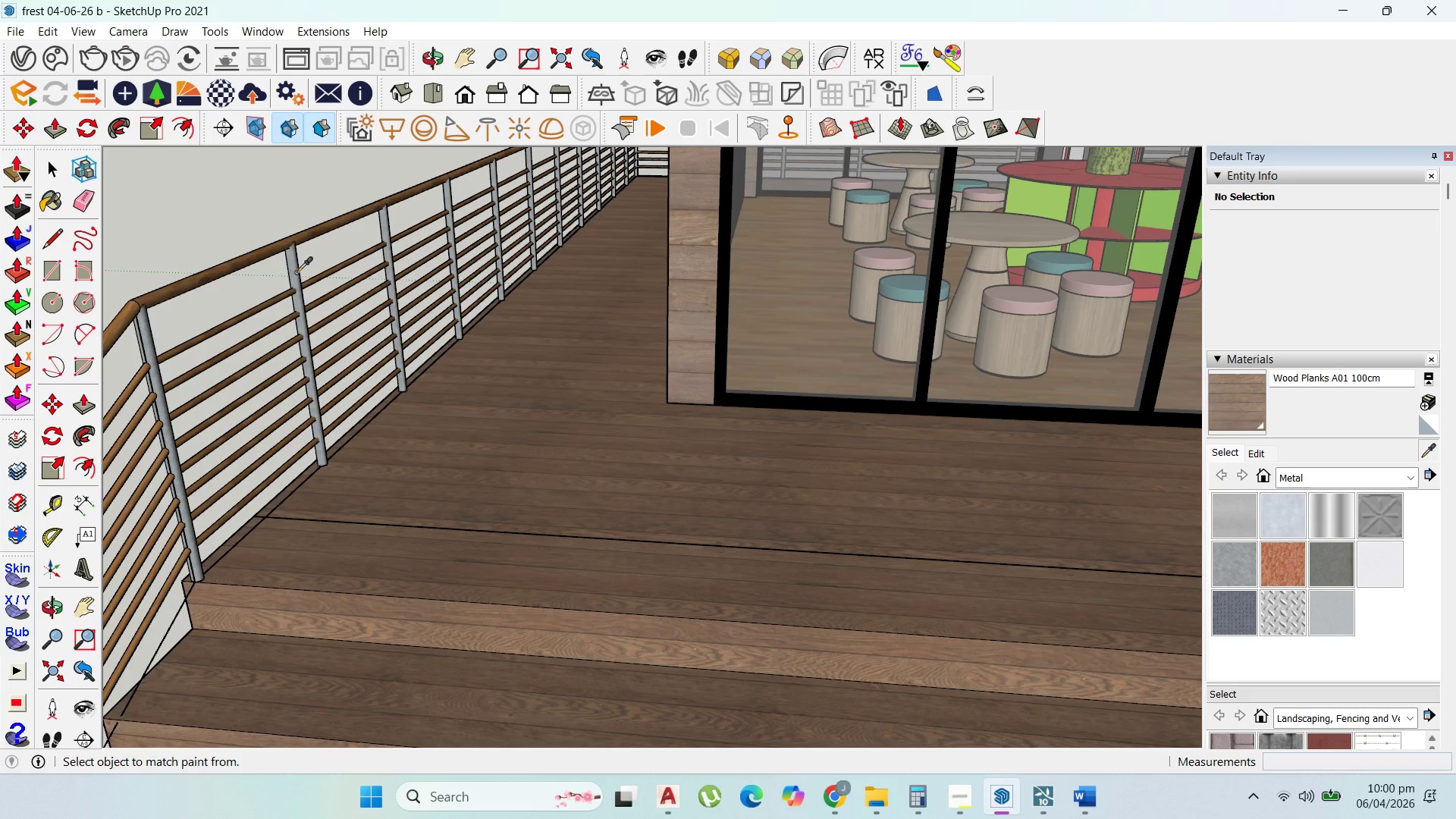 
left_click([296, 271])
 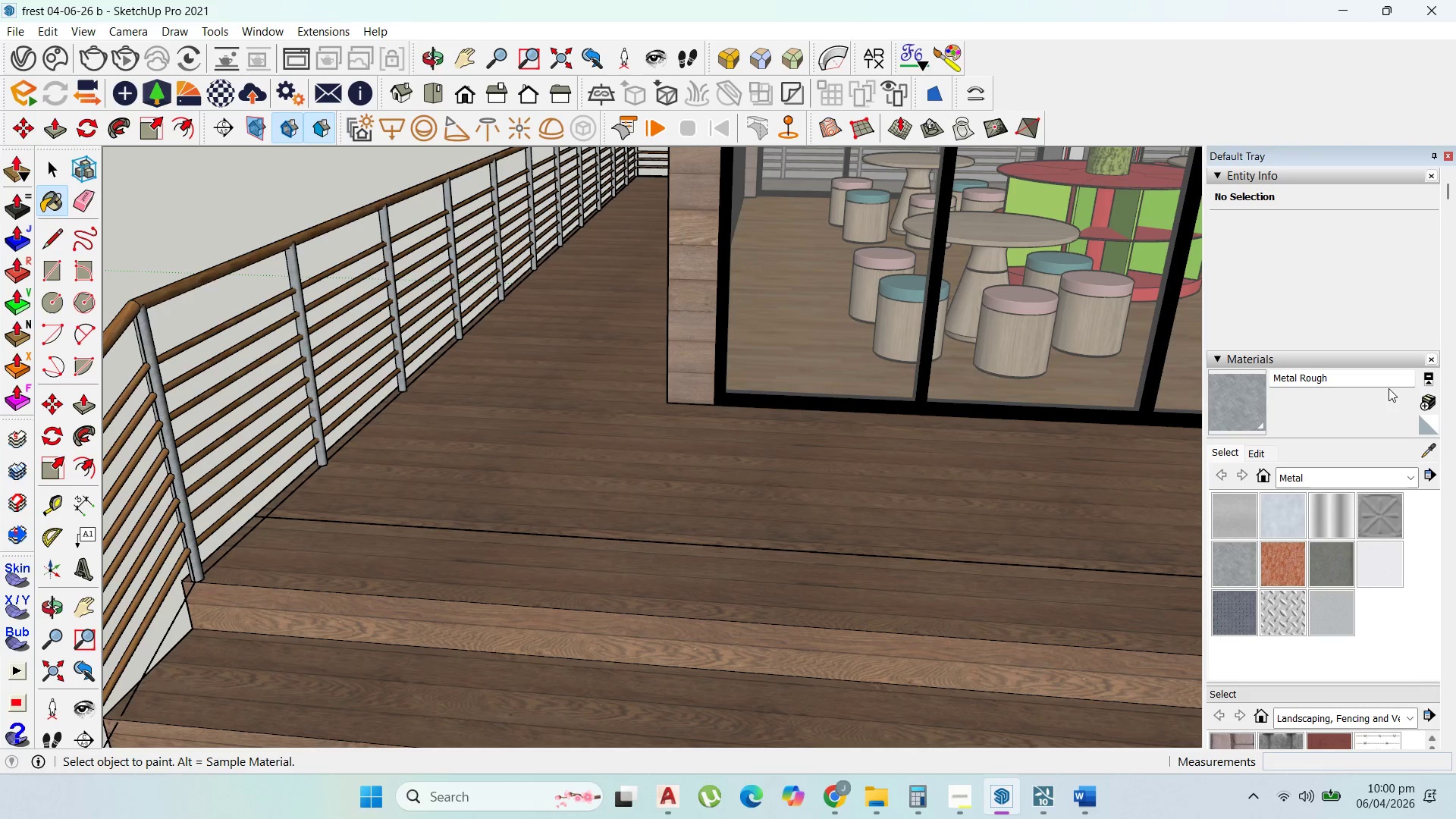 
left_click_drag(start_coordinate=[1389, 383], to_coordinate=[1233, 377])
 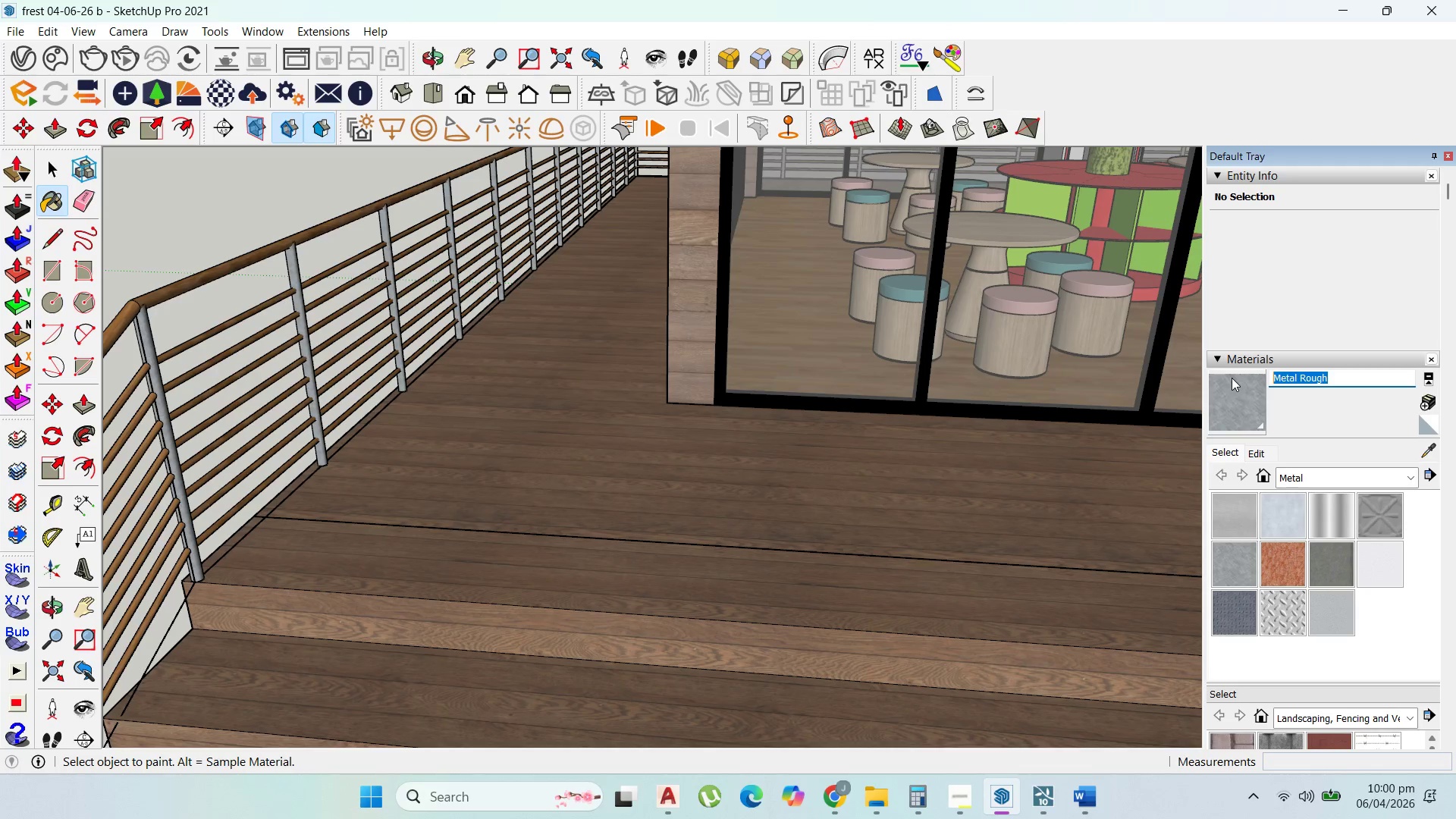 
key(Control+C)
 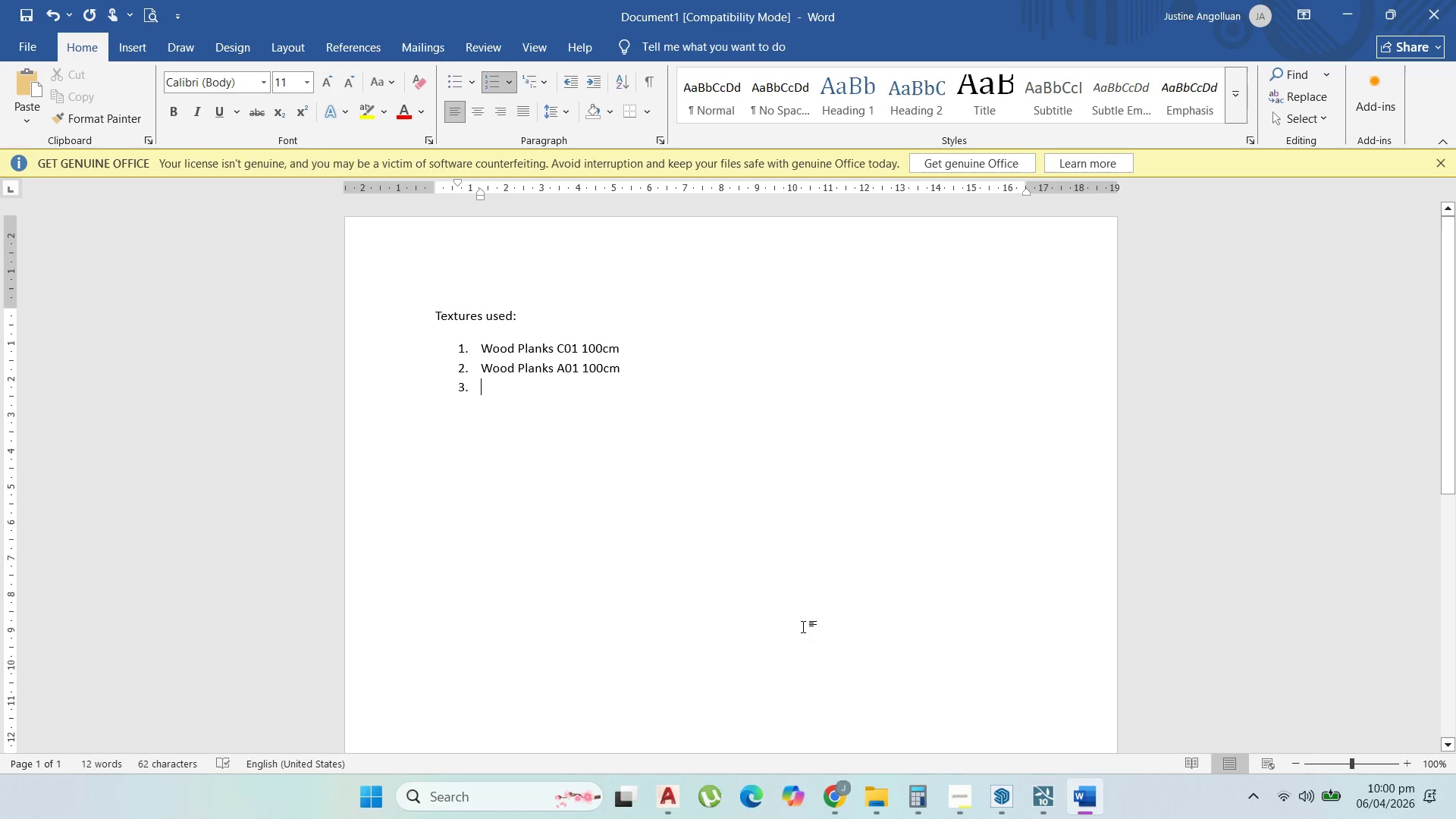 
key(Control+V)
 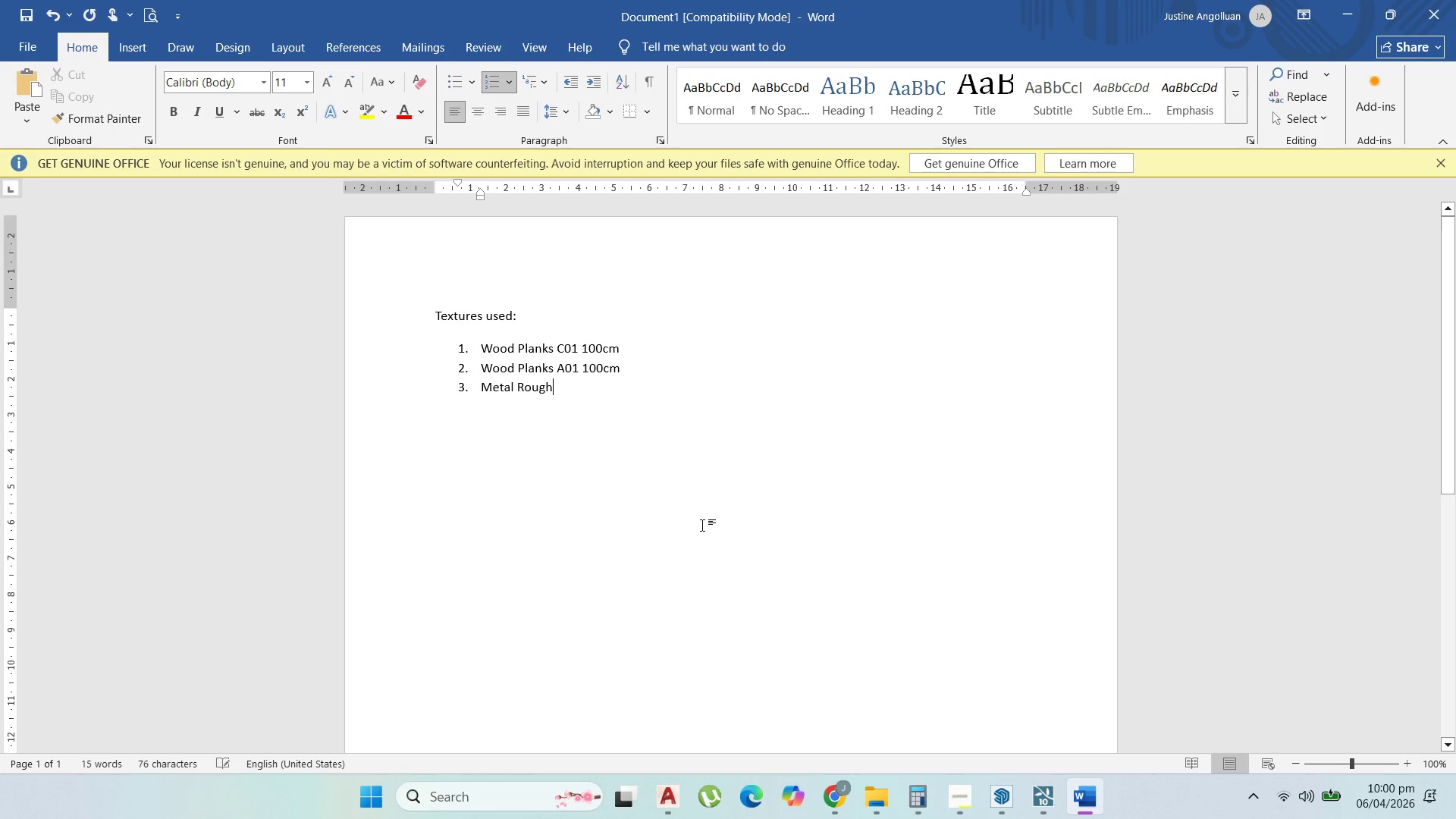 
key(Enter)
 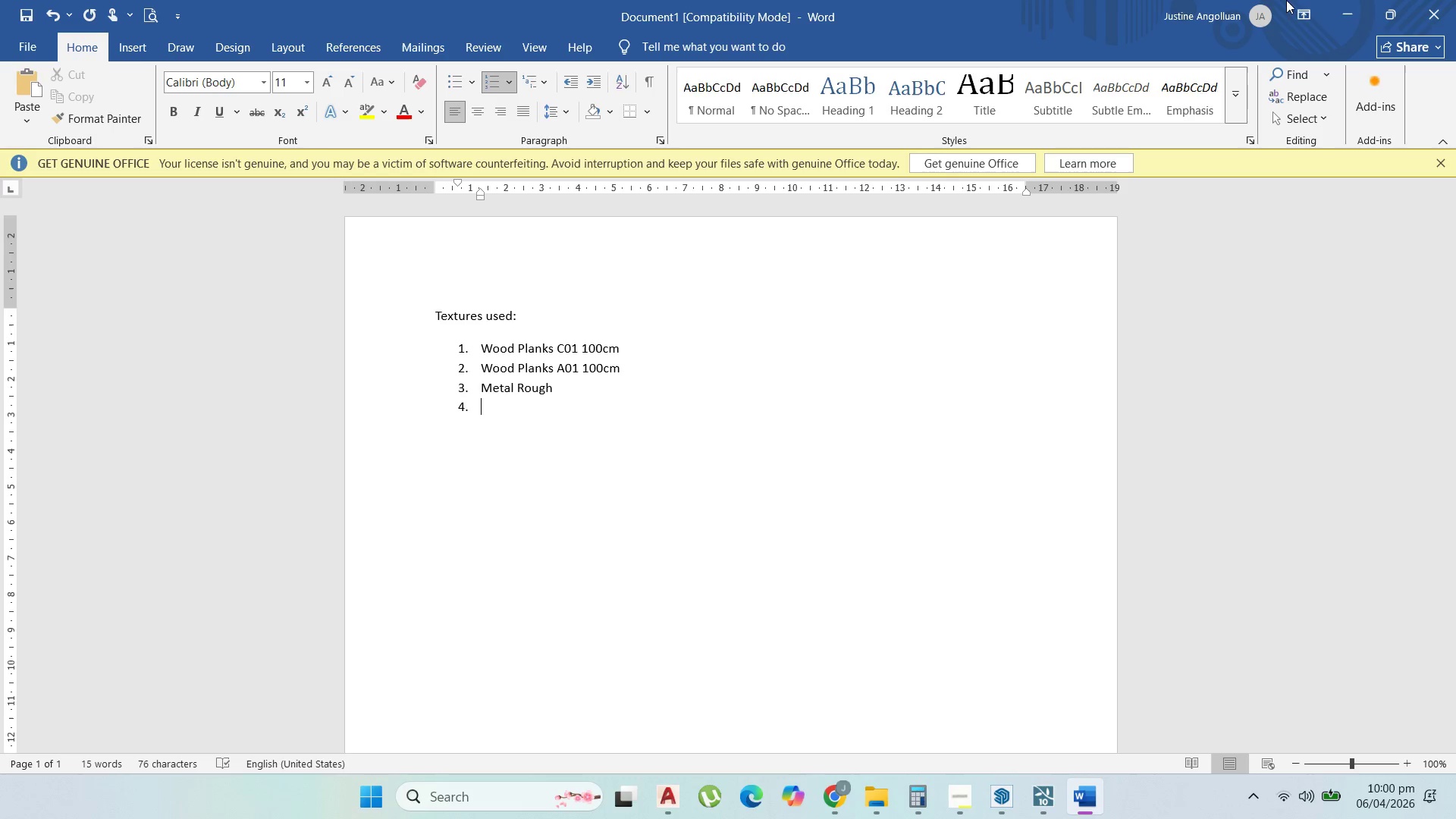 
left_click([1340, 0])
 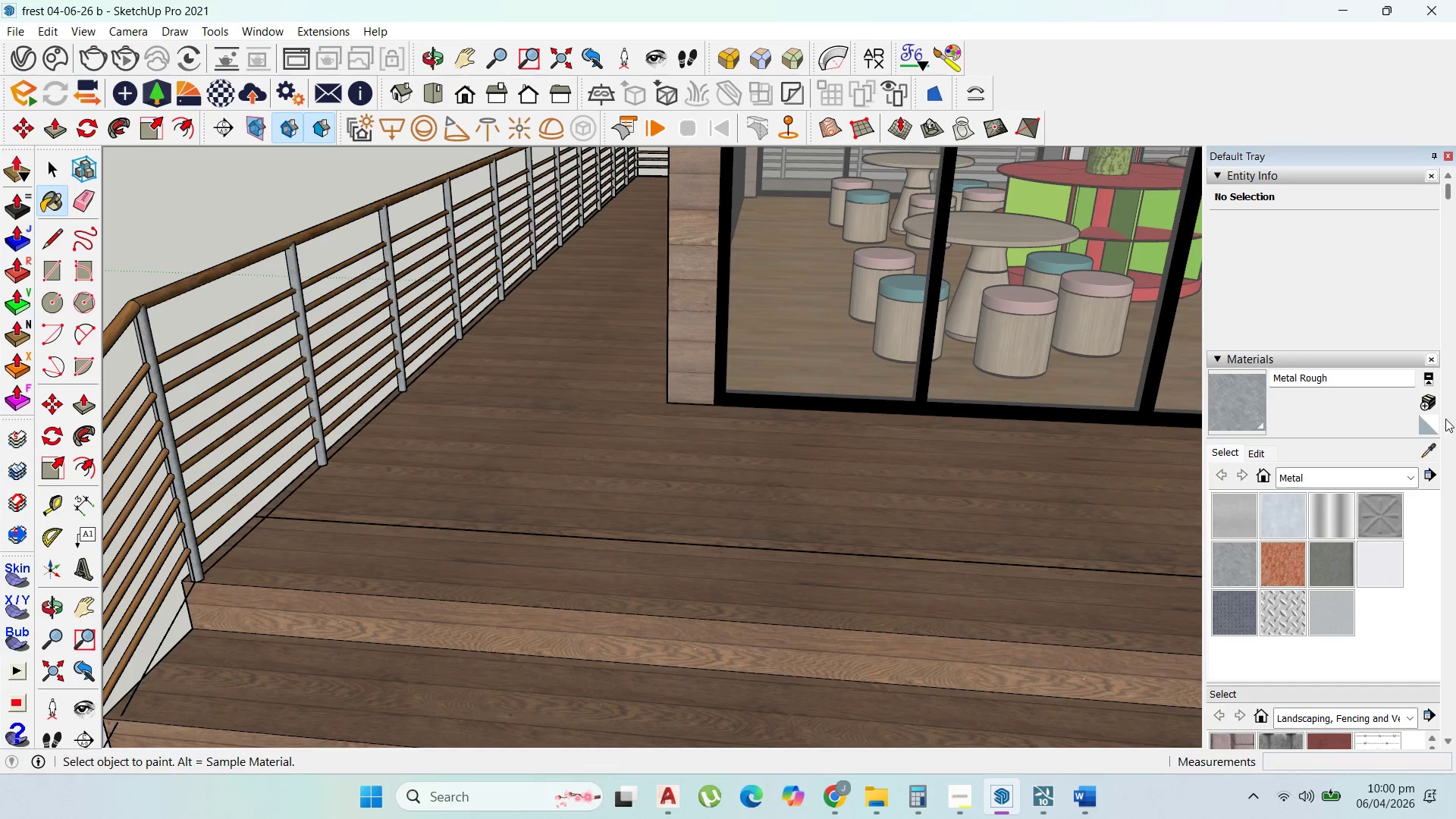 
left_click([1434, 451])
 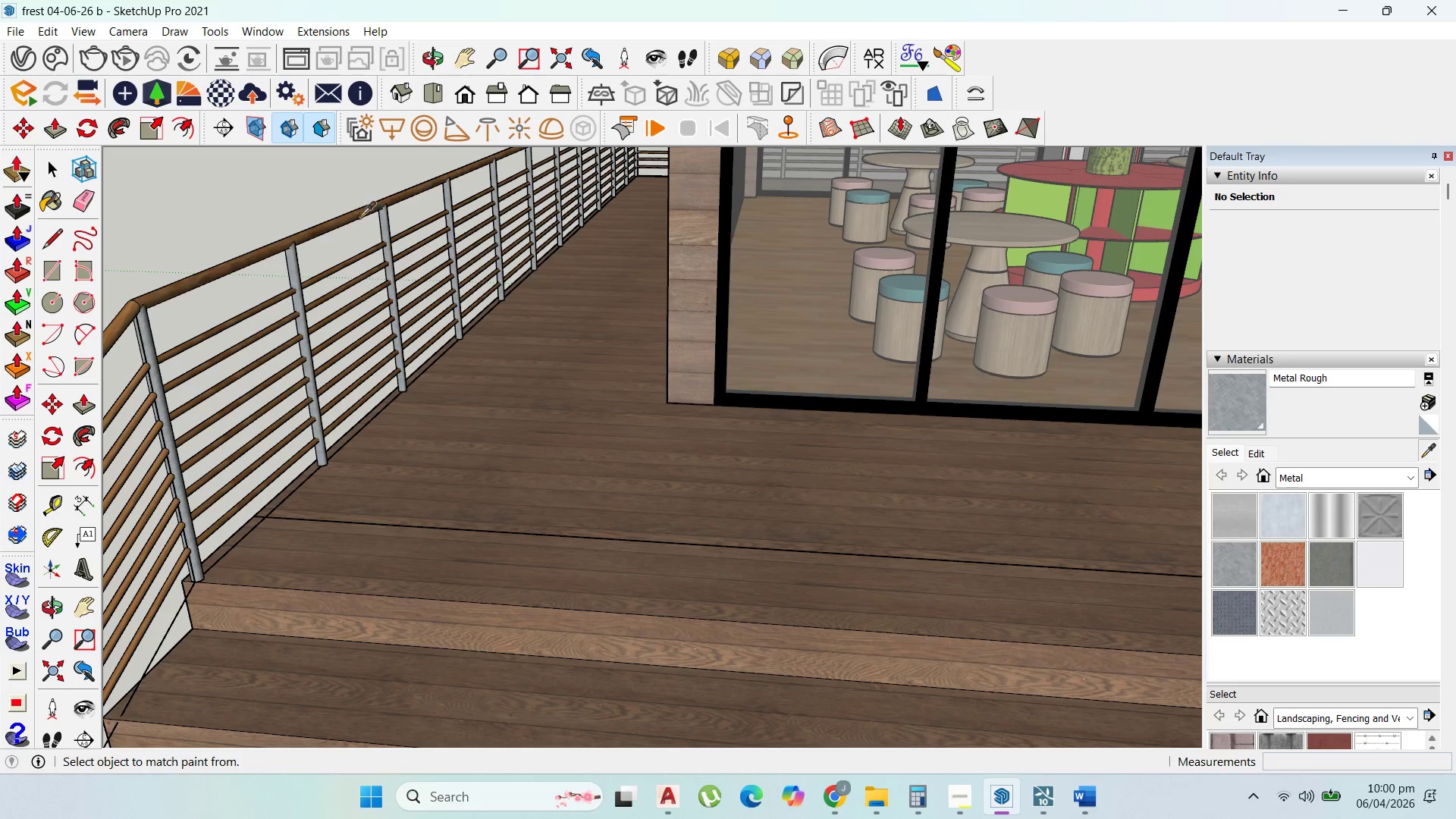 
left_click([356, 215])
 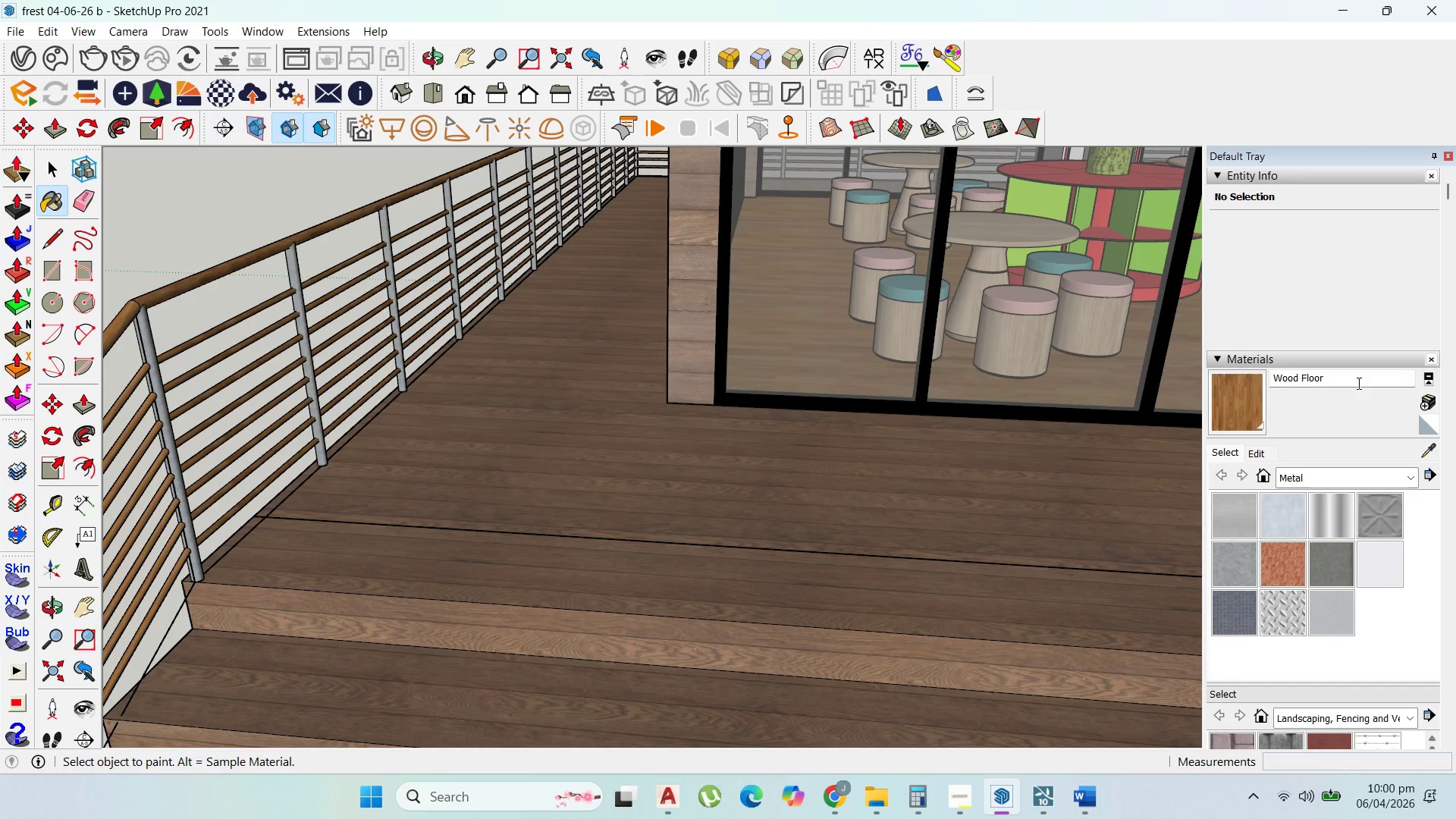 
left_click_drag(start_coordinate=[1354, 381], to_coordinate=[1182, 381])
 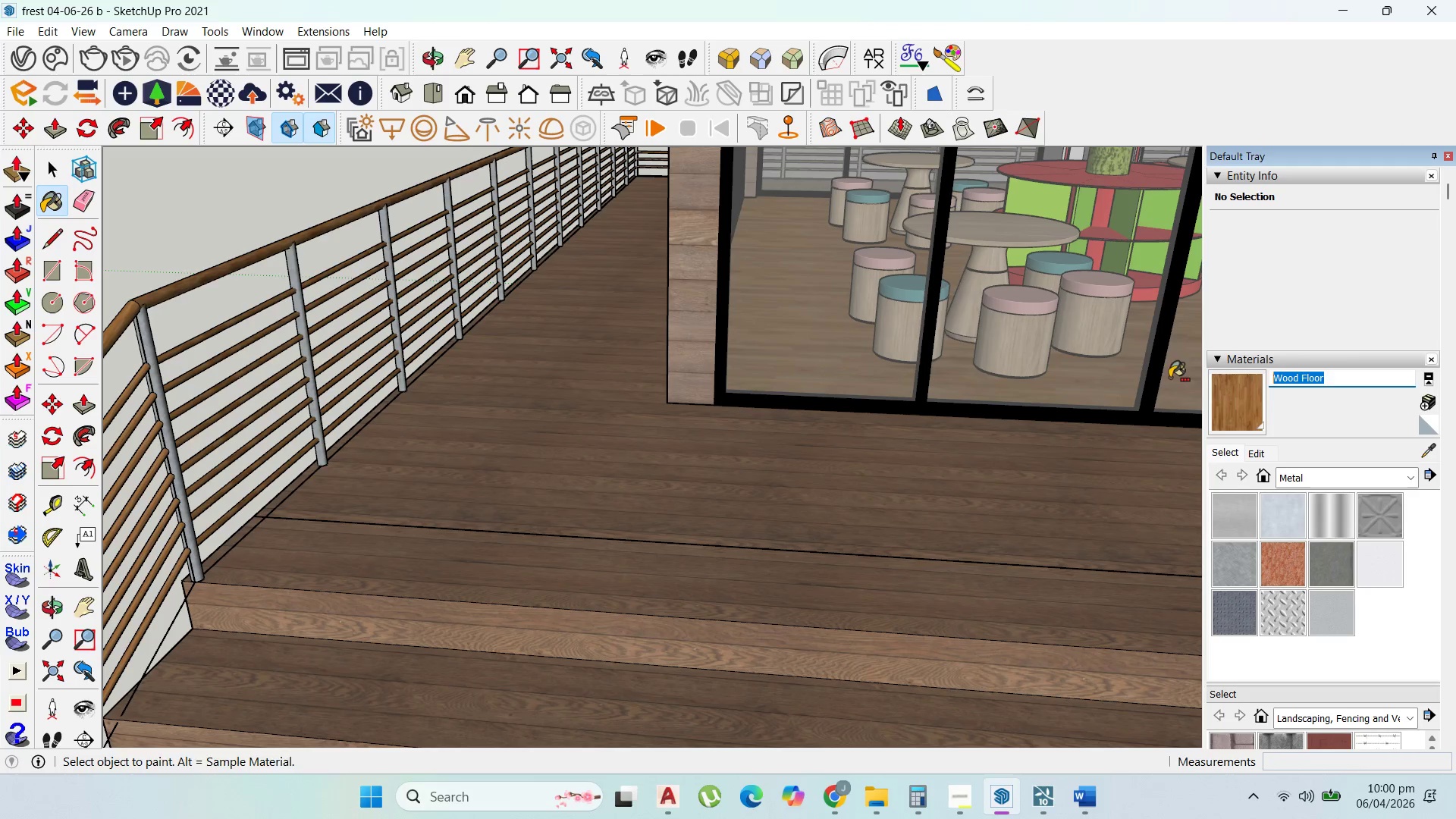 
key(Control+C)
 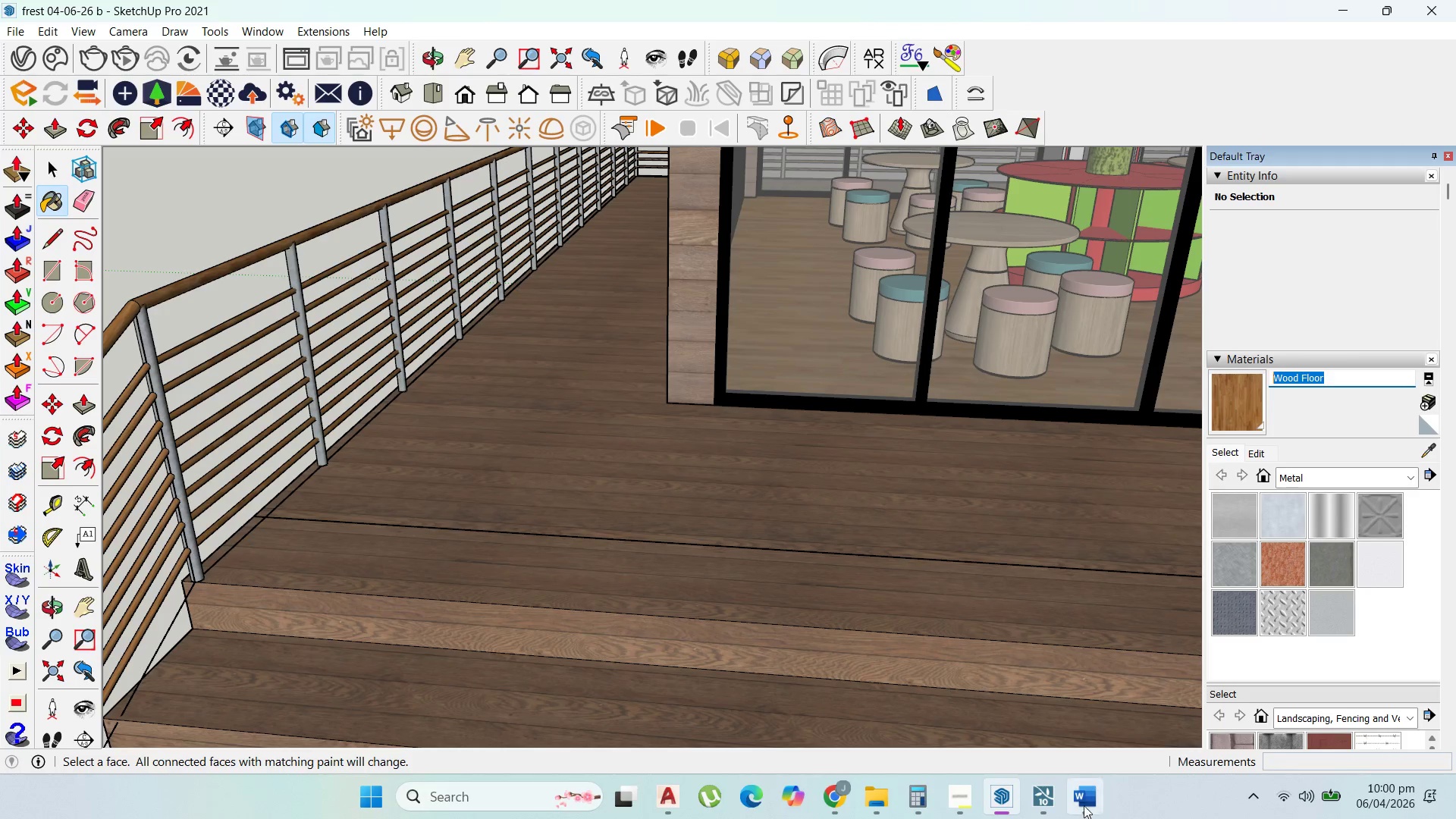 
left_click([1079, 802])
 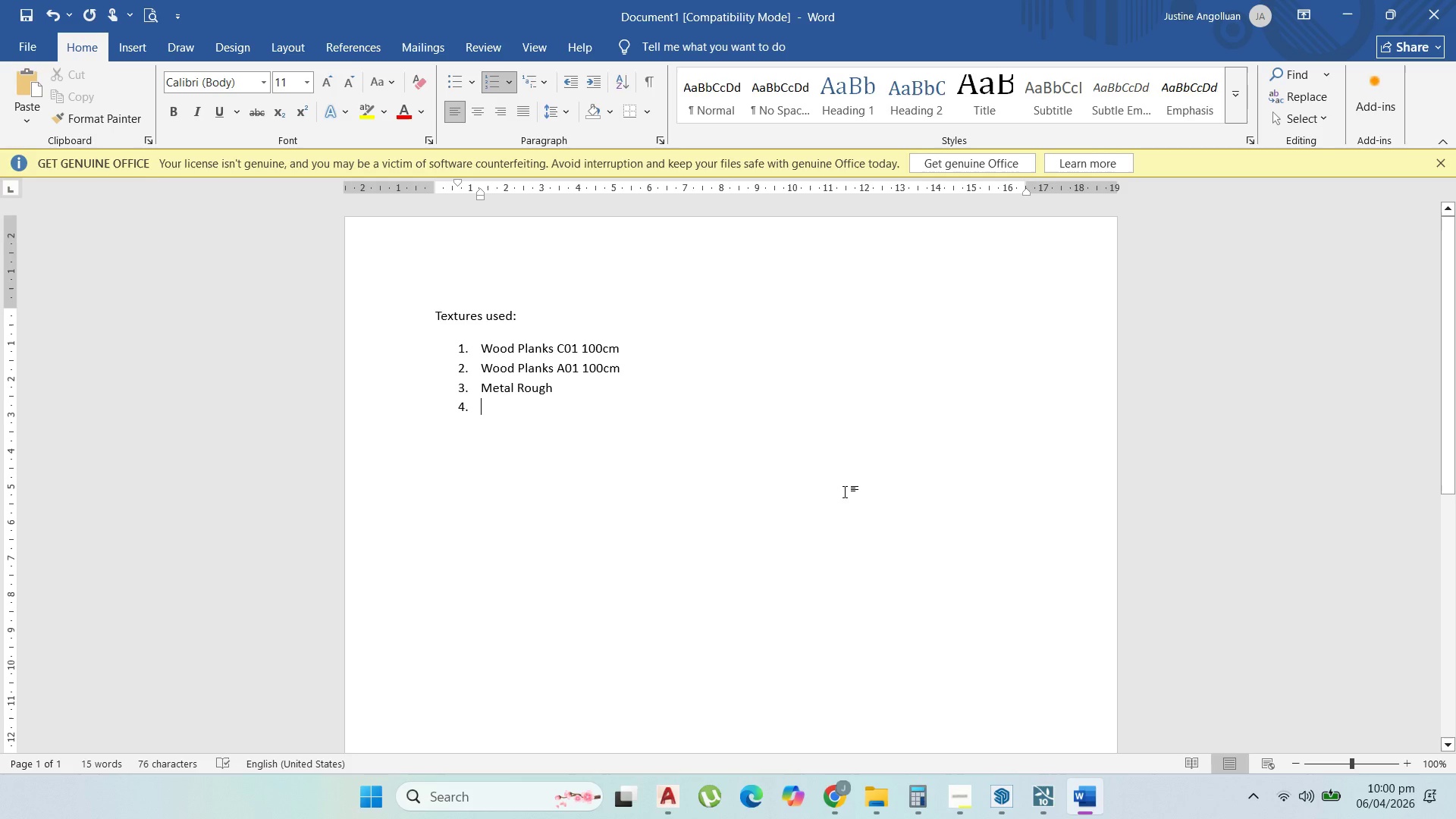 
key(Control+V)
 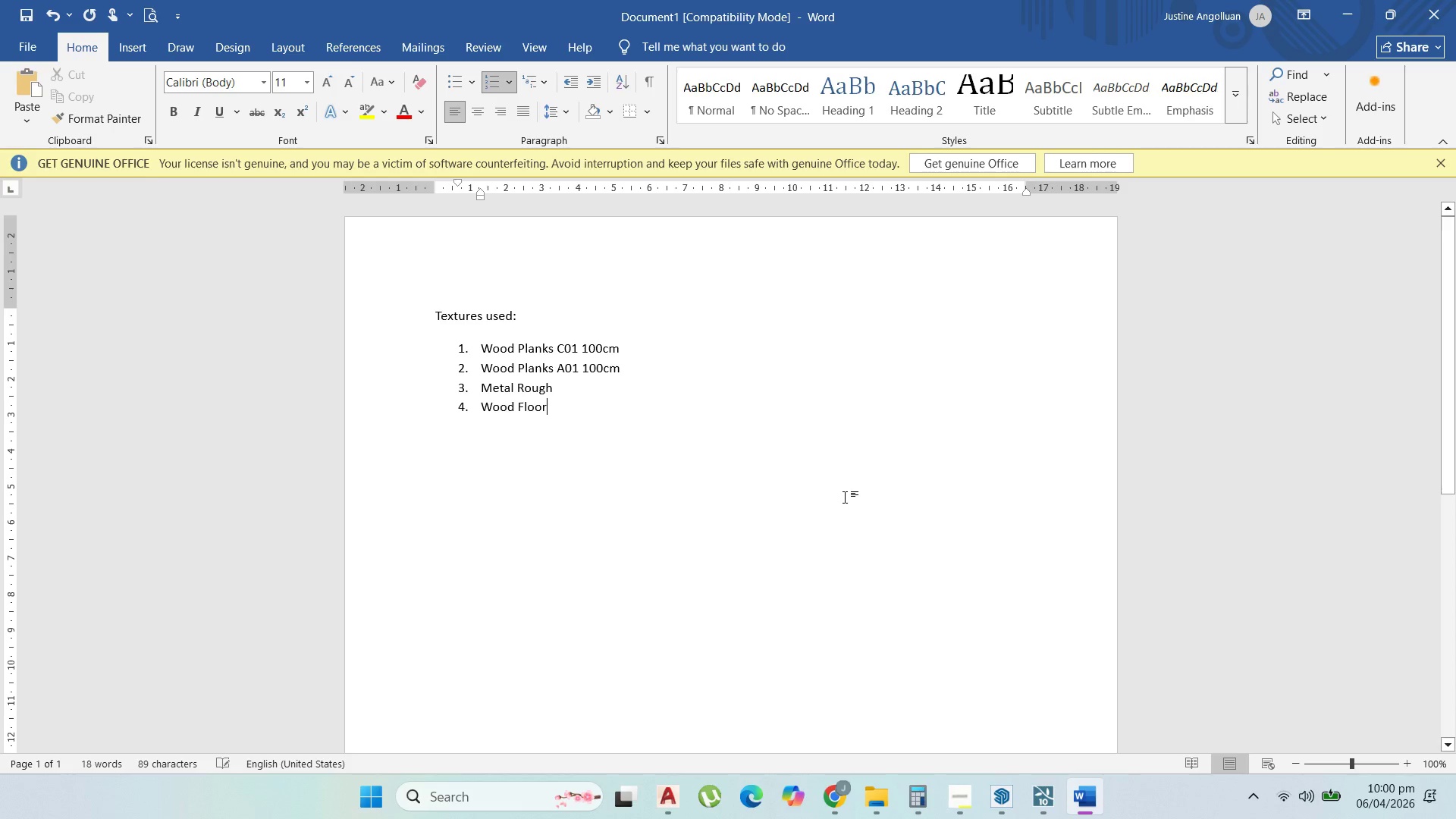 
key(Enter)
 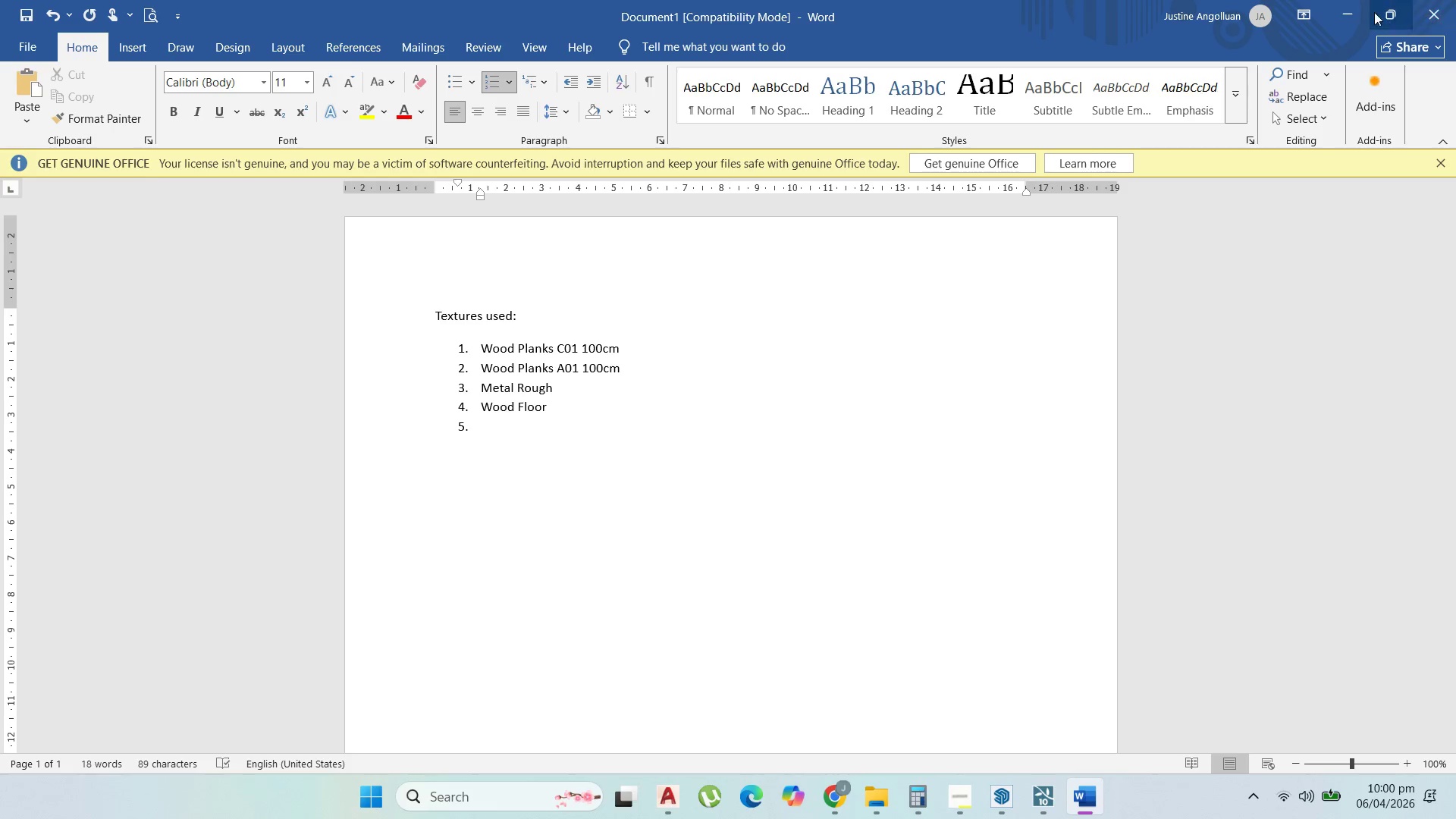 
left_click([1346, 0])
 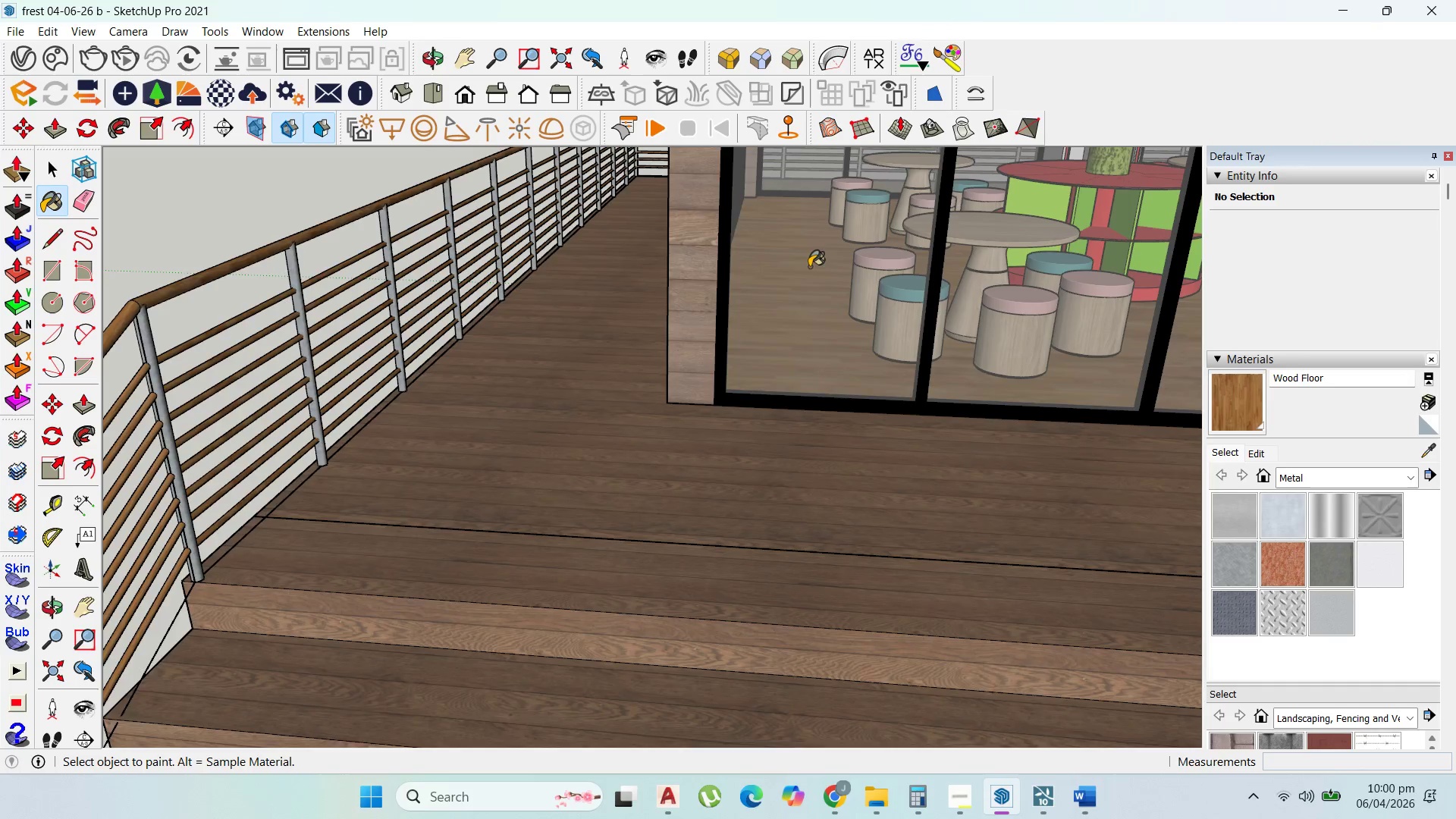 
scroll: coordinate [469, 350], scroll_direction: up, amount: 44.0
 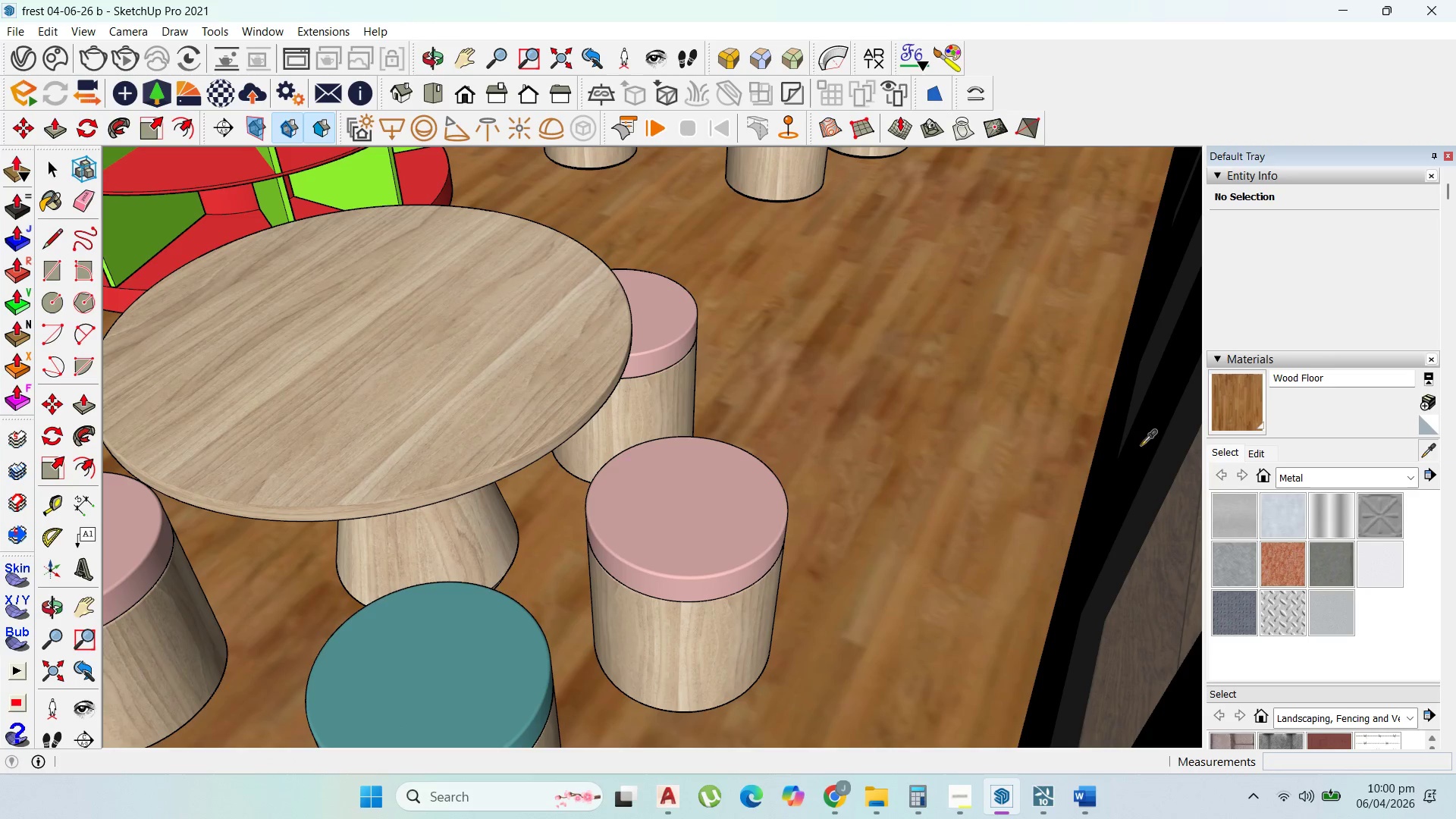 
left_click([504, 359])
 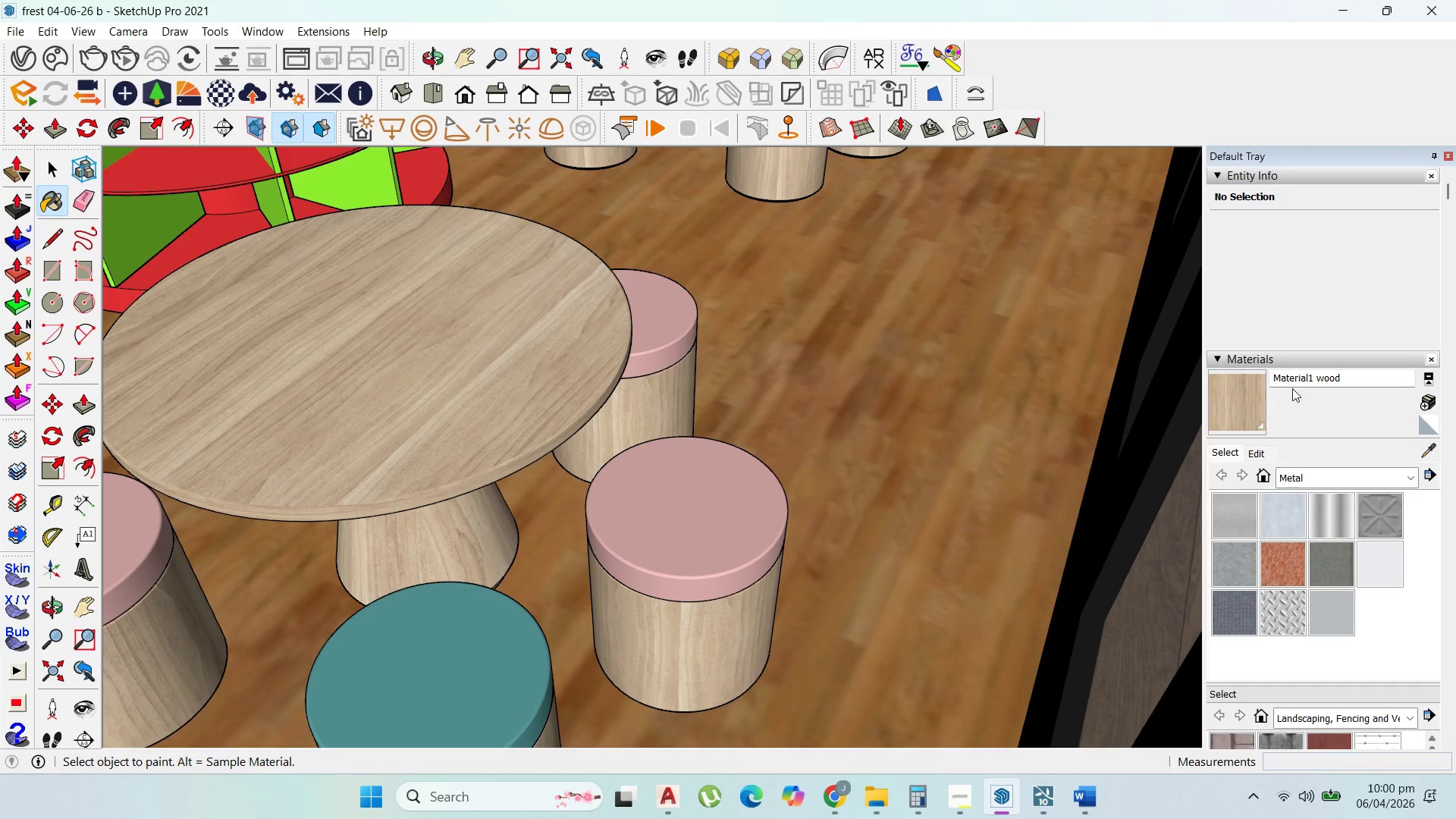 
left_click_drag(start_coordinate=[1354, 380], to_coordinate=[1181, 378])
 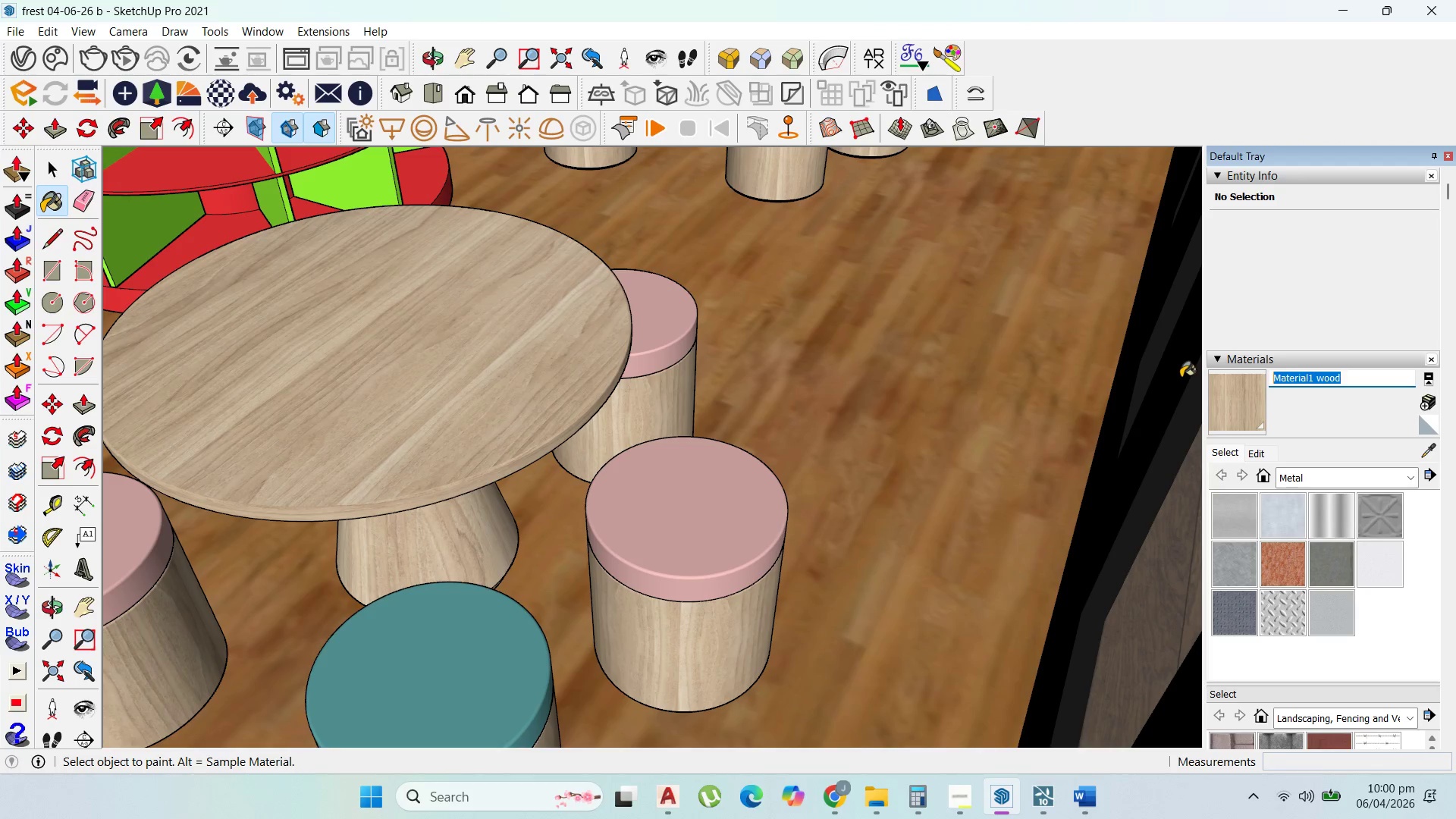 
hold_key(key=ControlLeft, duration=0.44)
 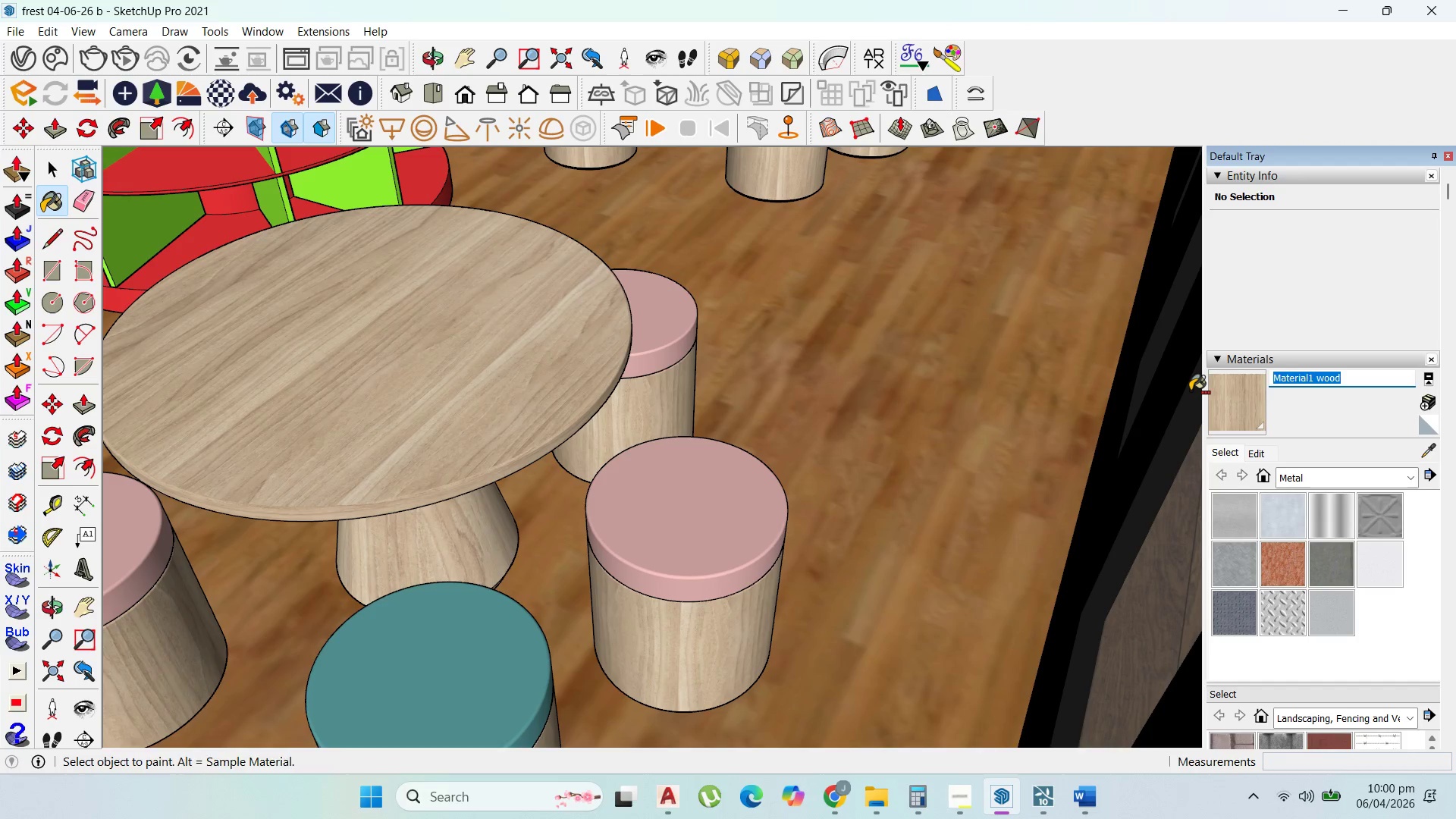 
hold_key(key=ControlLeft, duration=0.94)
 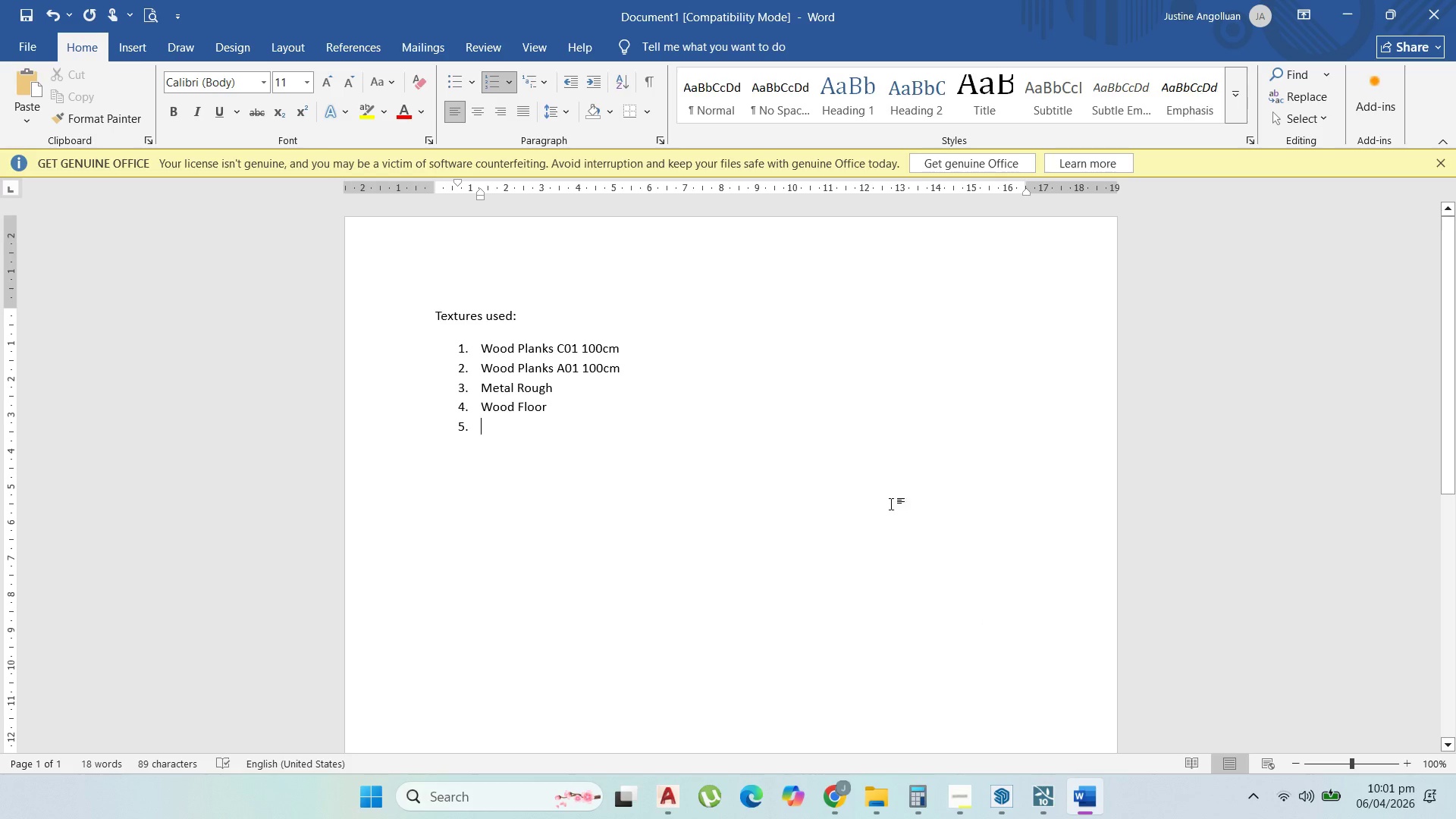 
key(Control+V)
 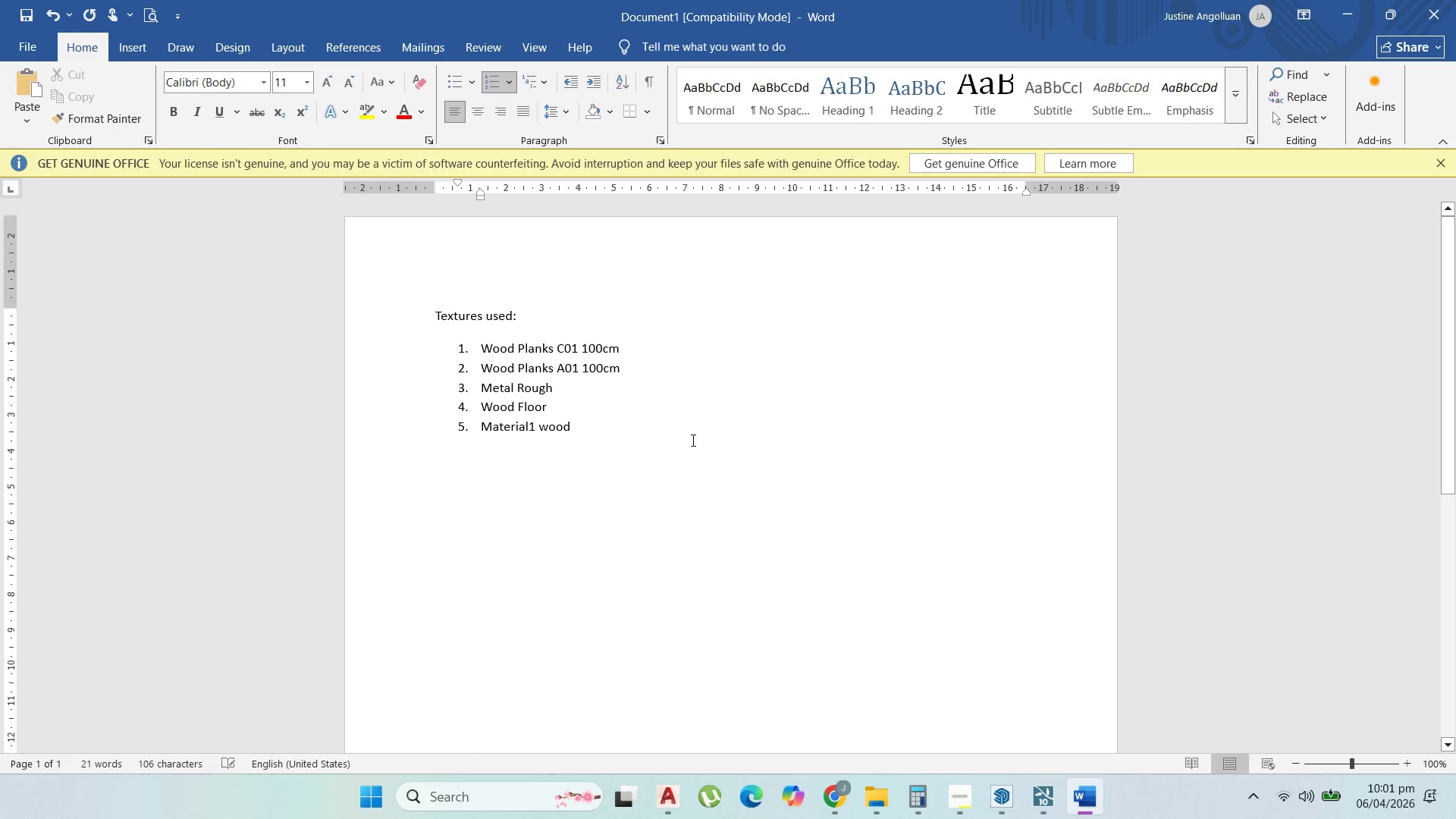 
type( cedar)
 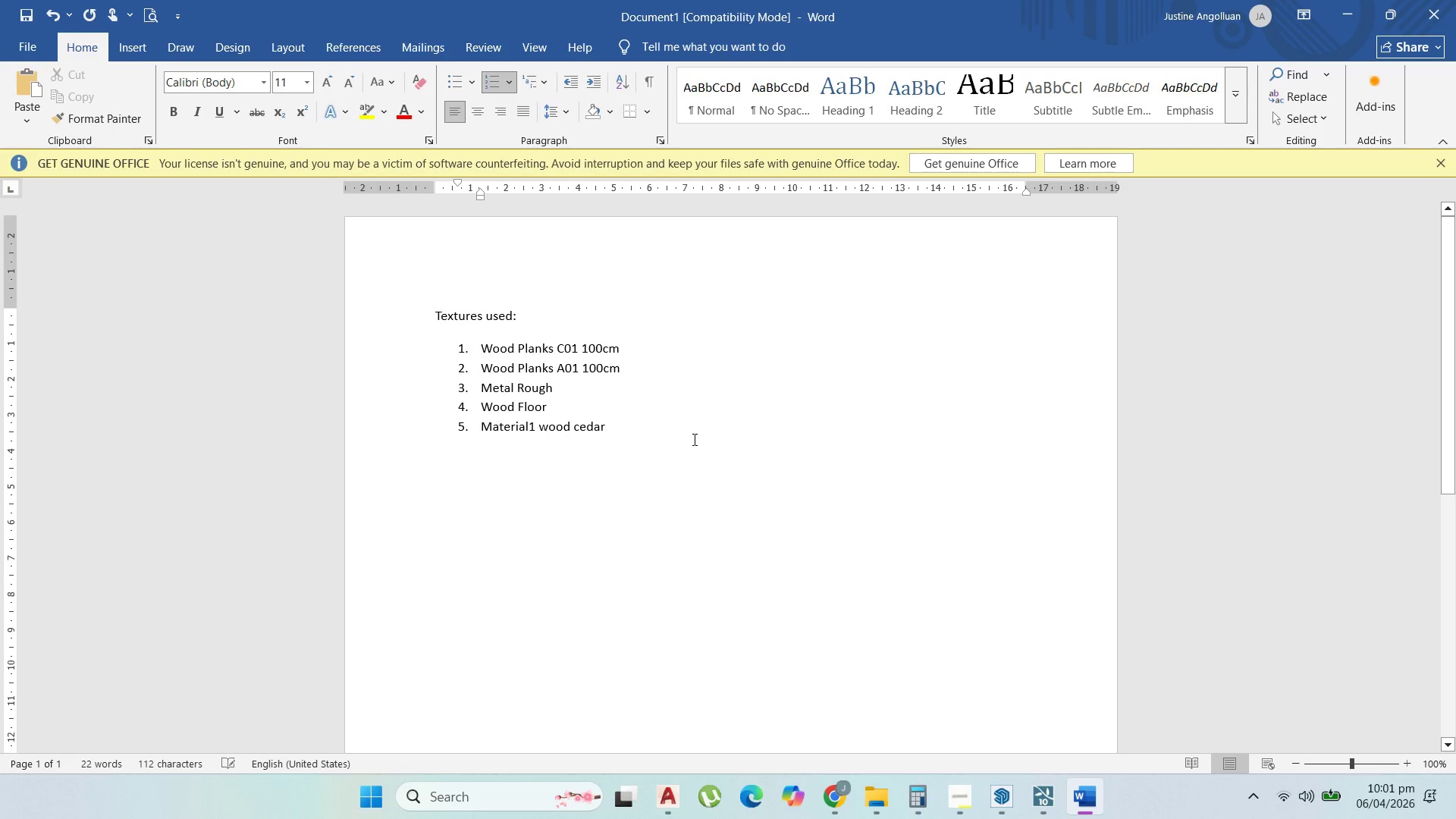 
key(Enter)
 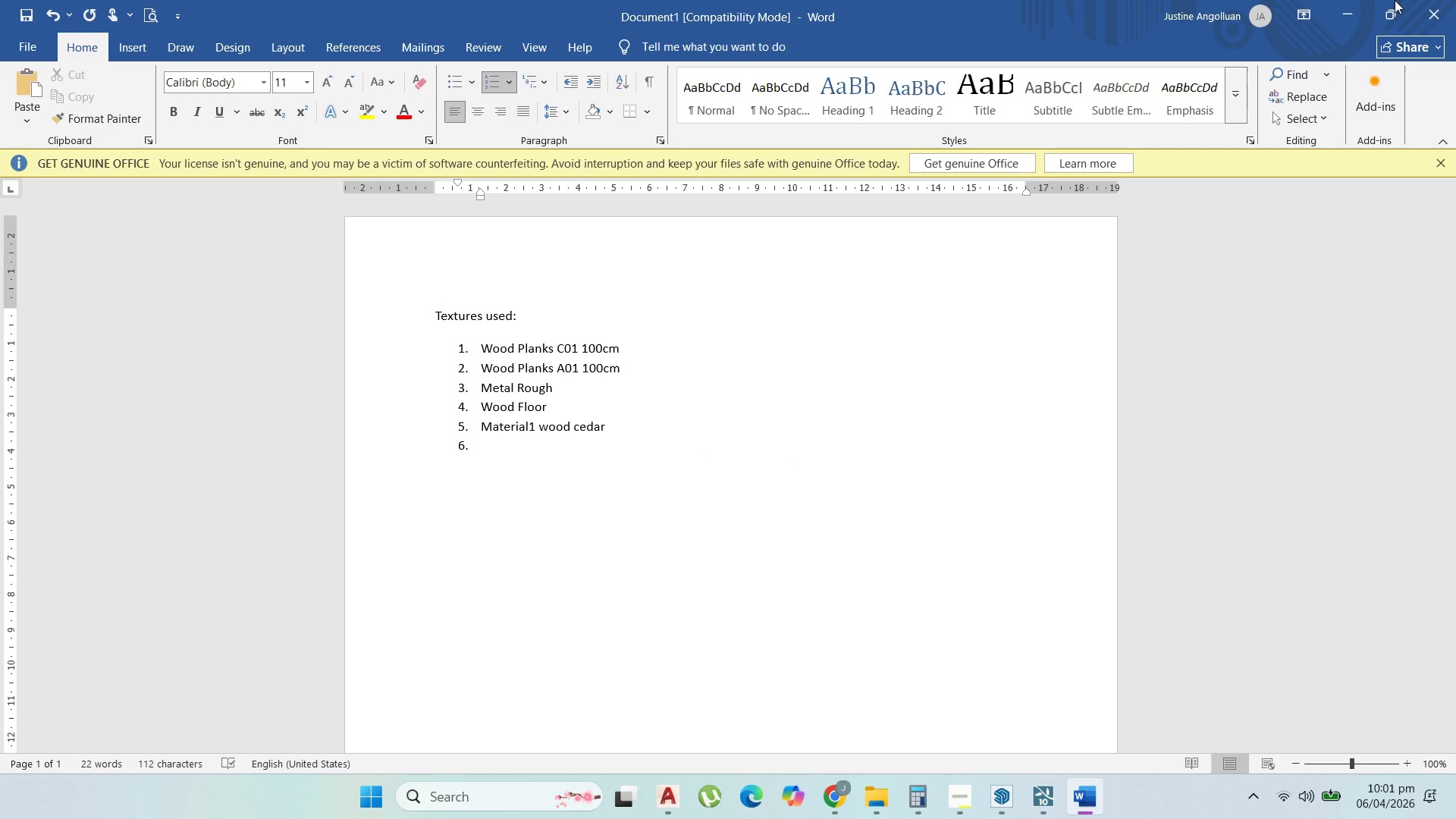 
left_click([1337, 0])
 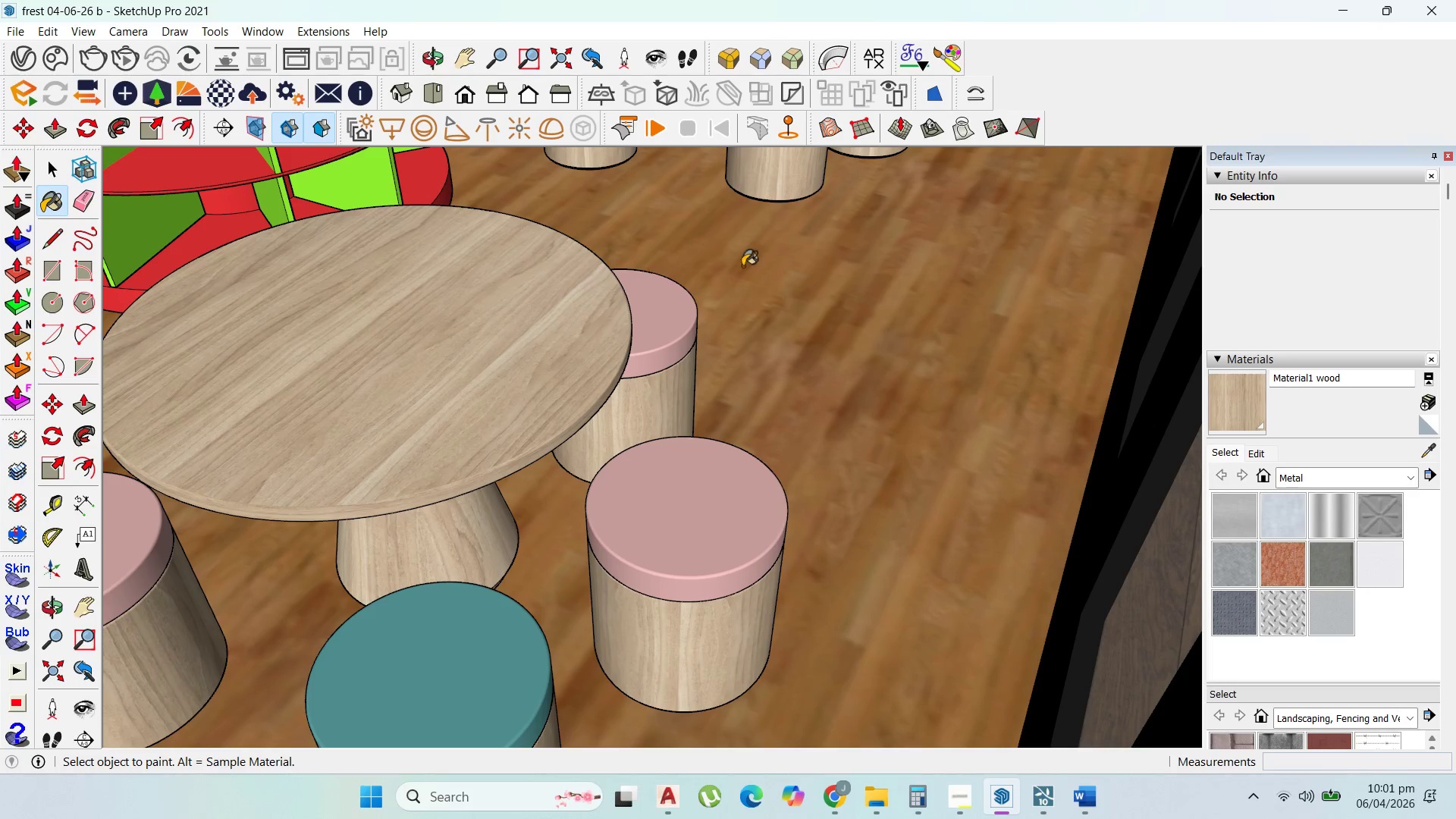 
scroll: coordinate [576, 554], scroll_direction: down, amount: 104.0
 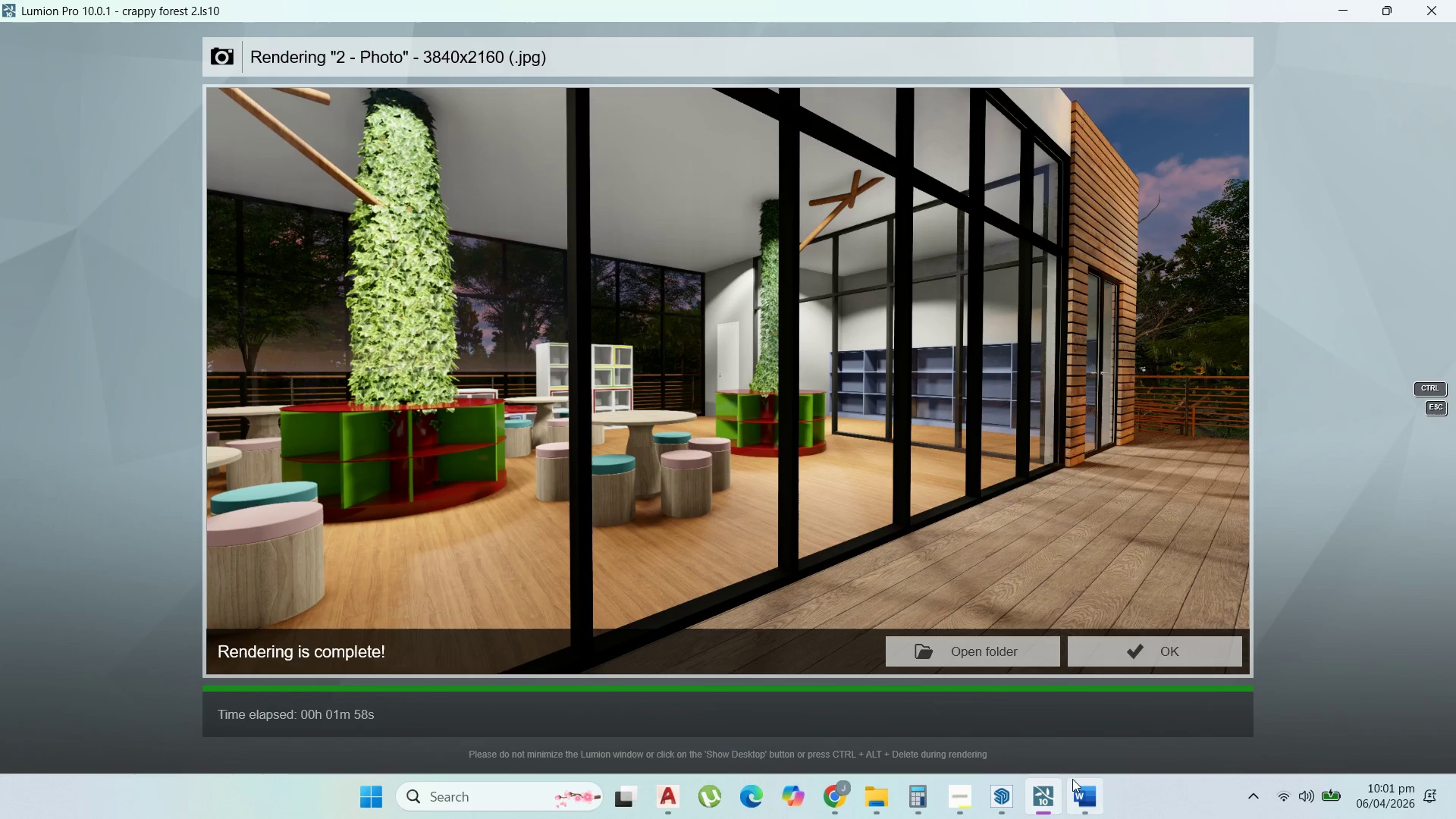 
left_click([1144, 644])
 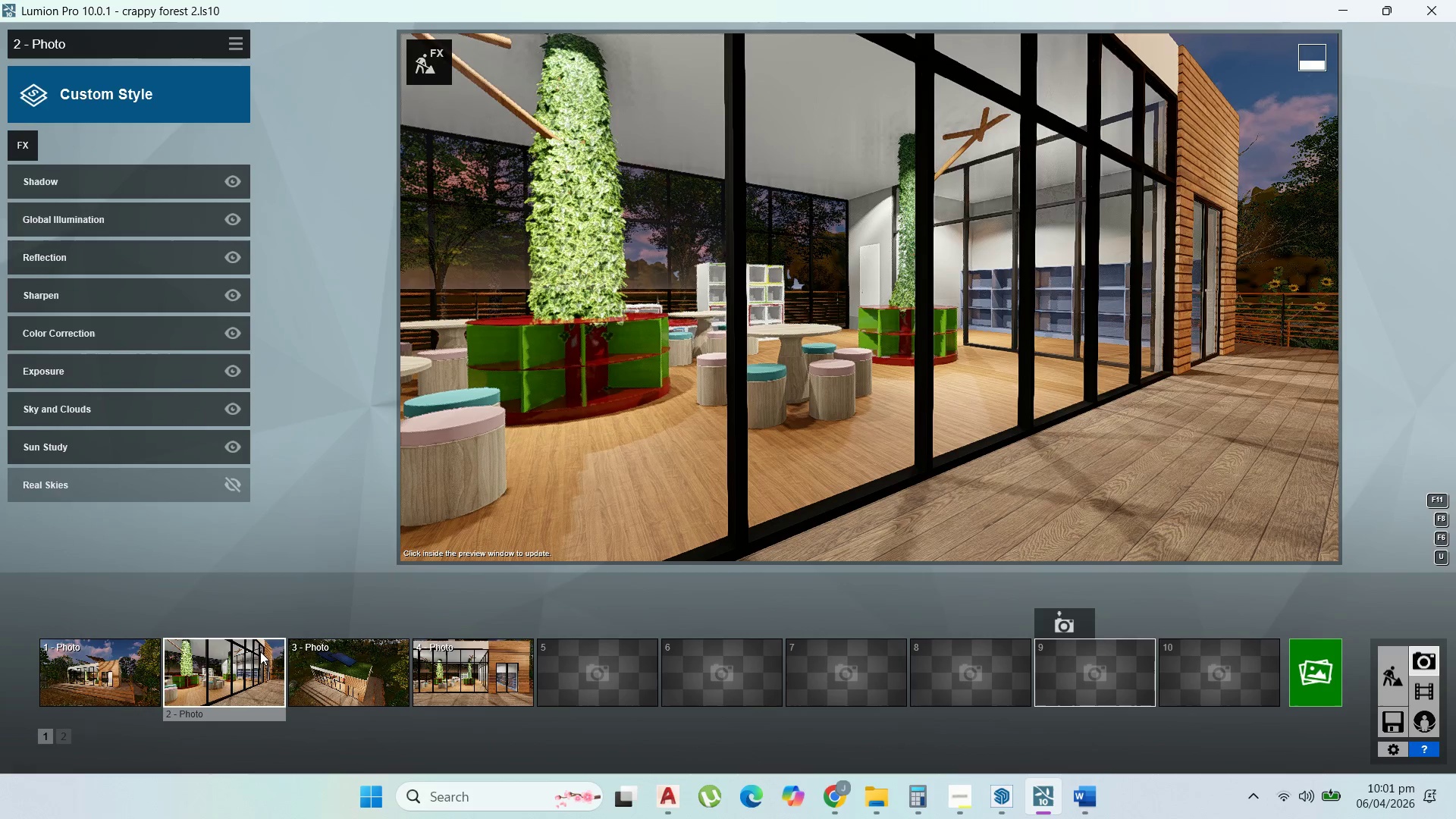 
double_click([333, 668])
 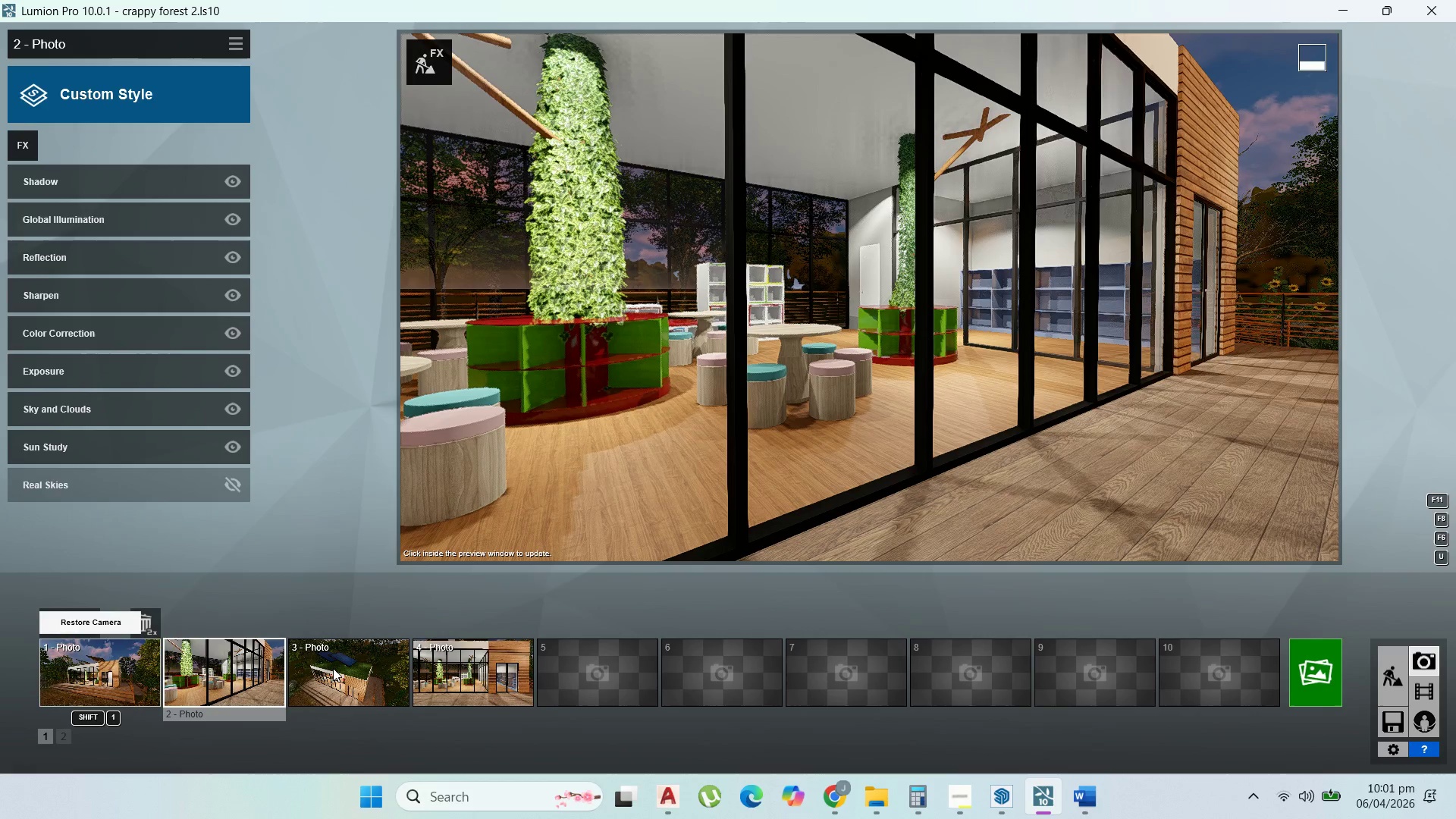 
triple_click([333, 668])
 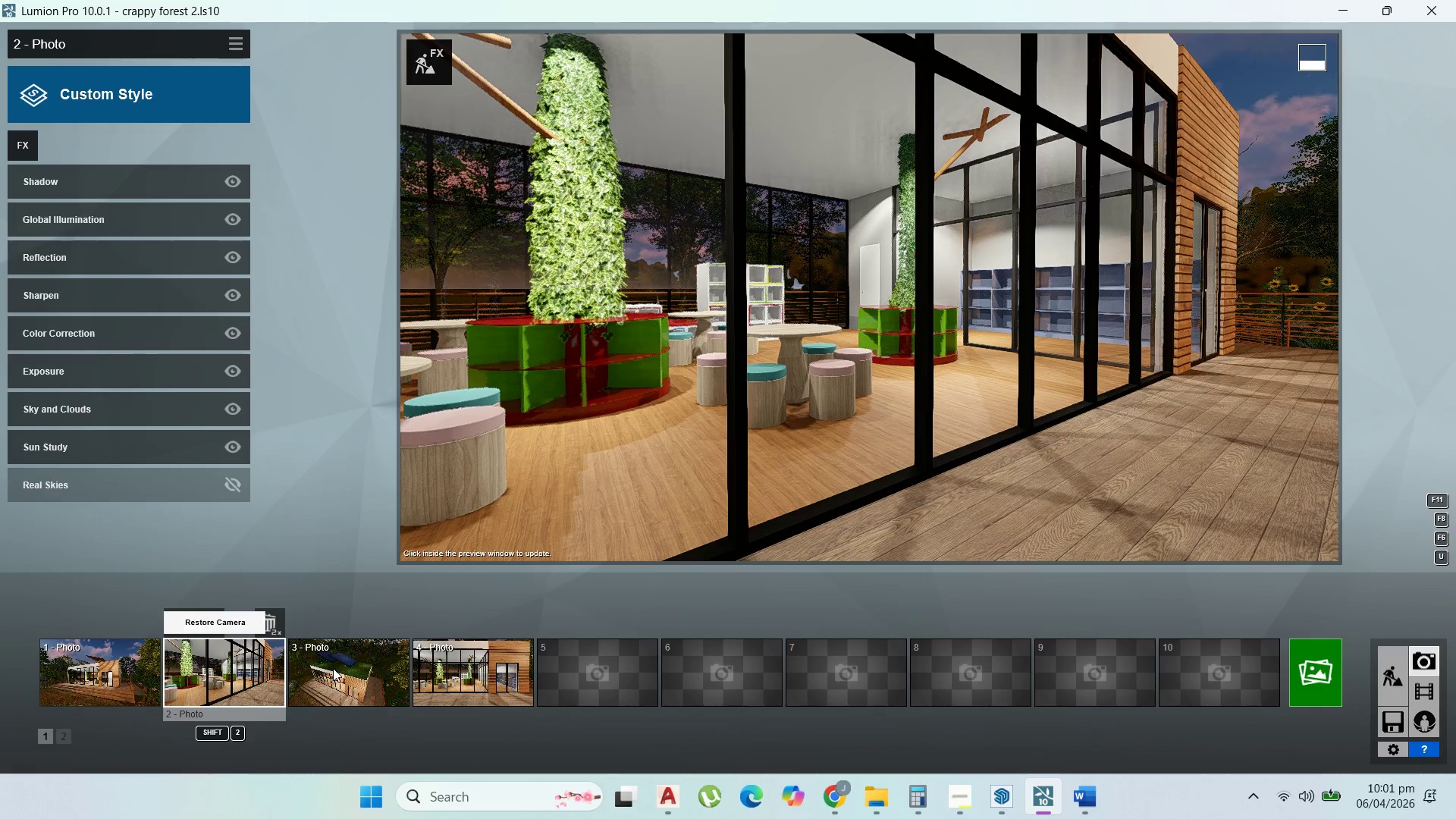 
triple_click([333, 668])
 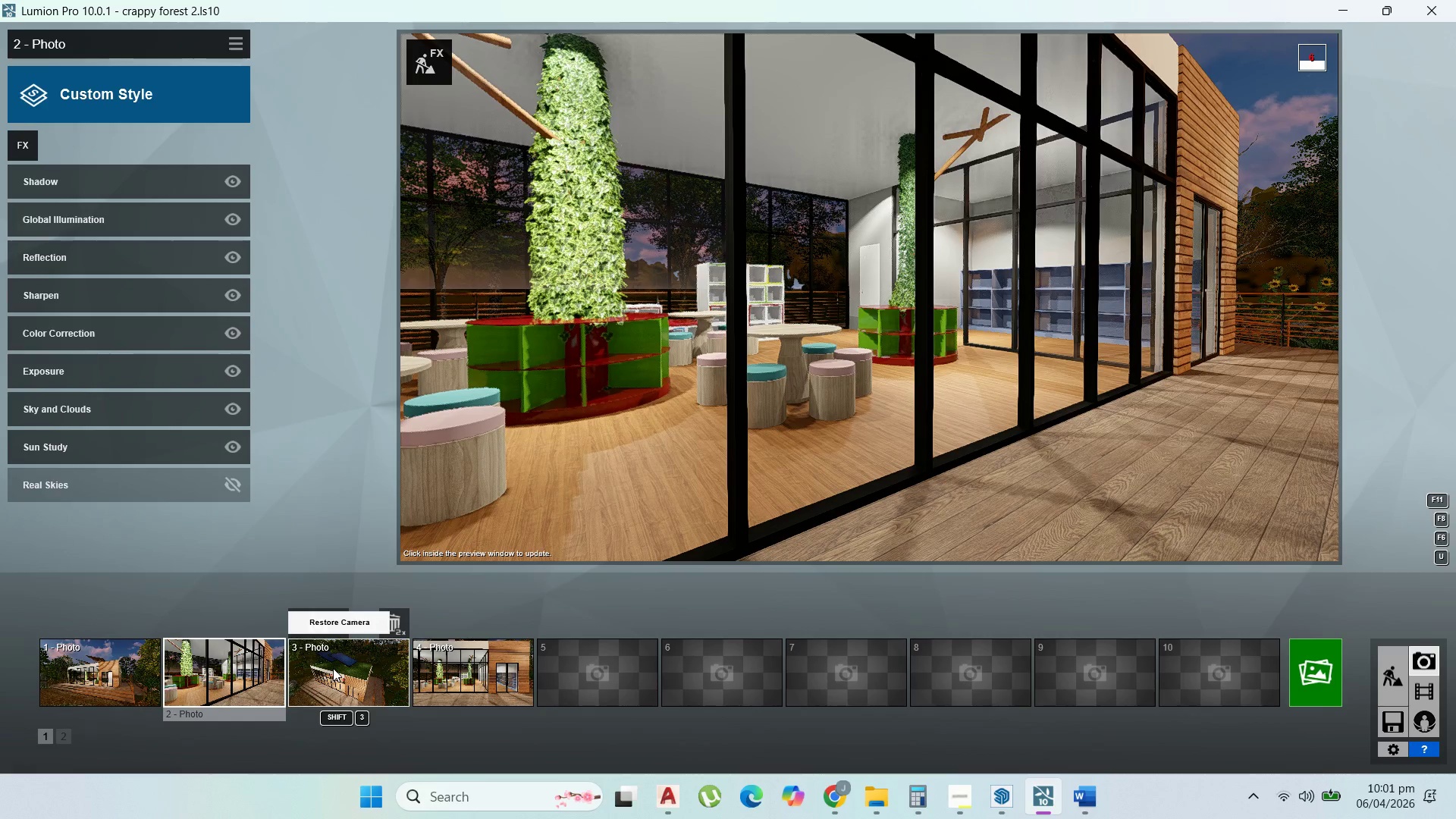 
triple_click([333, 668])
 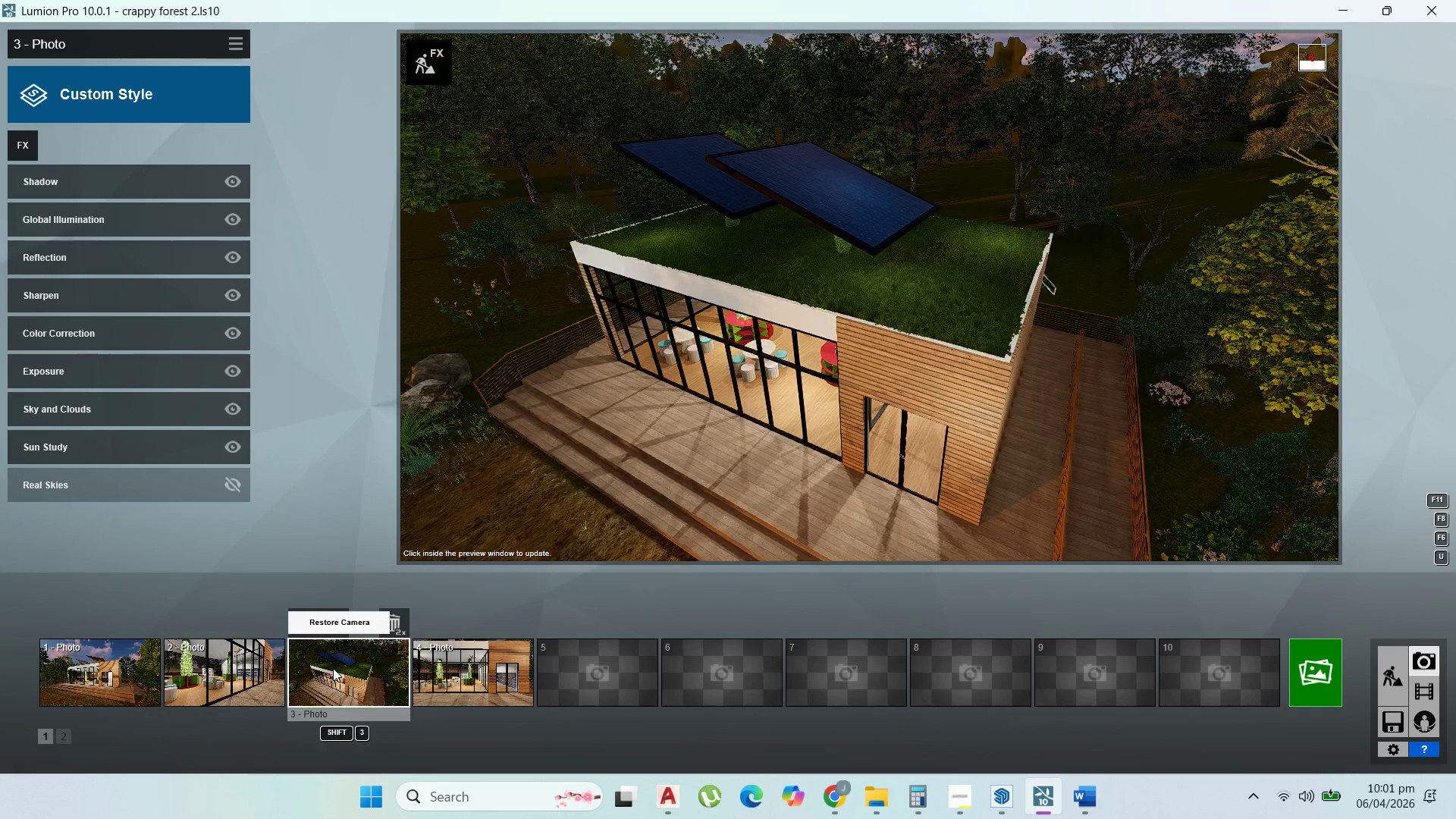 
left_click([333, 668])
 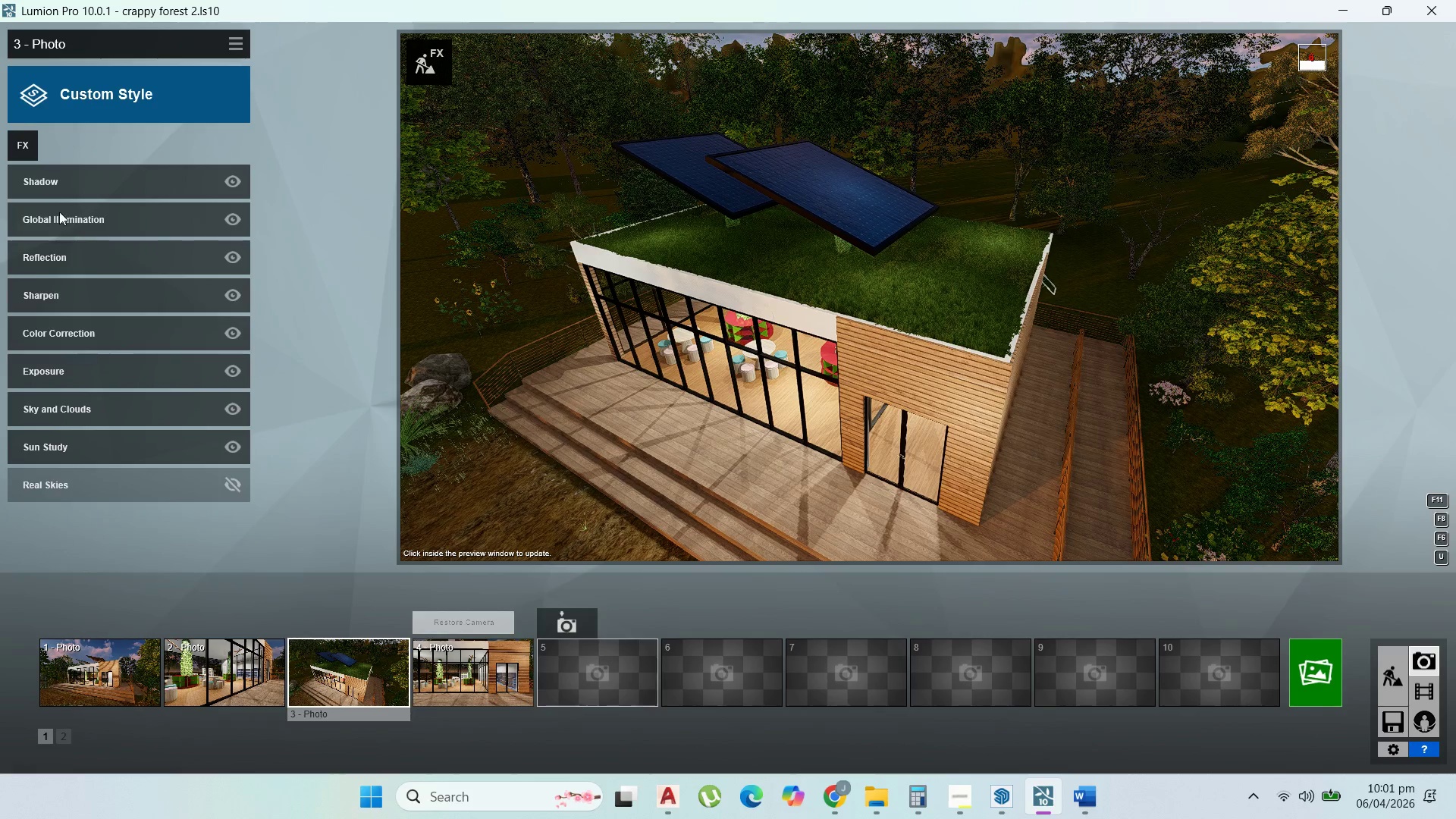 
left_click([108, 379])
 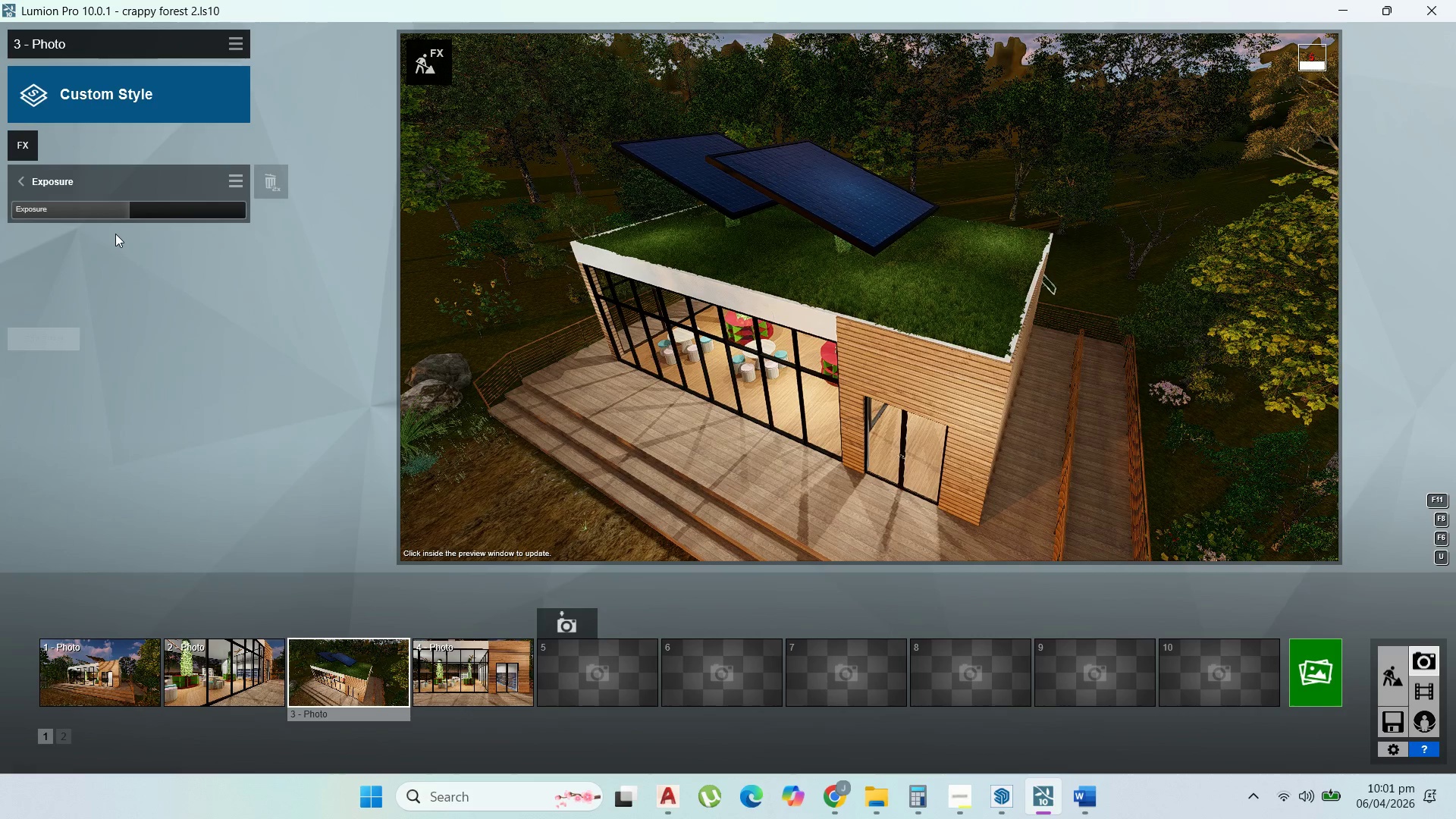 
mouse_move([164, 225])
 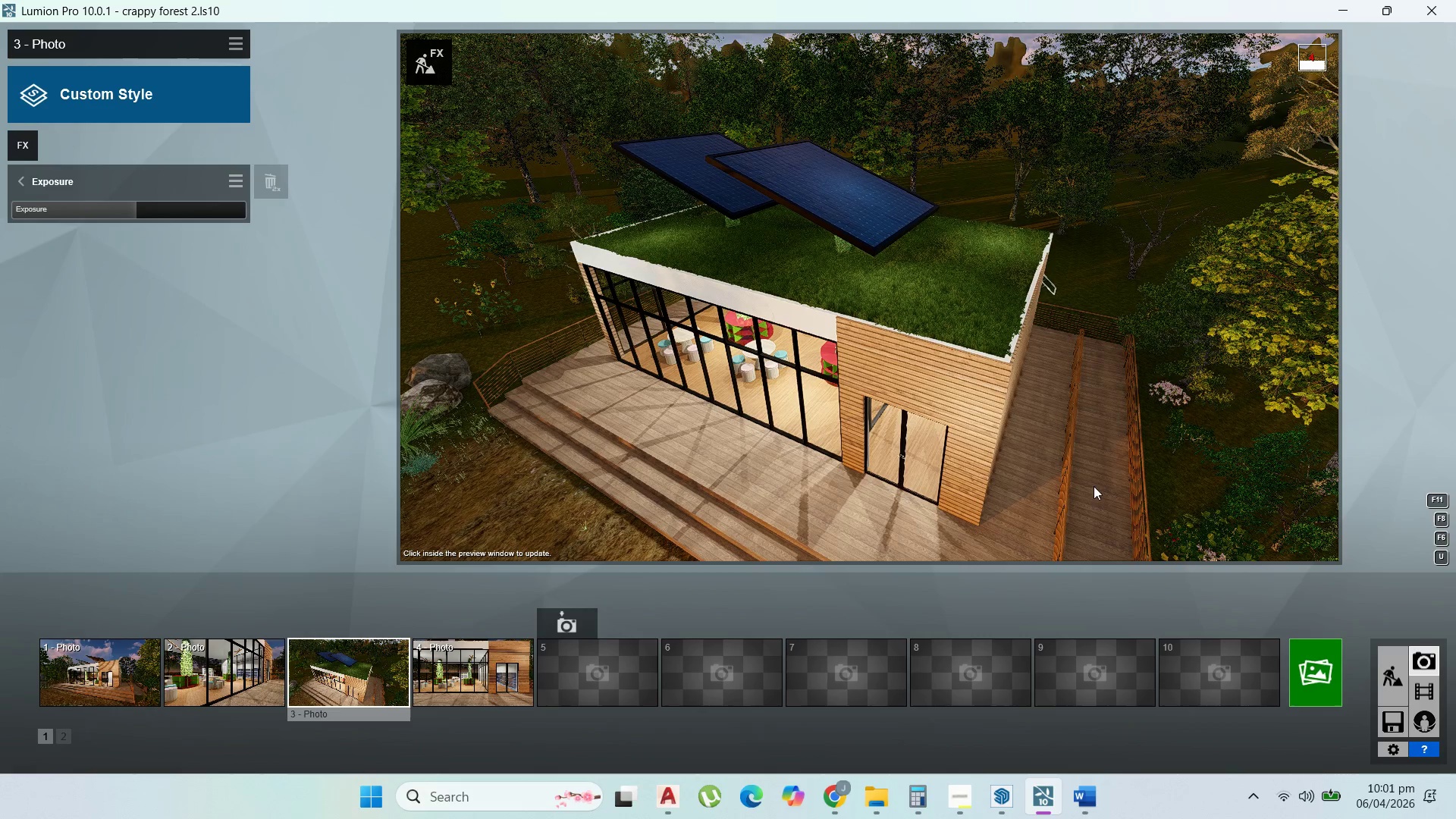 
left_click([1294, 657])
 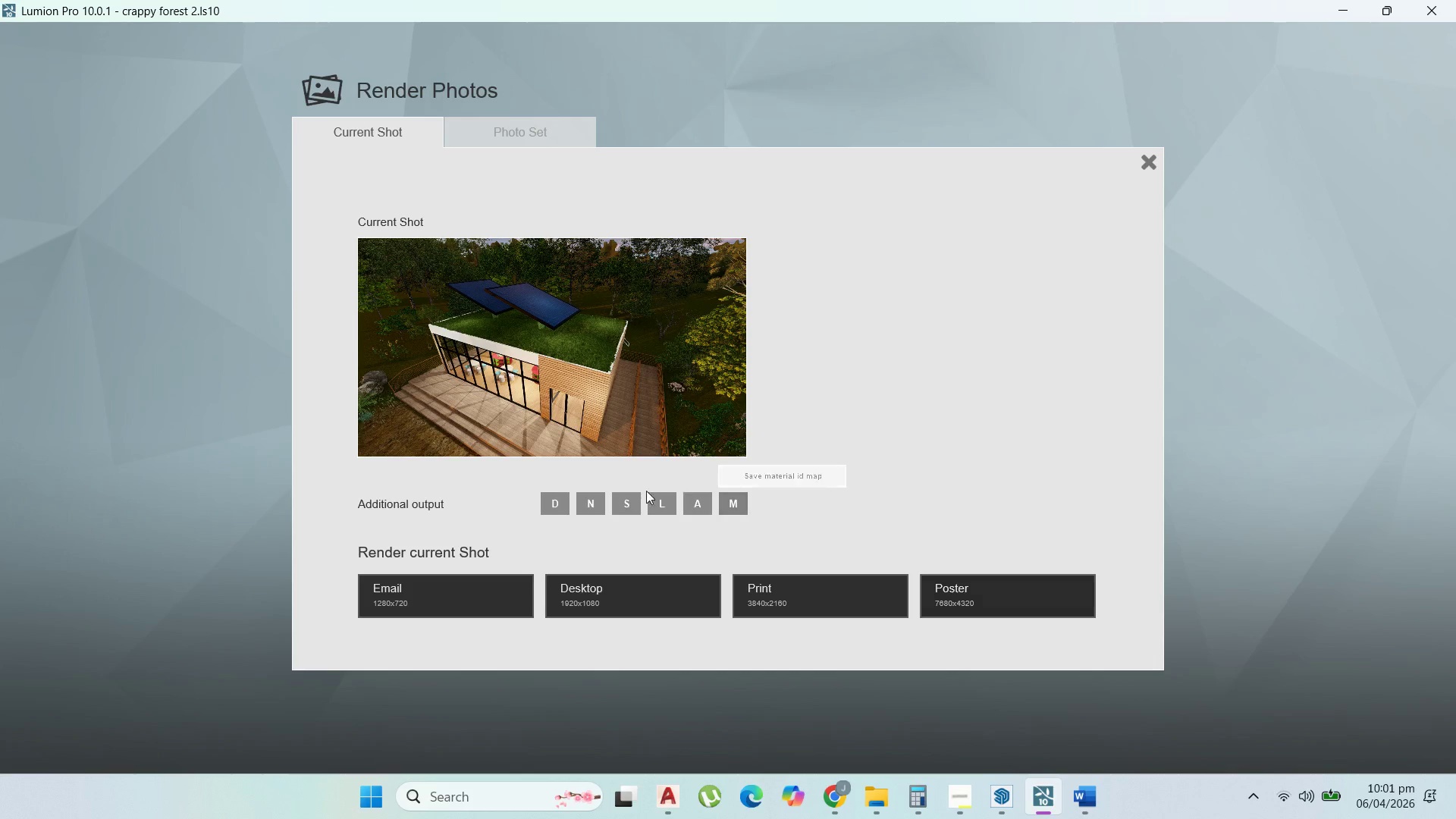 
left_click([789, 601])
 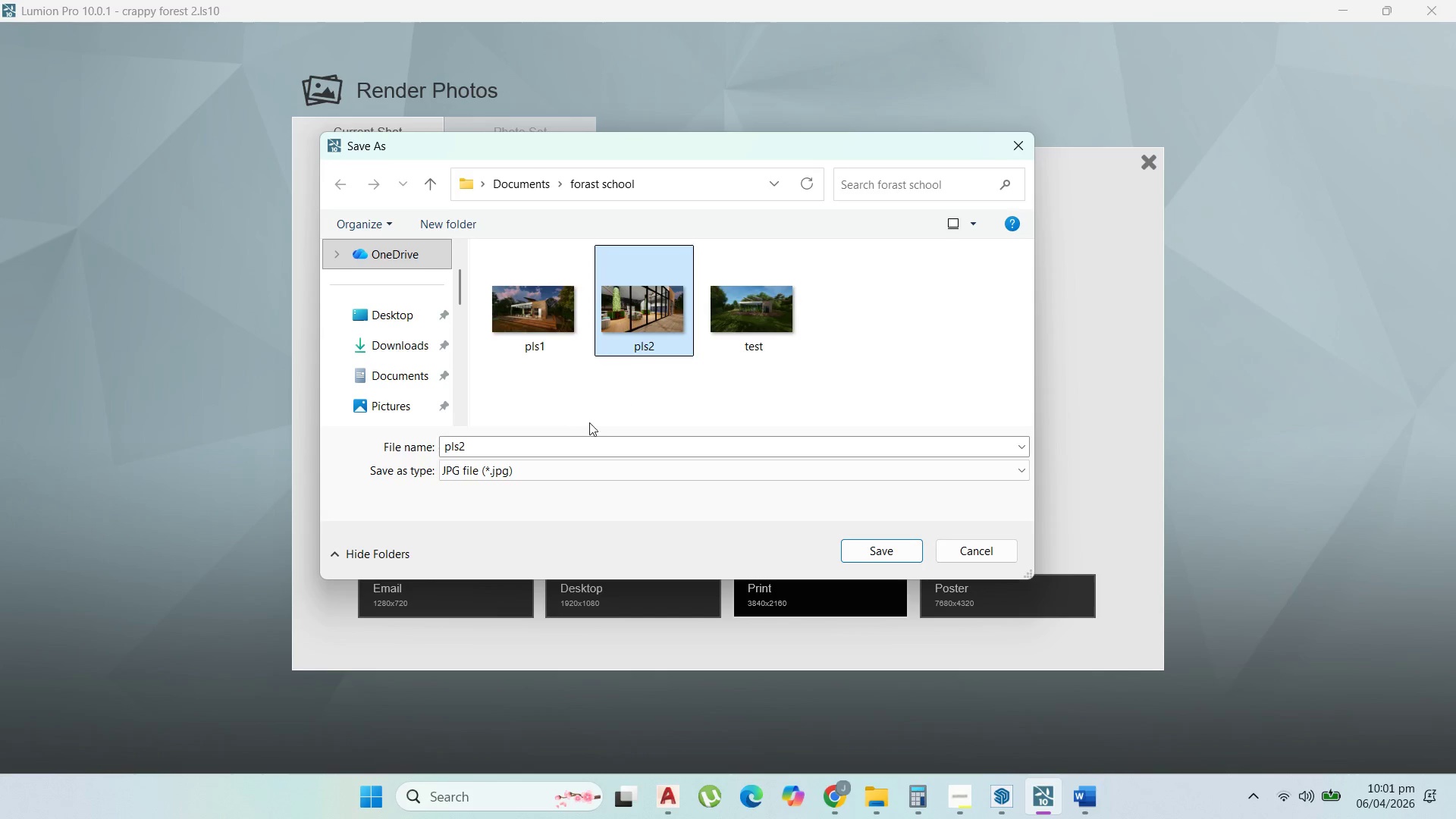 
double_click([588, 445])
 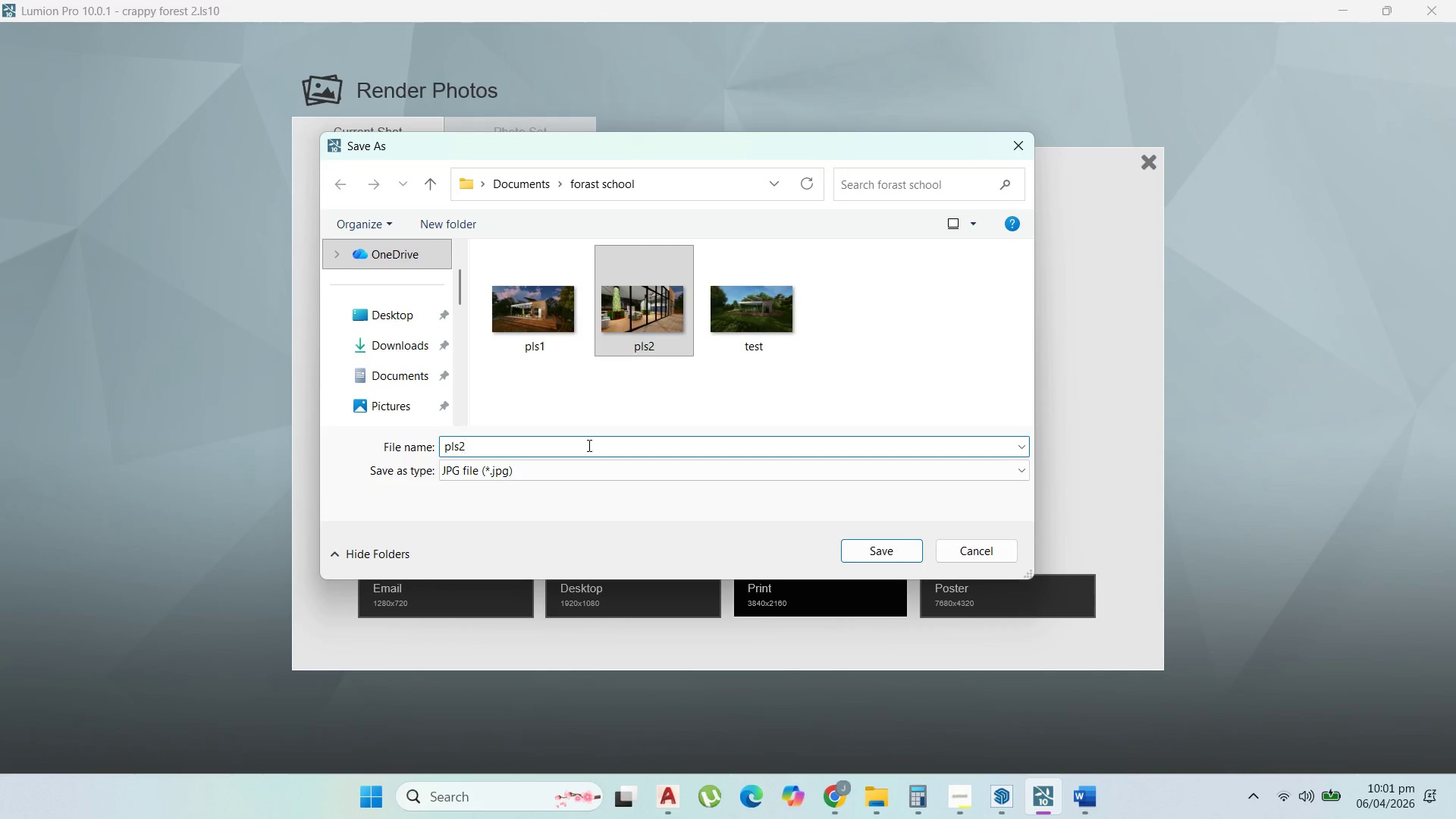 
key(Backspace)
 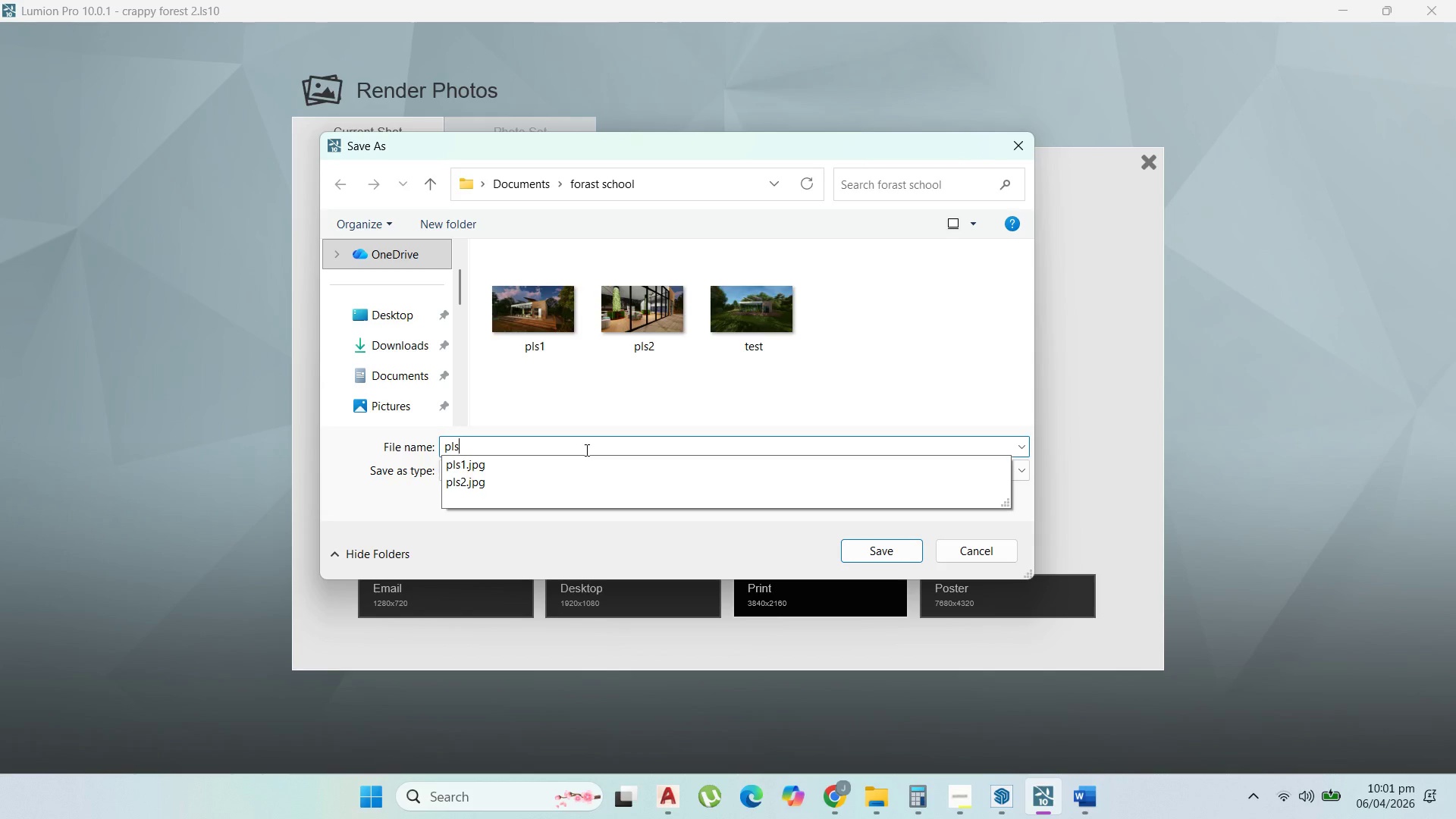 
key(3)
 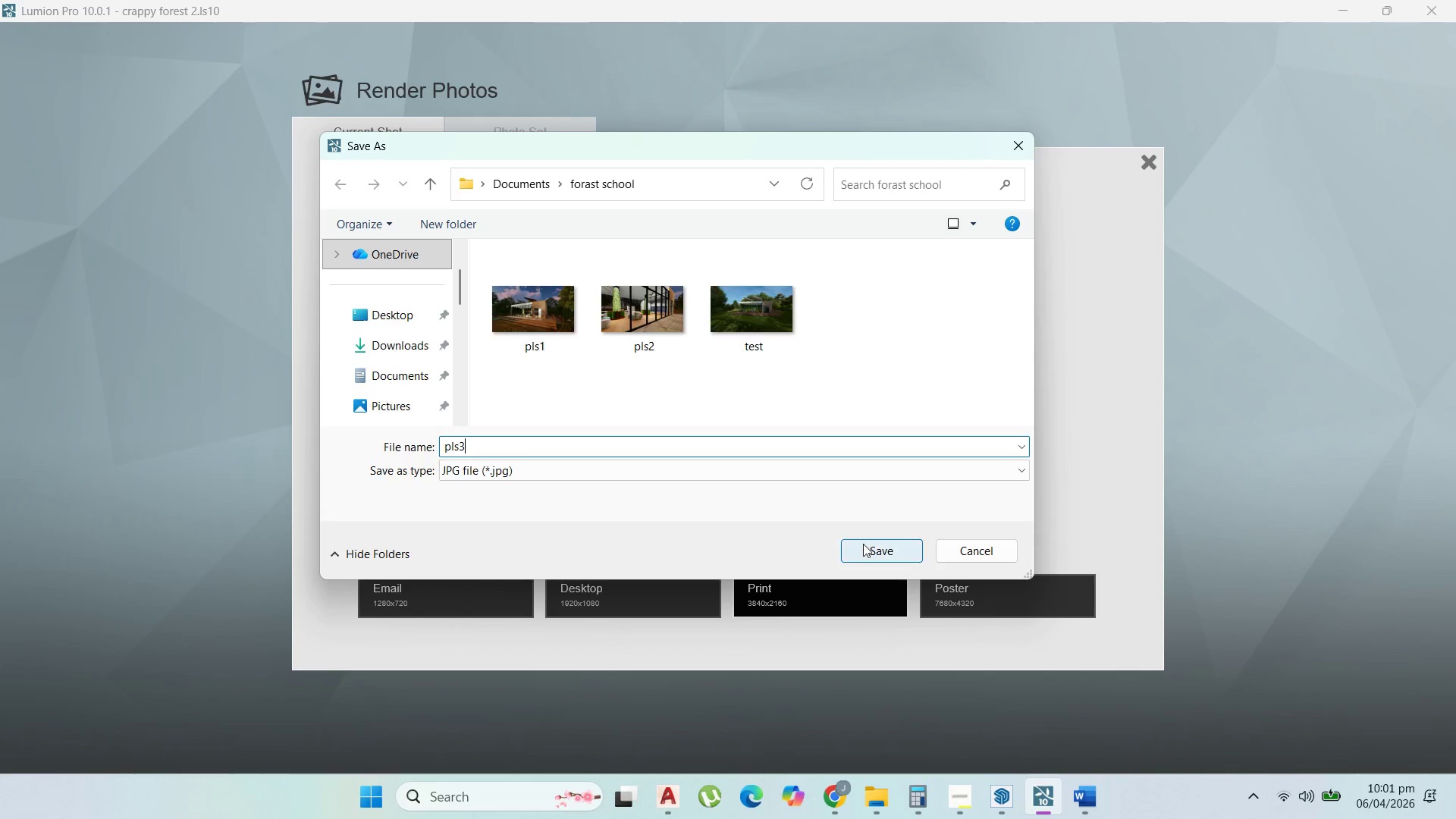 
left_click([864, 544])
 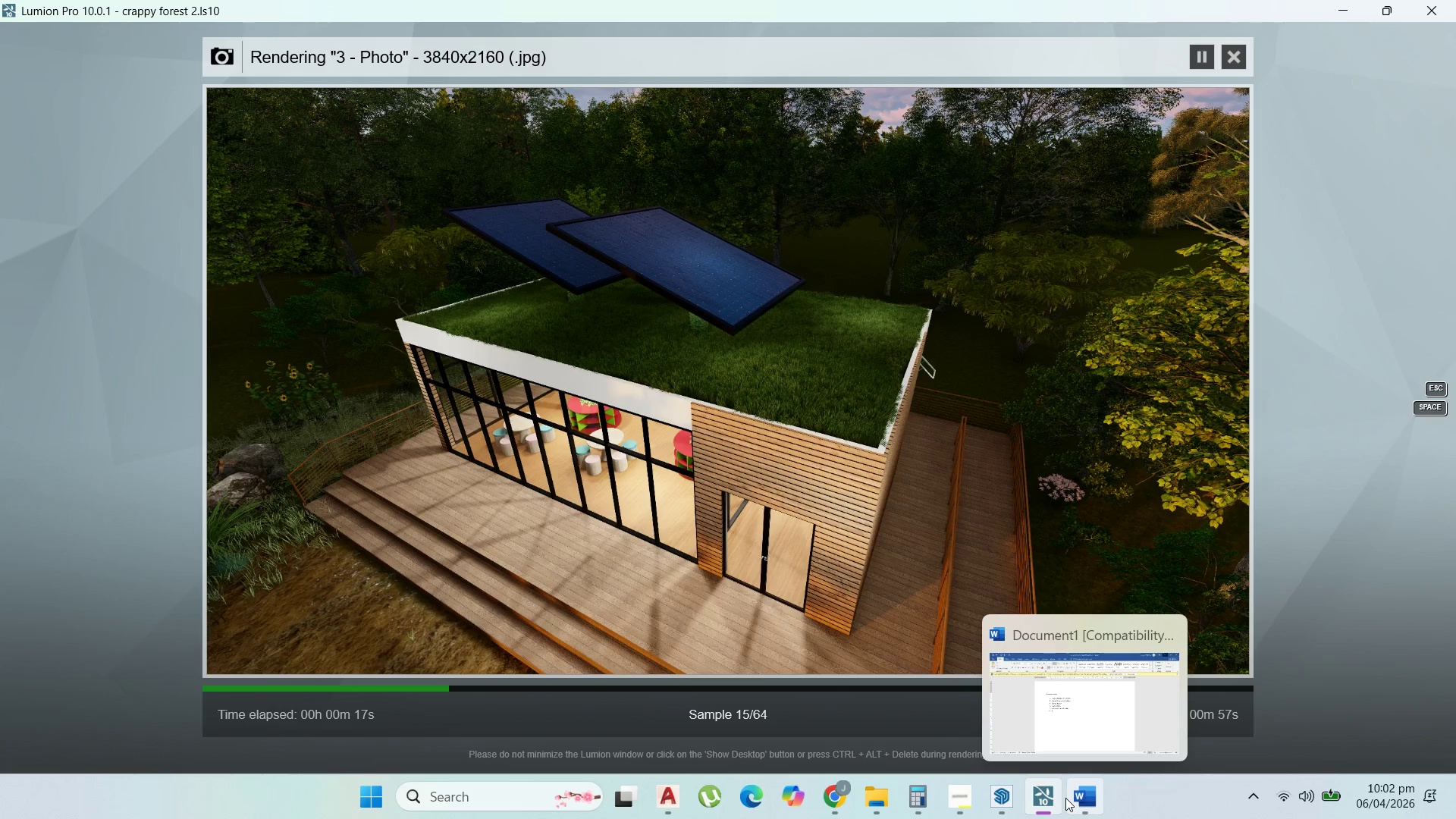 
wait(30.3)
 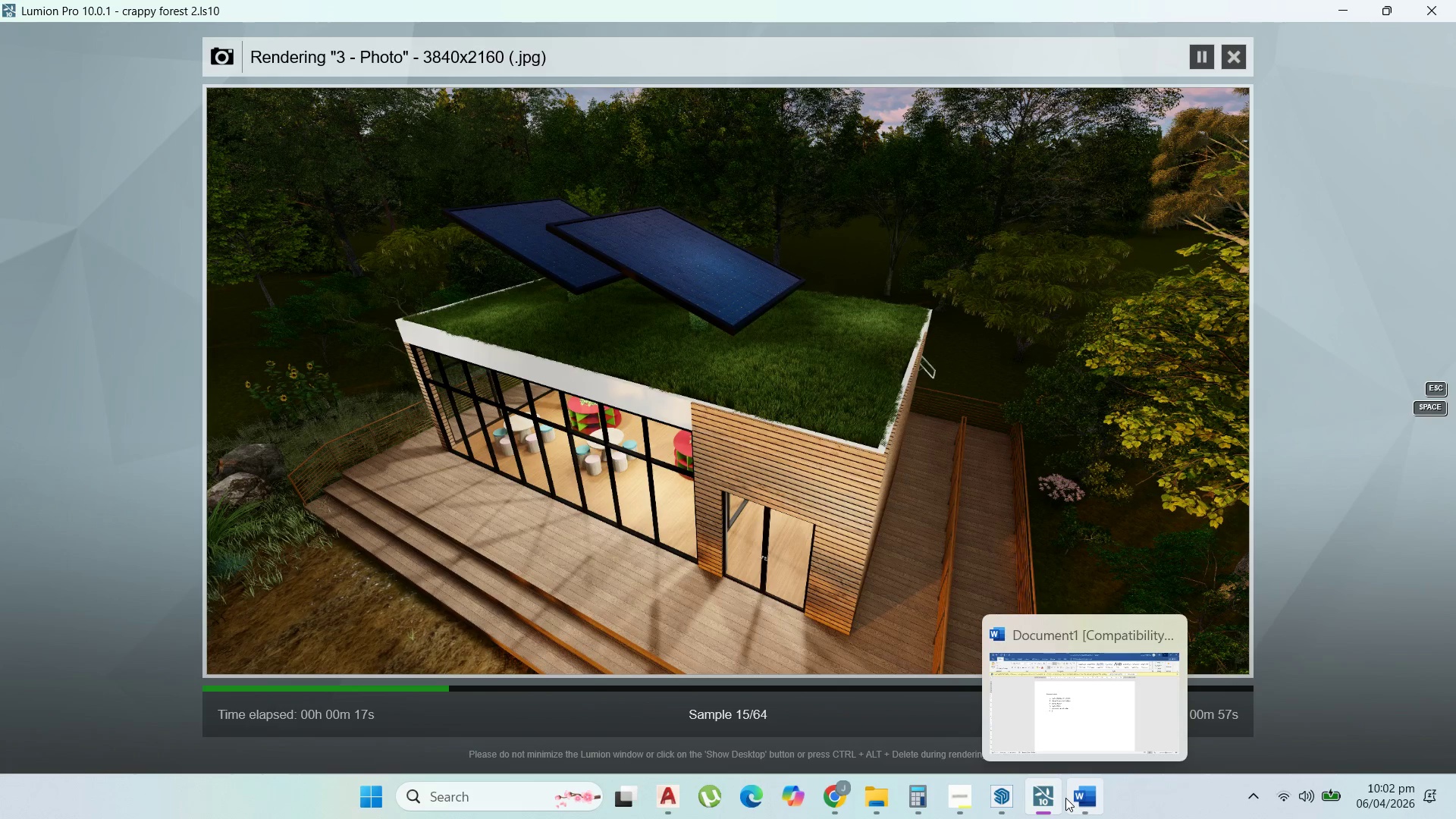 
left_click([786, 477])
 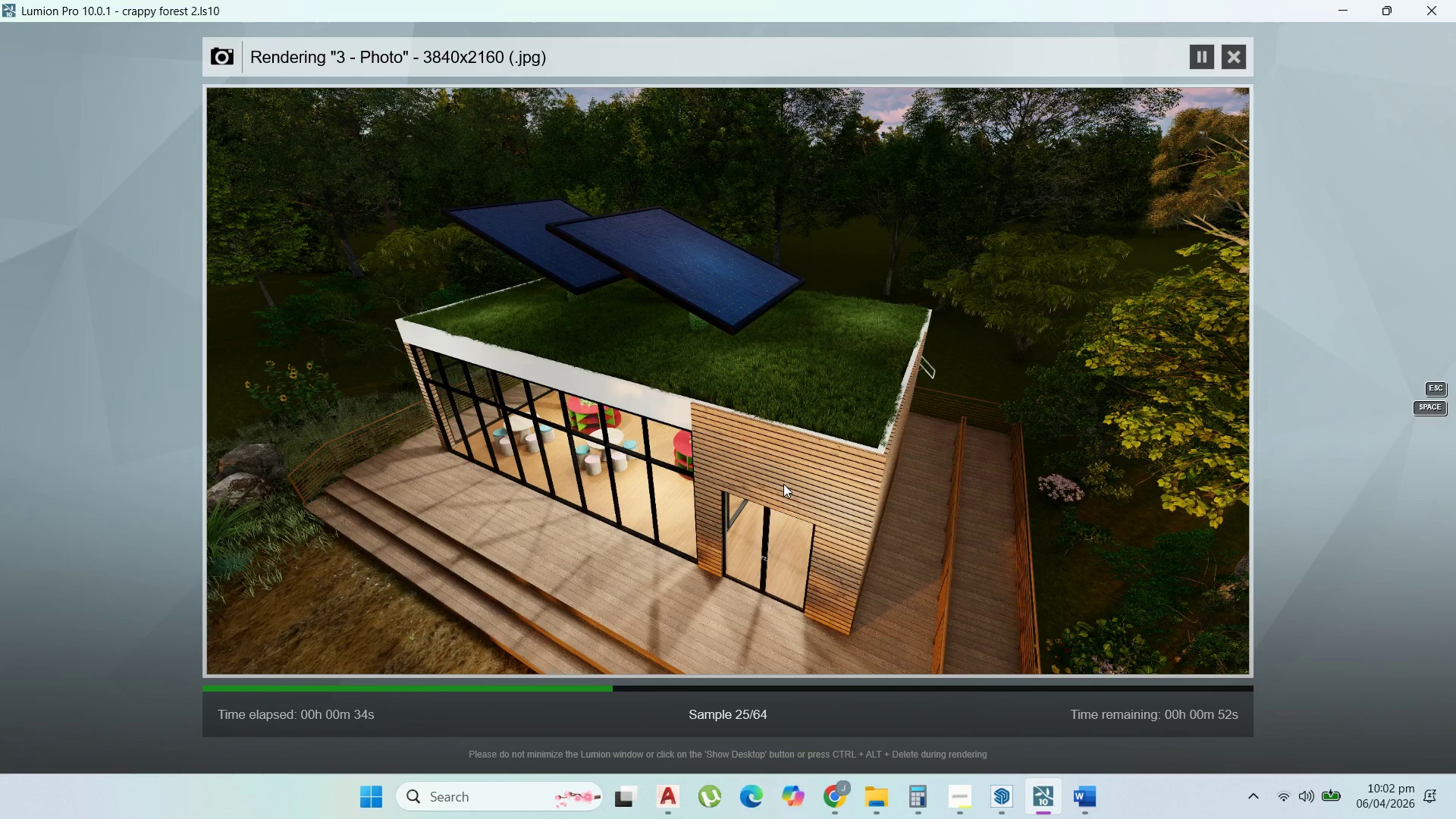 
wait(15.47)
 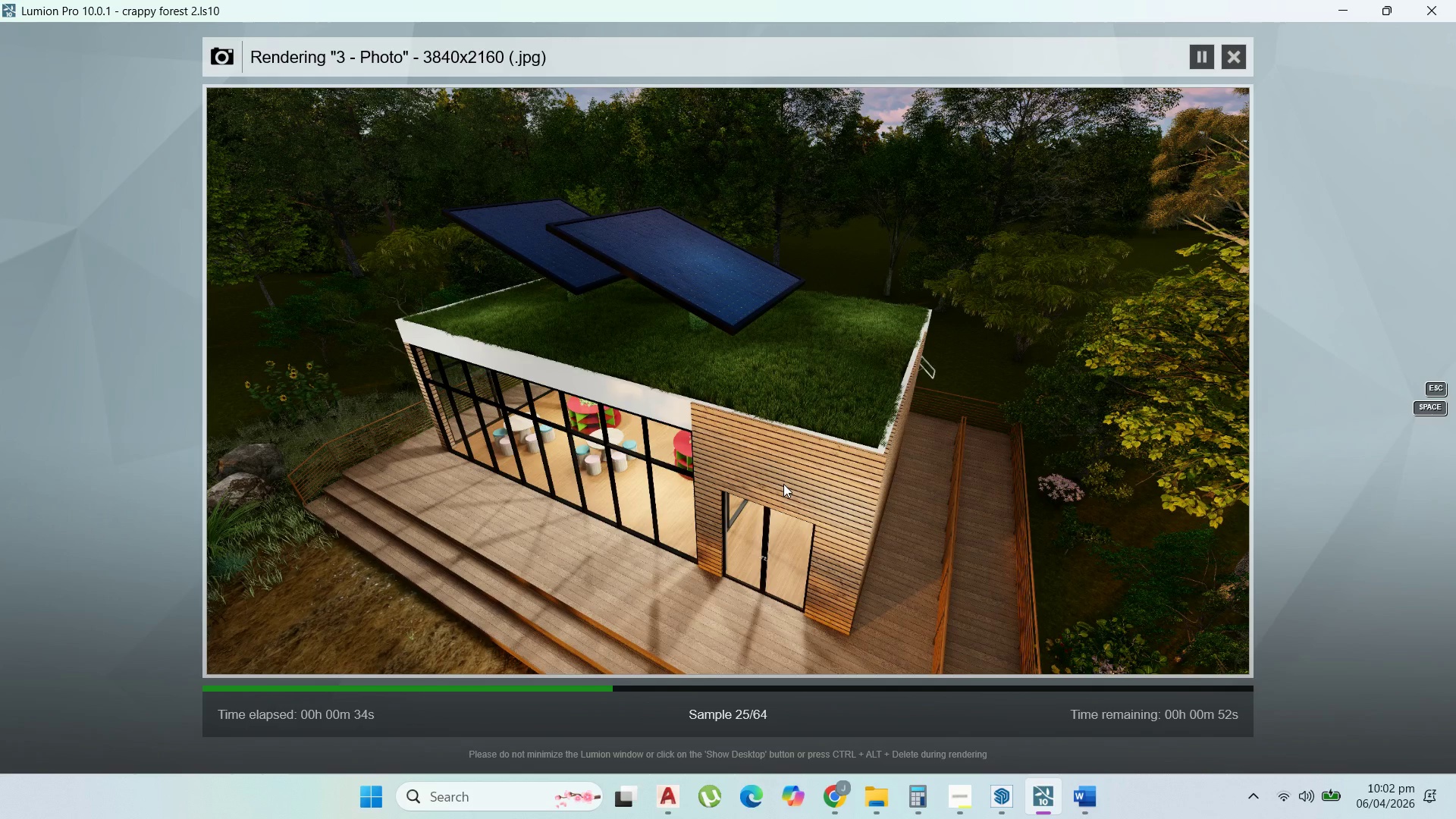 
left_click([1057, 726])
 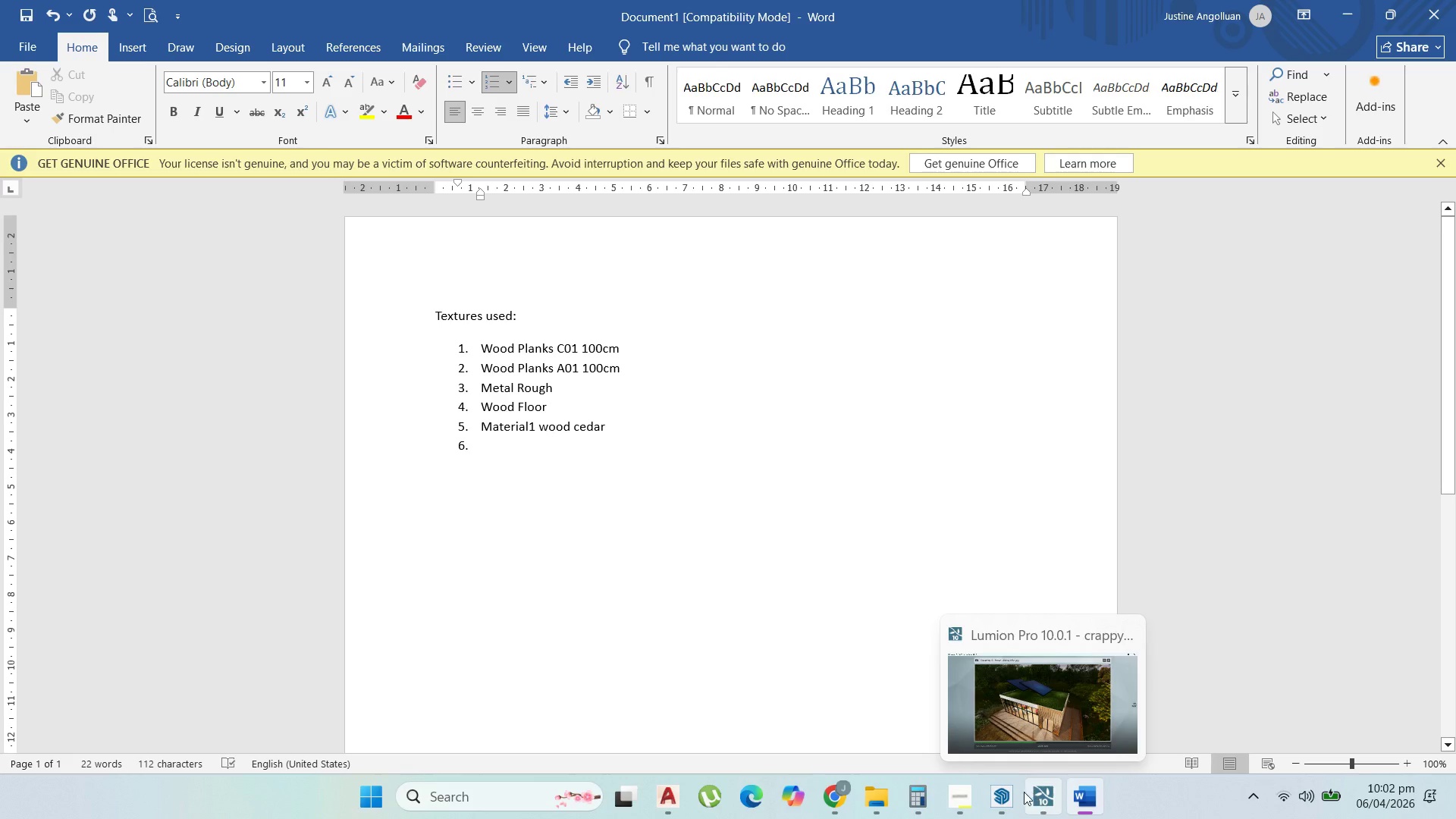 
left_click([1009, 789])
 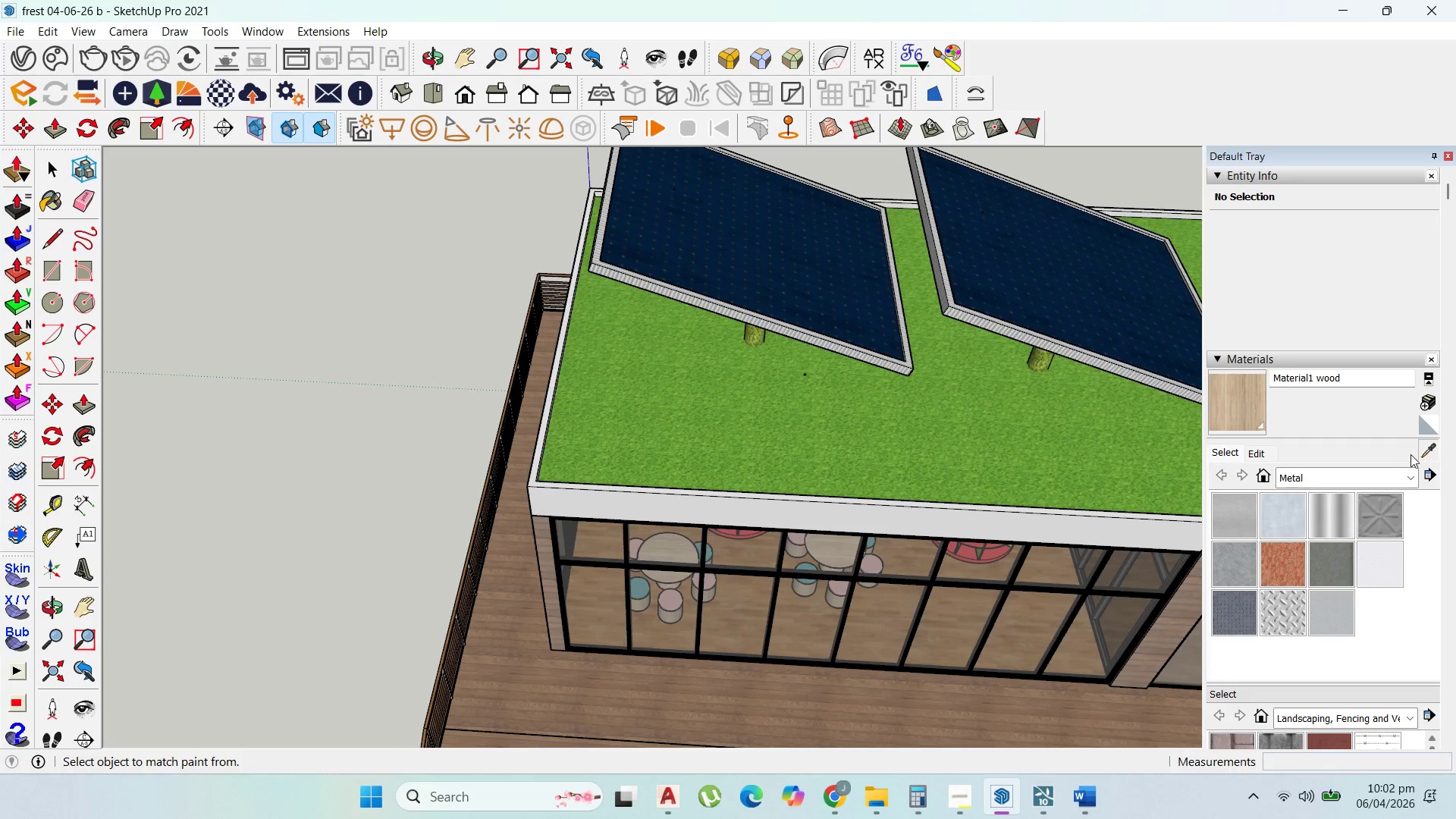 
double_click([1430, 451])
 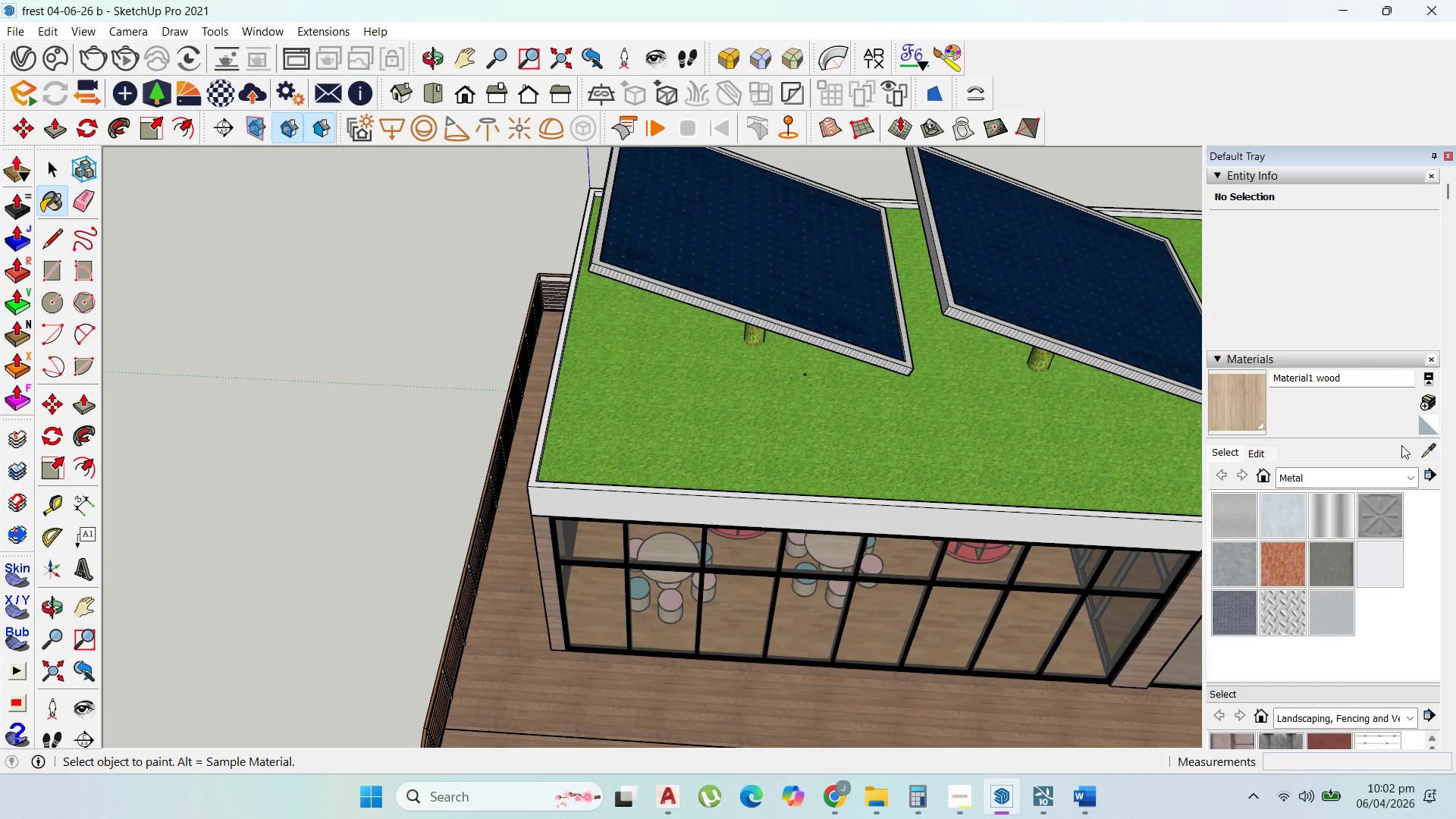 
left_click([1425, 444])
 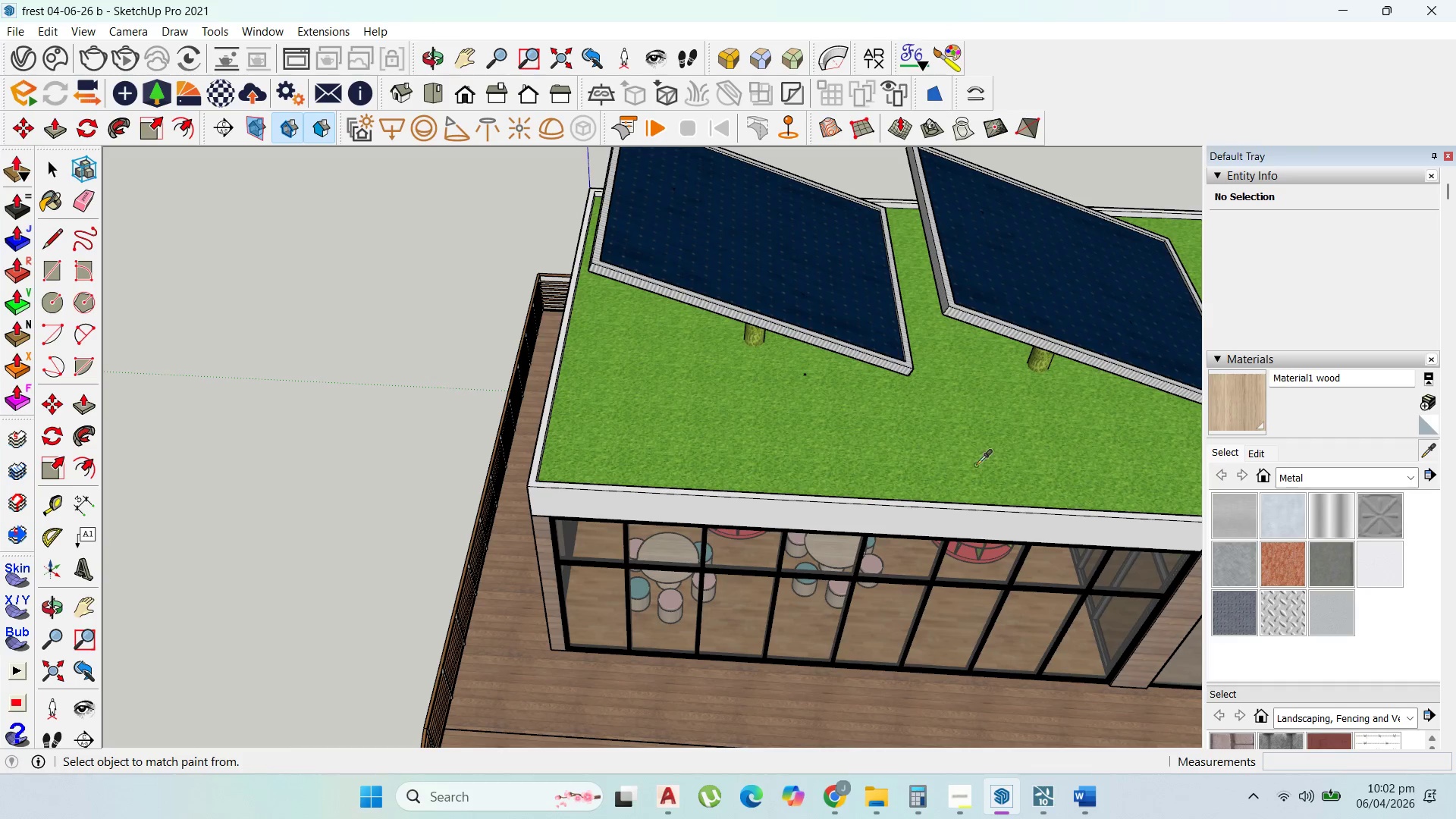 
left_click([970, 465])
 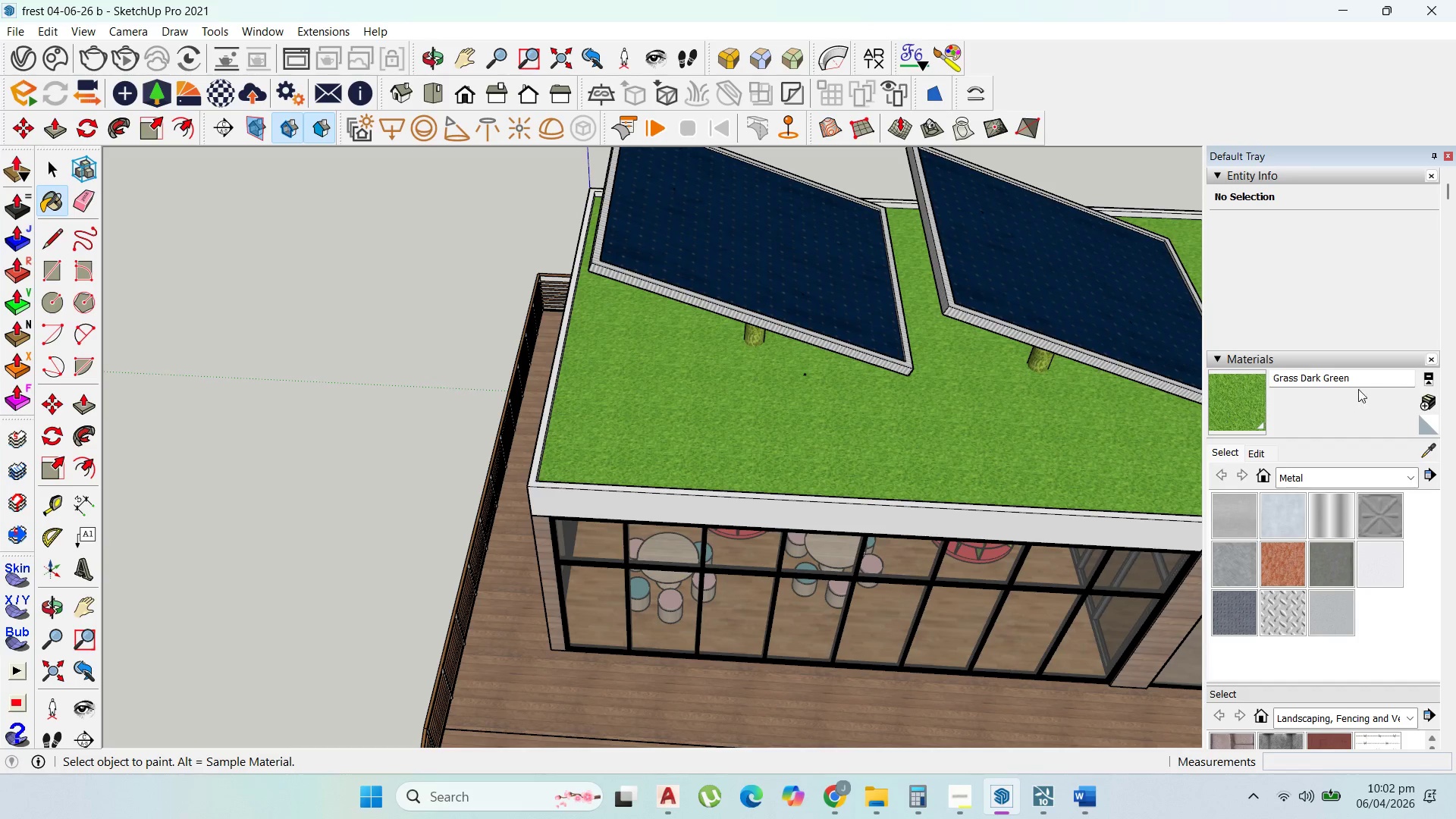 
left_click_drag(start_coordinate=[1367, 384], to_coordinate=[1122, 383])
 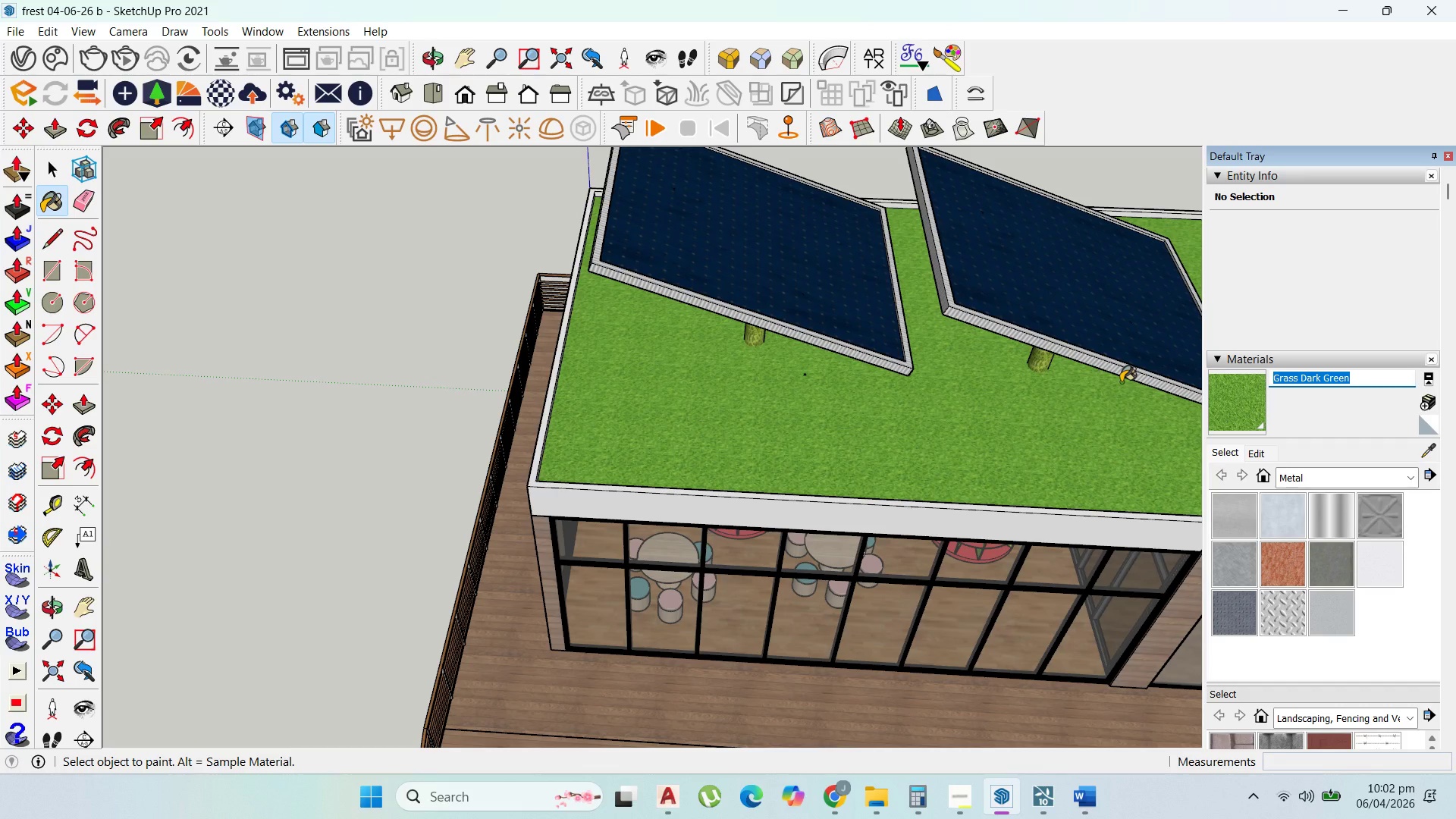 
wait(5.64)
 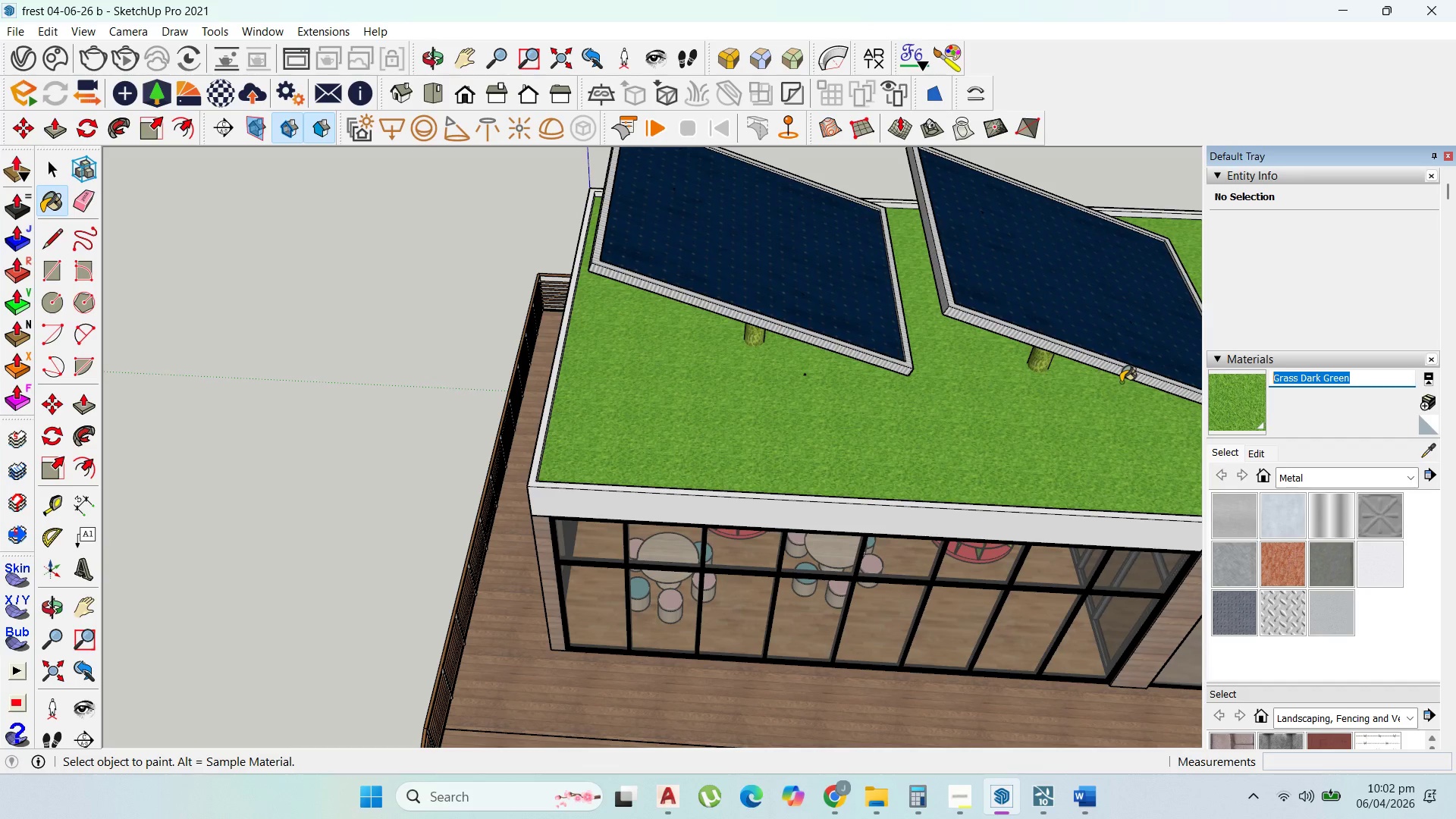 
key(Control+C)
 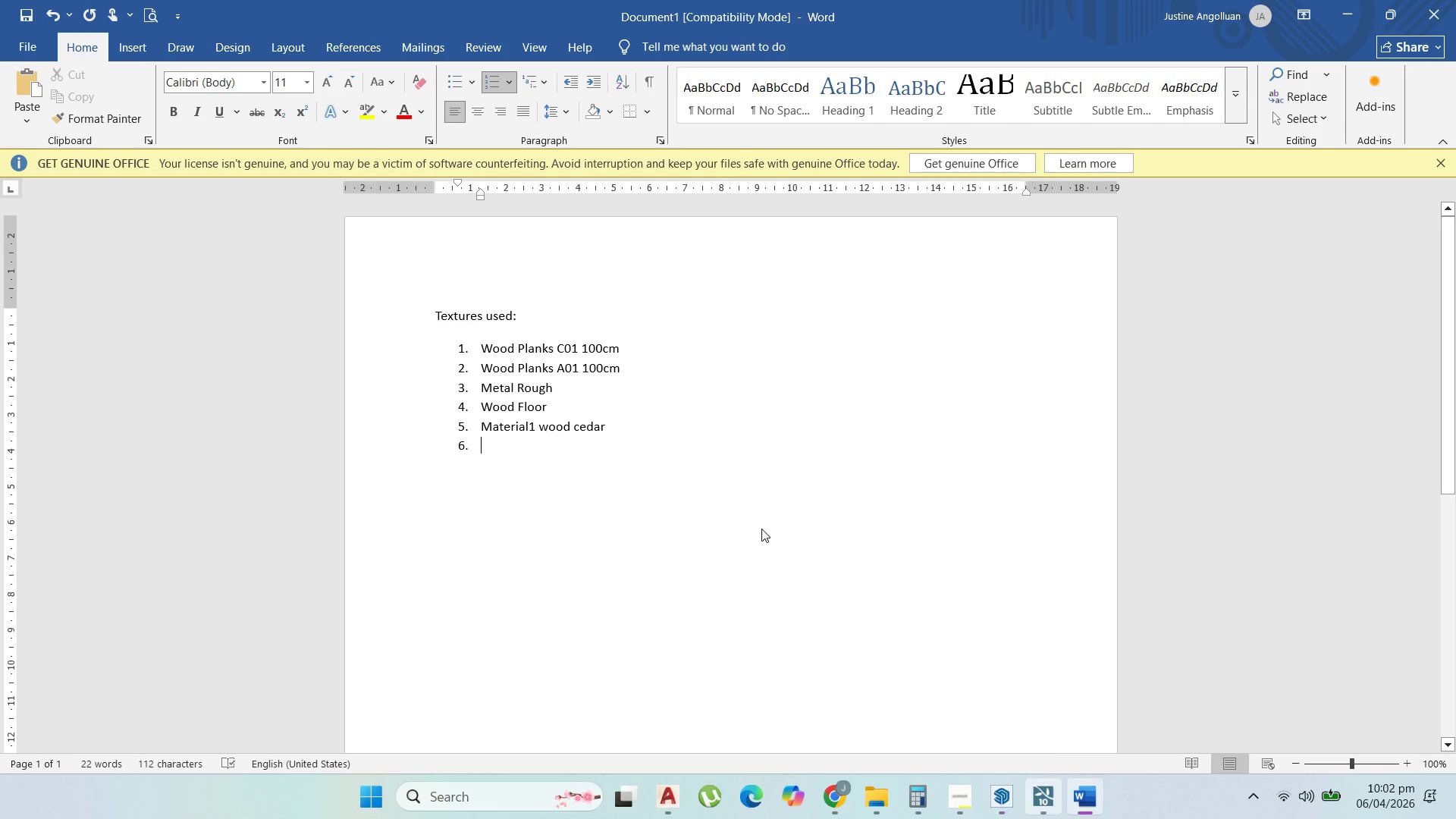 
key(Control+V)
 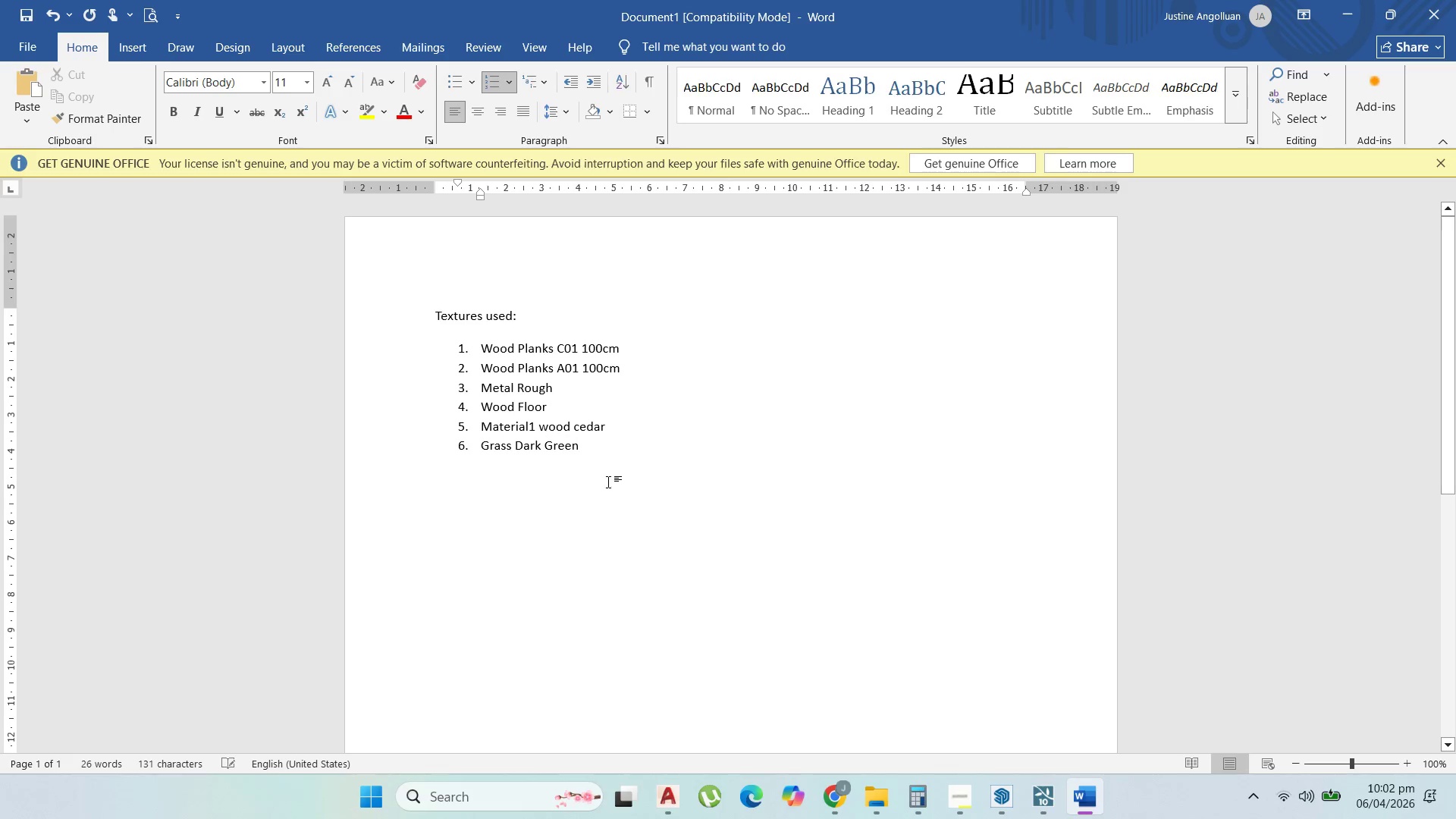 
key(Enter)
 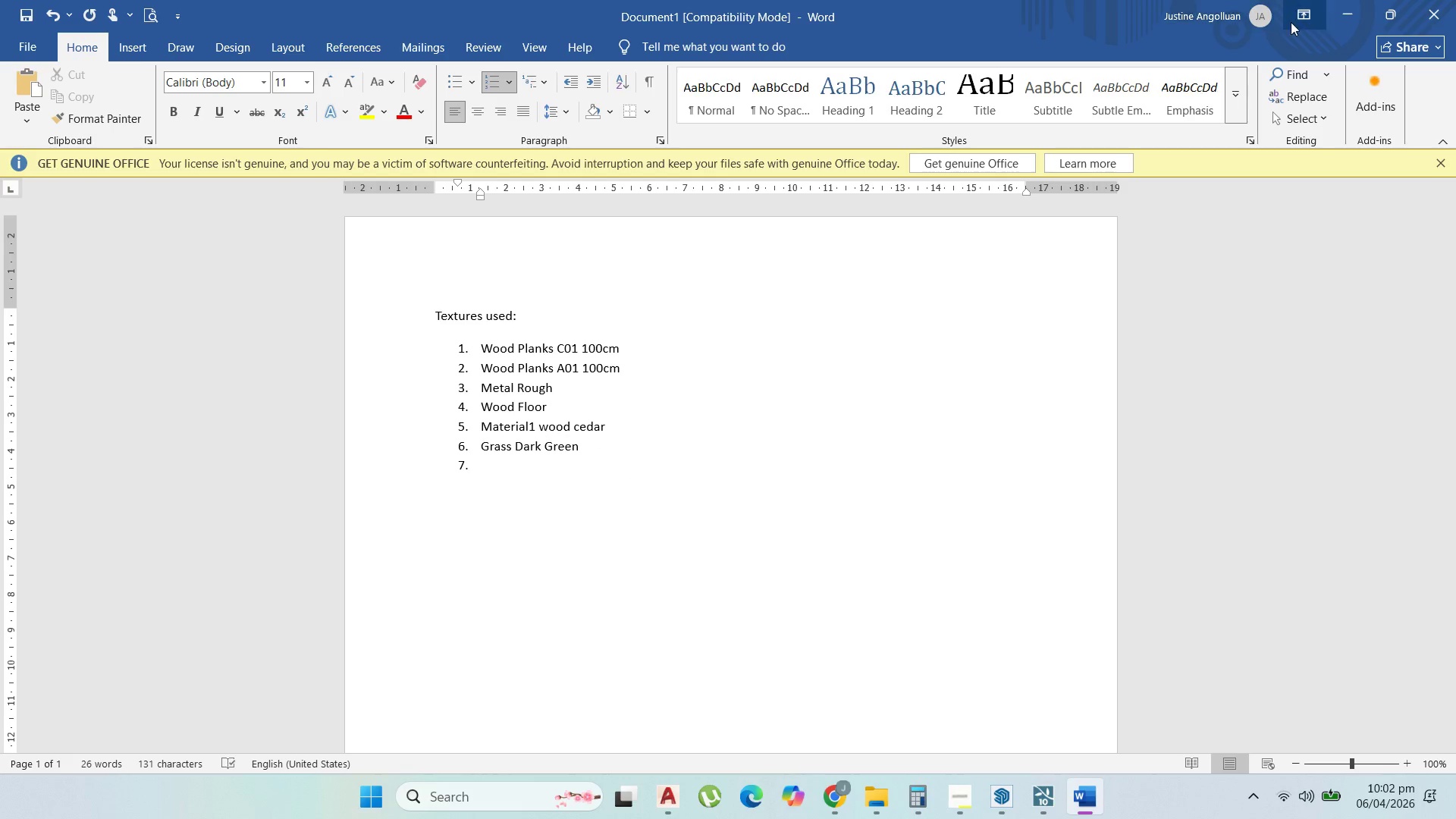 
left_click_drag(start_coordinate=[1348, 15], to_coordinate=[1349, 11])
 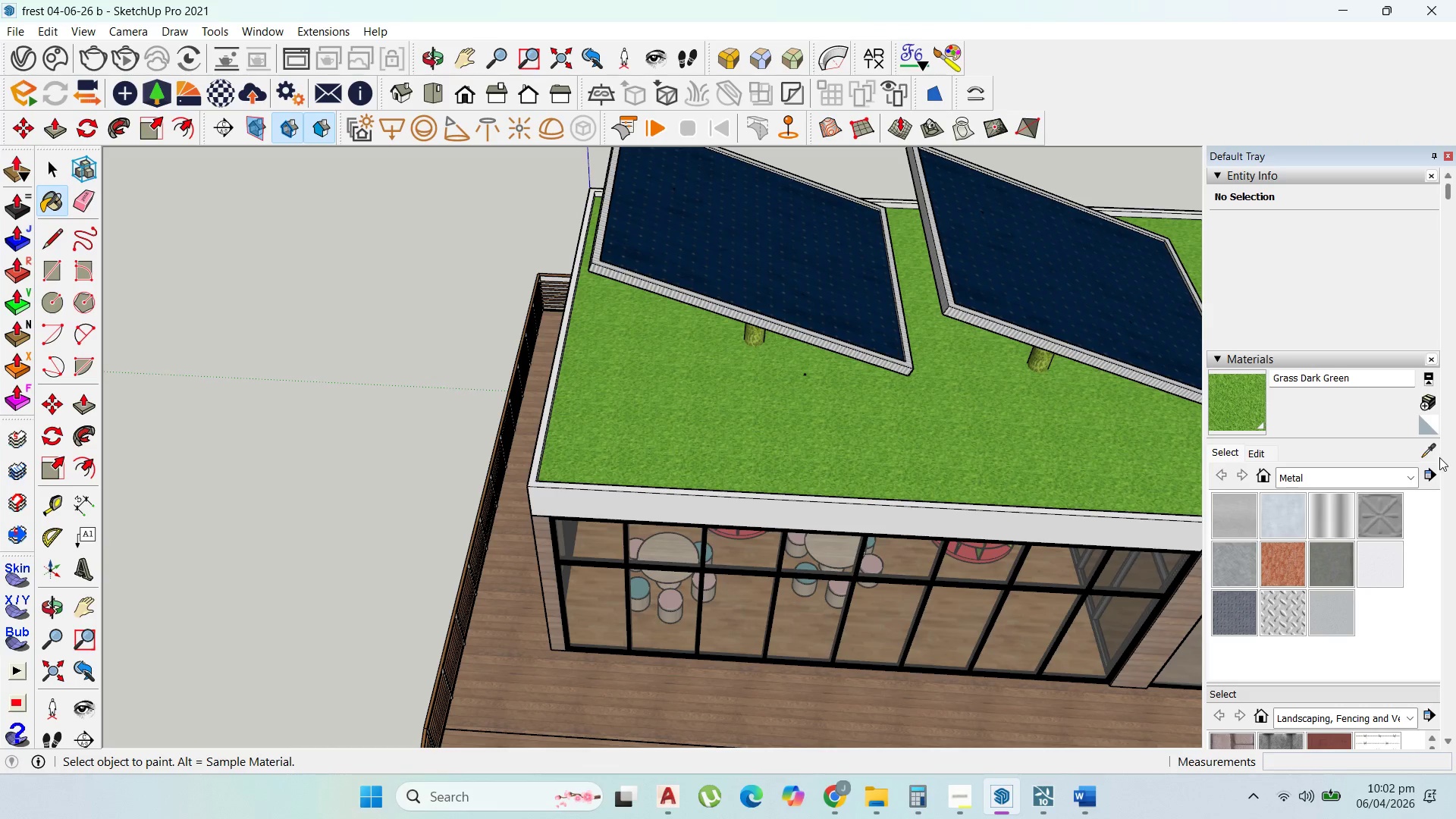 
left_click_drag(start_coordinate=[1429, 454], to_coordinate=[1424, 449])
 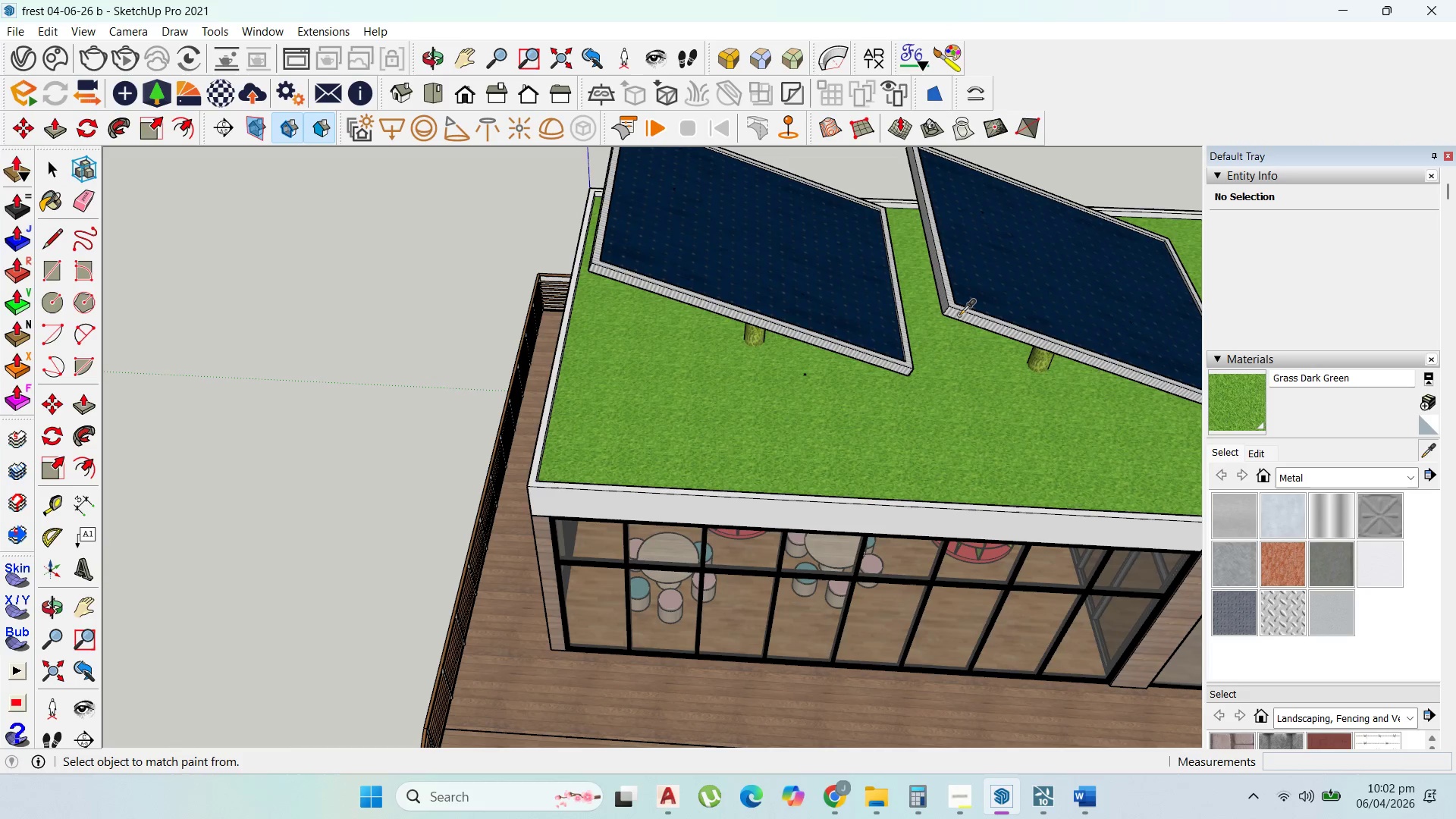 
left_click([959, 315])
 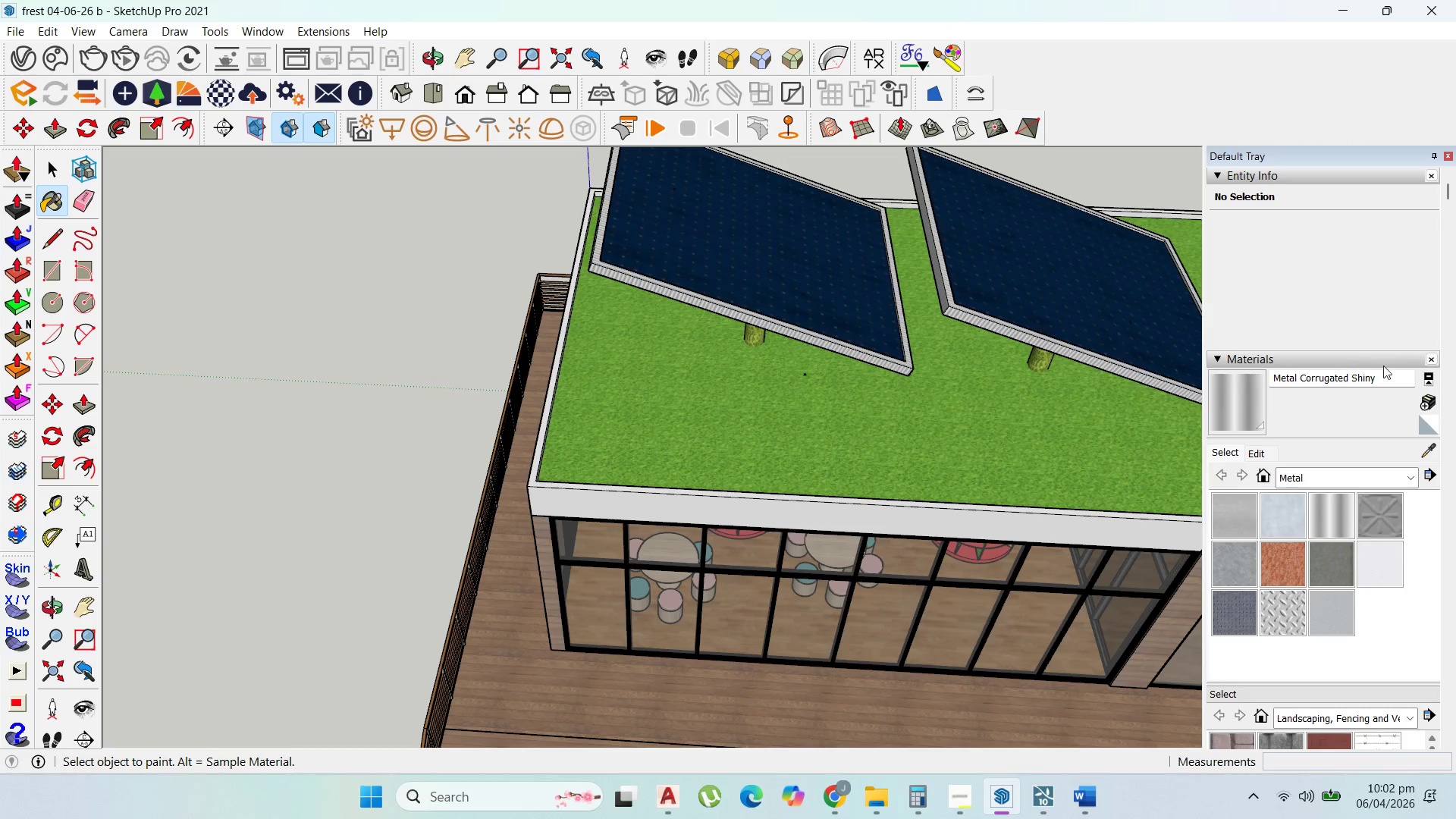 
left_click_drag(start_coordinate=[1402, 373], to_coordinate=[1205, 377])
 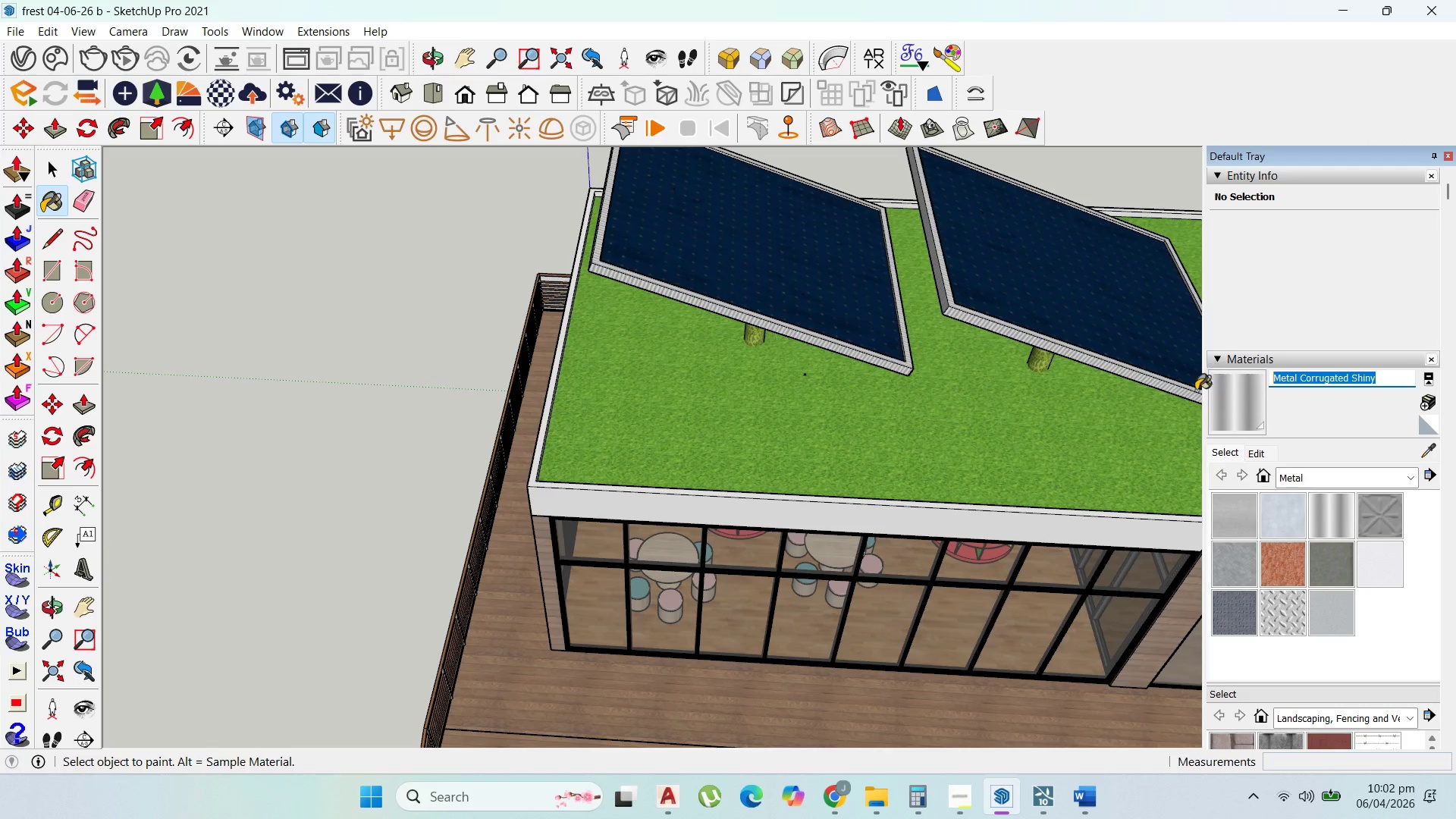 
key(Control+C)
 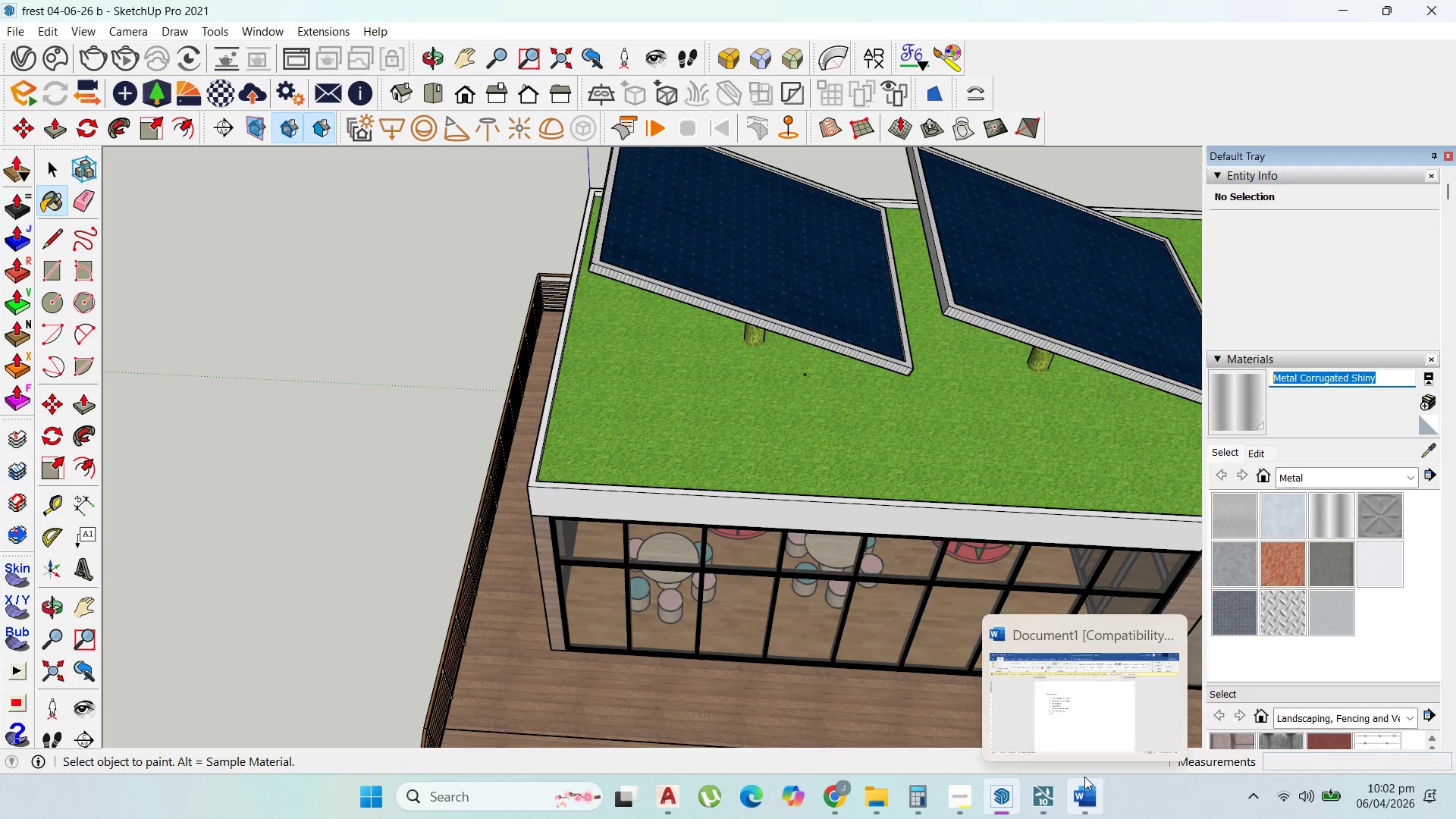 
left_click([1084, 779])
 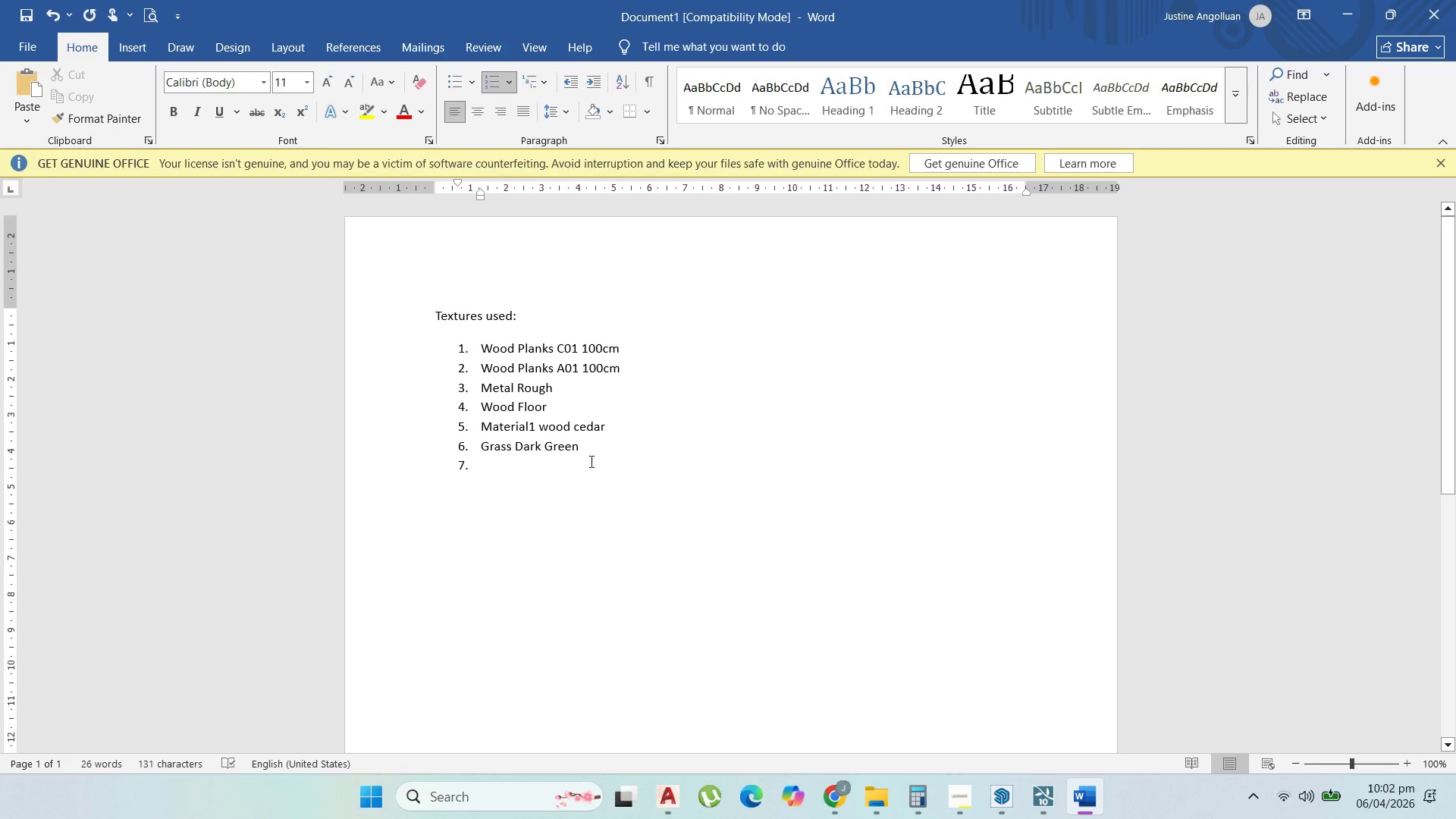 
key(Control+V)
 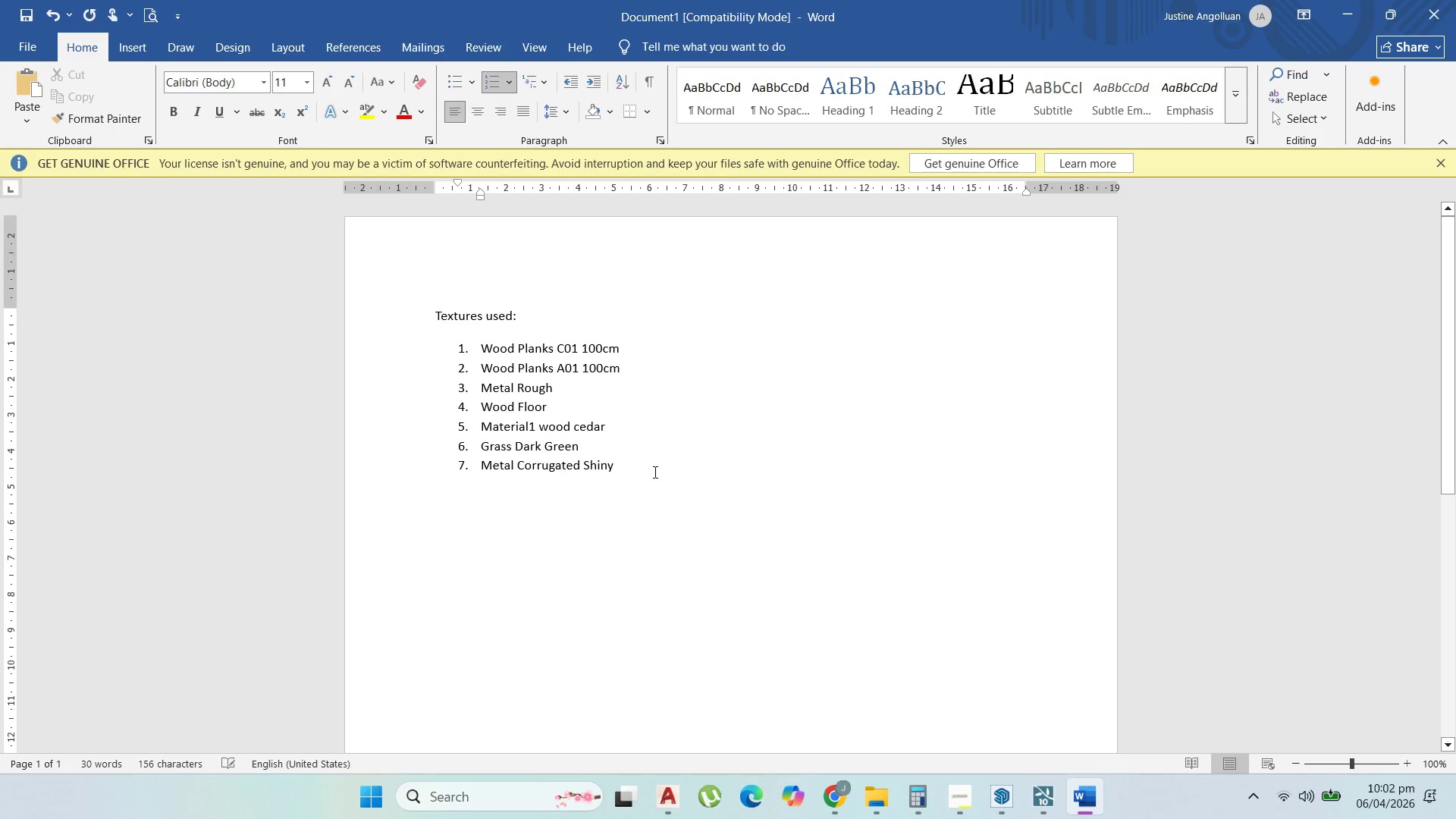 
key(Enter)
 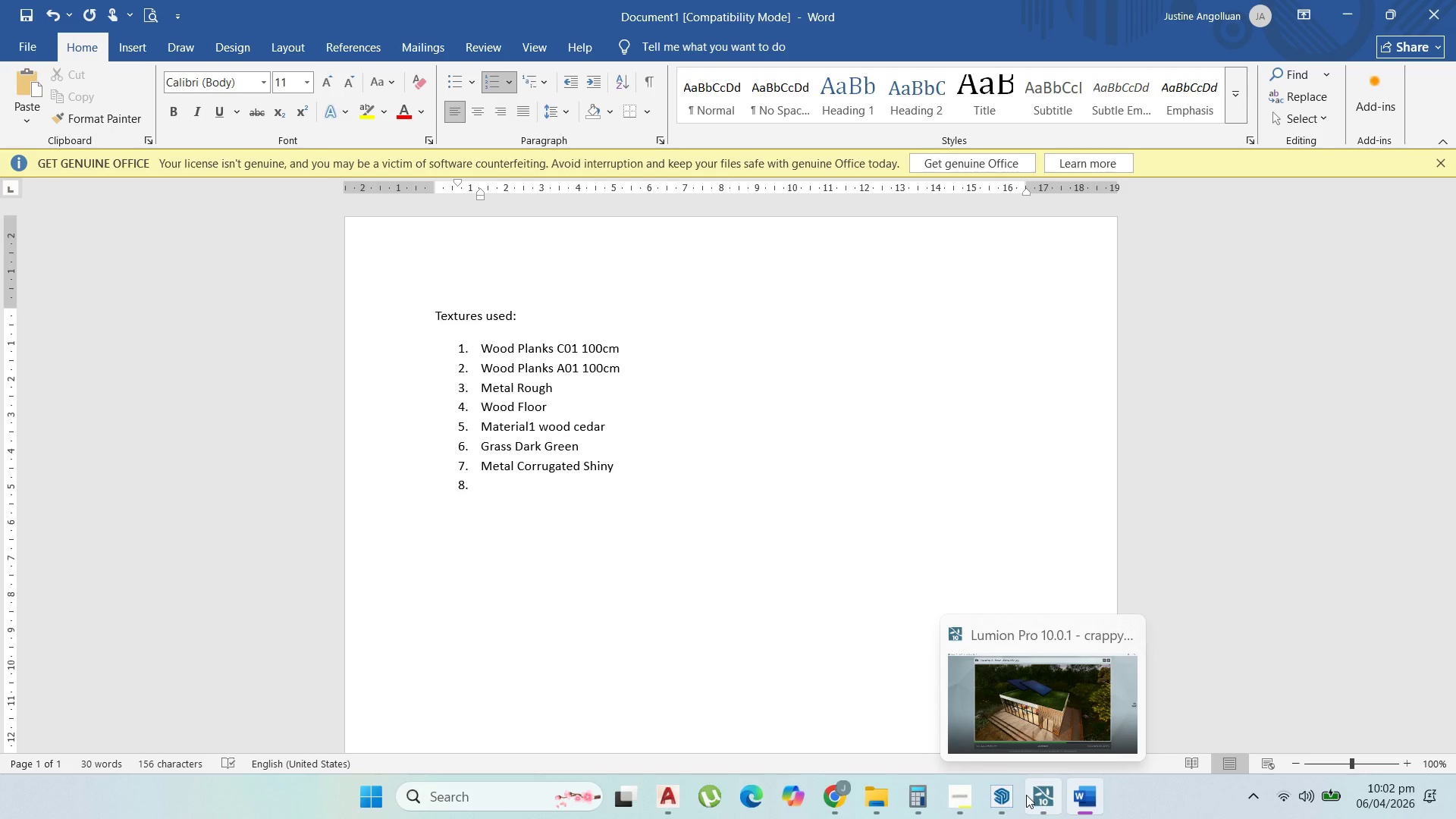 
left_click([1002, 795])
 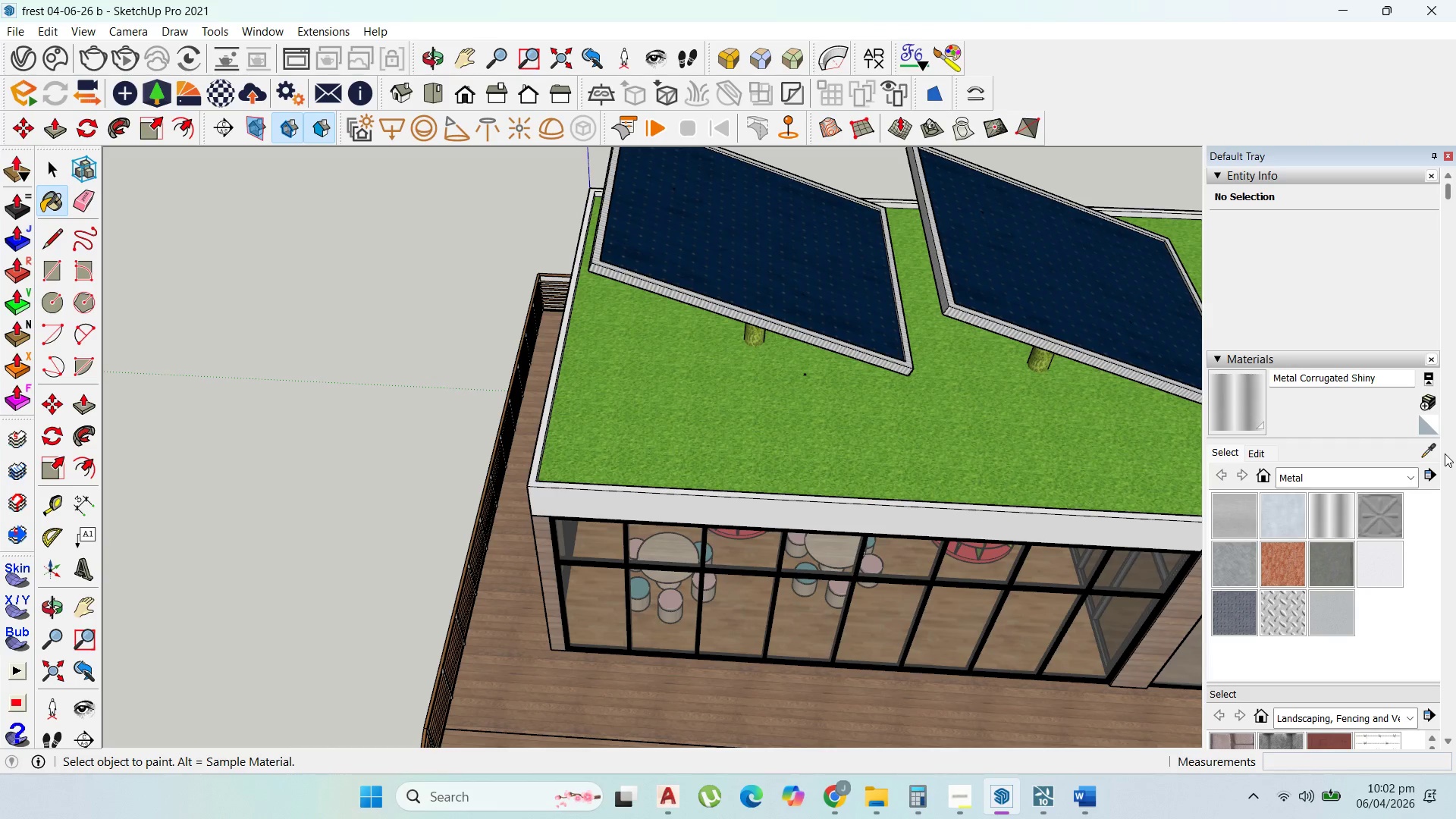 
left_click_drag(start_coordinate=[1436, 450], to_coordinate=[1427, 446])
 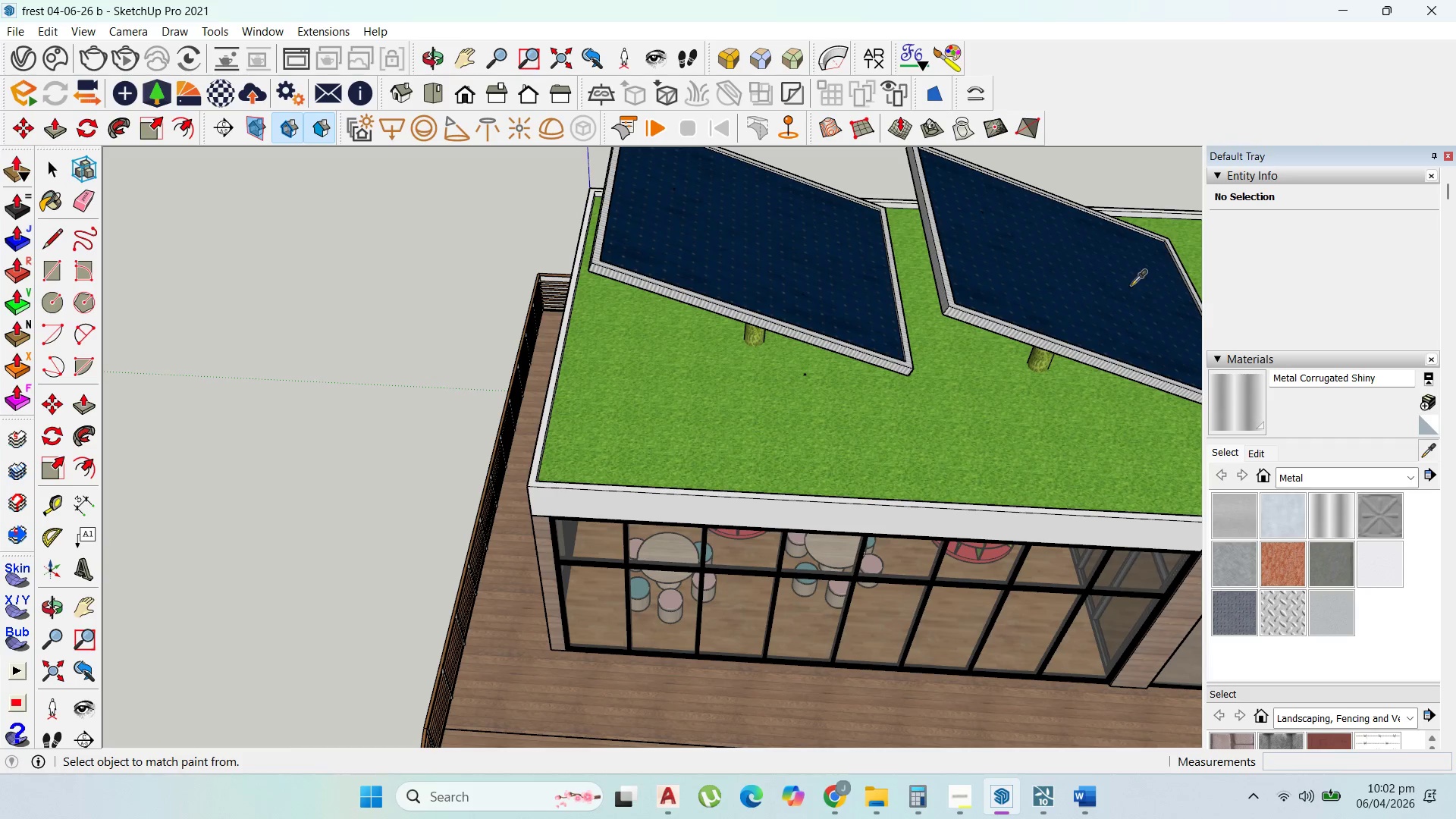 
double_click([1131, 285])
 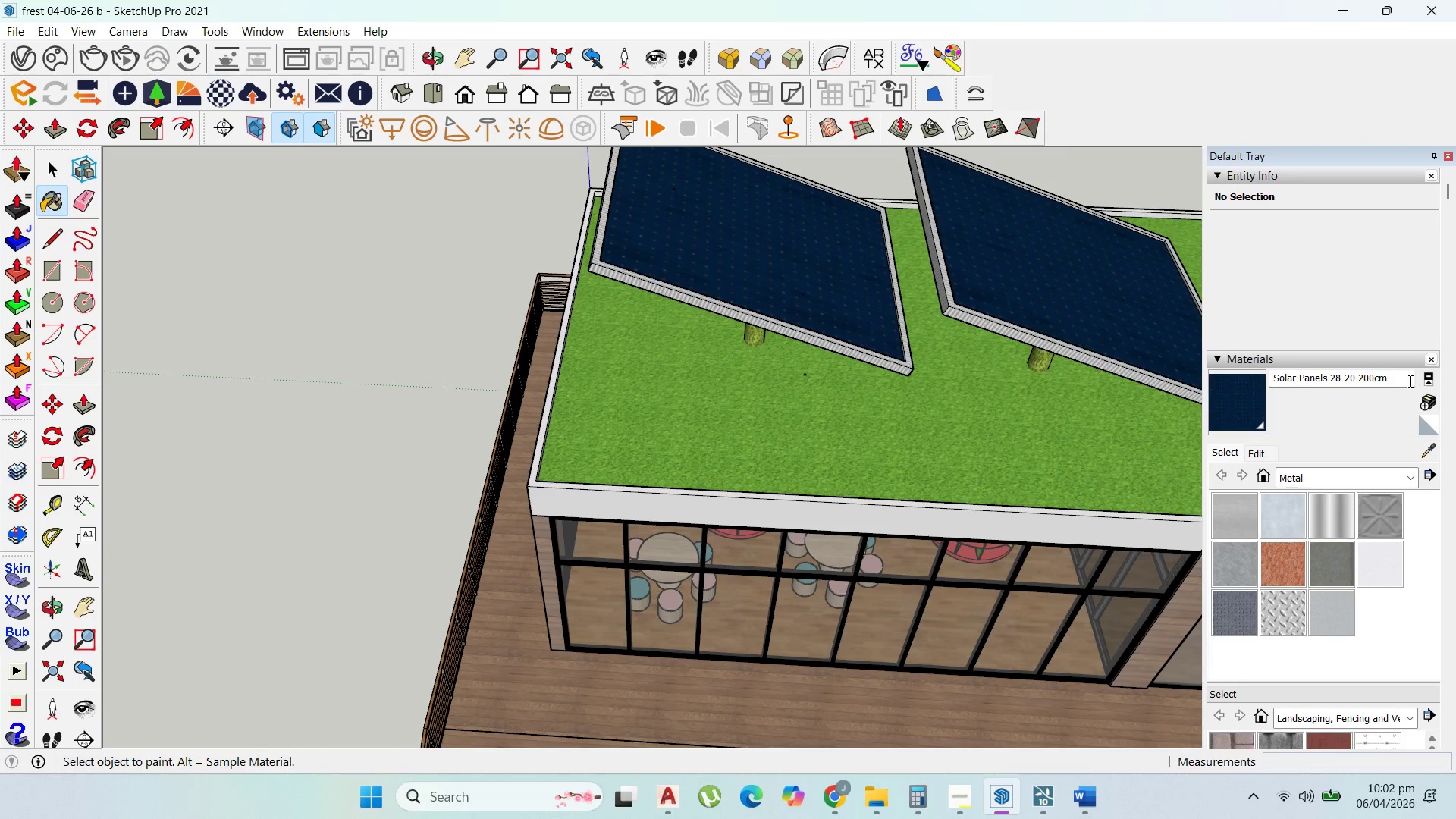 
left_click_drag(start_coordinate=[1407, 381], to_coordinate=[1042, 378])
 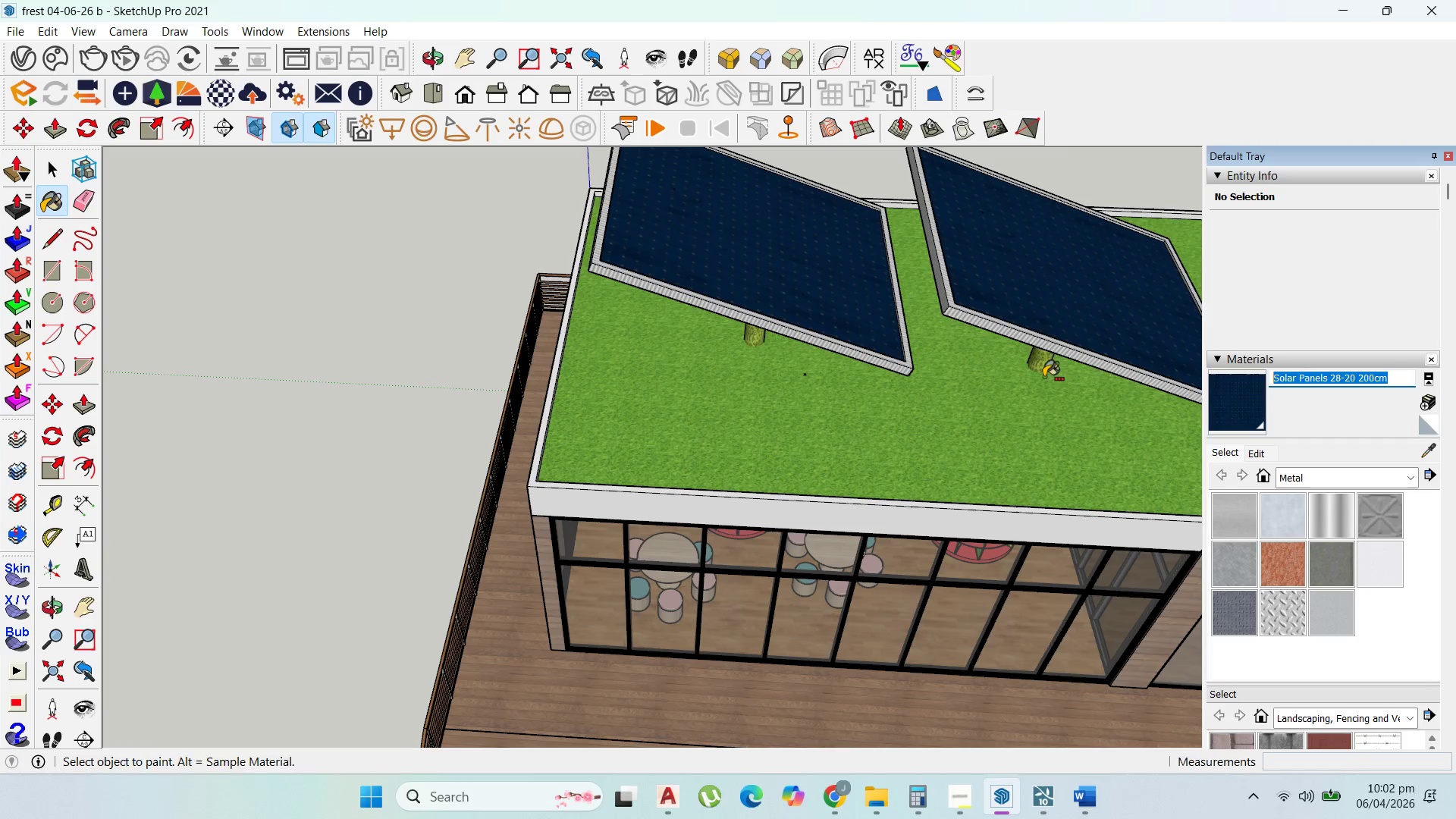 
key(Control+C)
 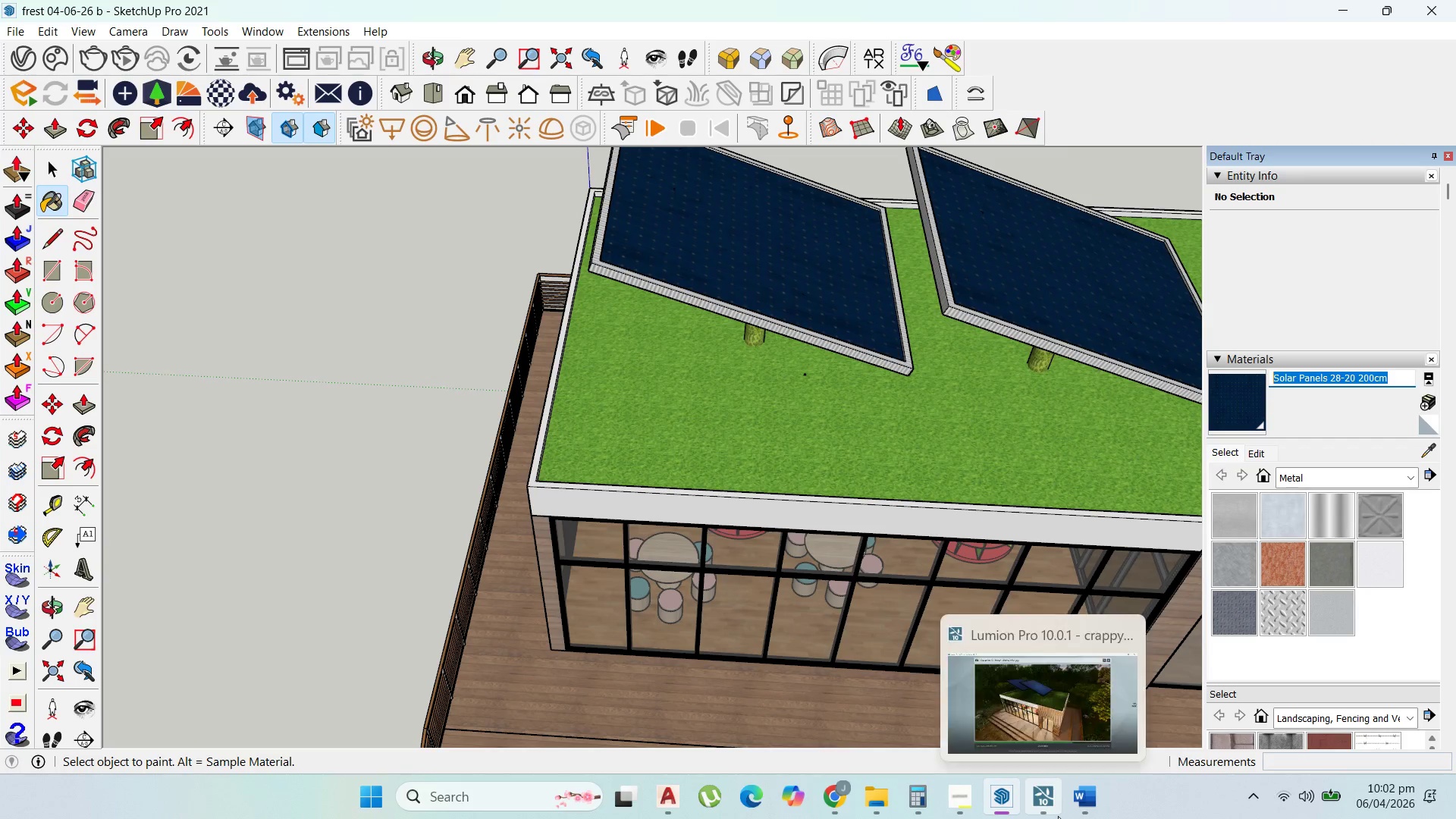 
left_click([1089, 805])
 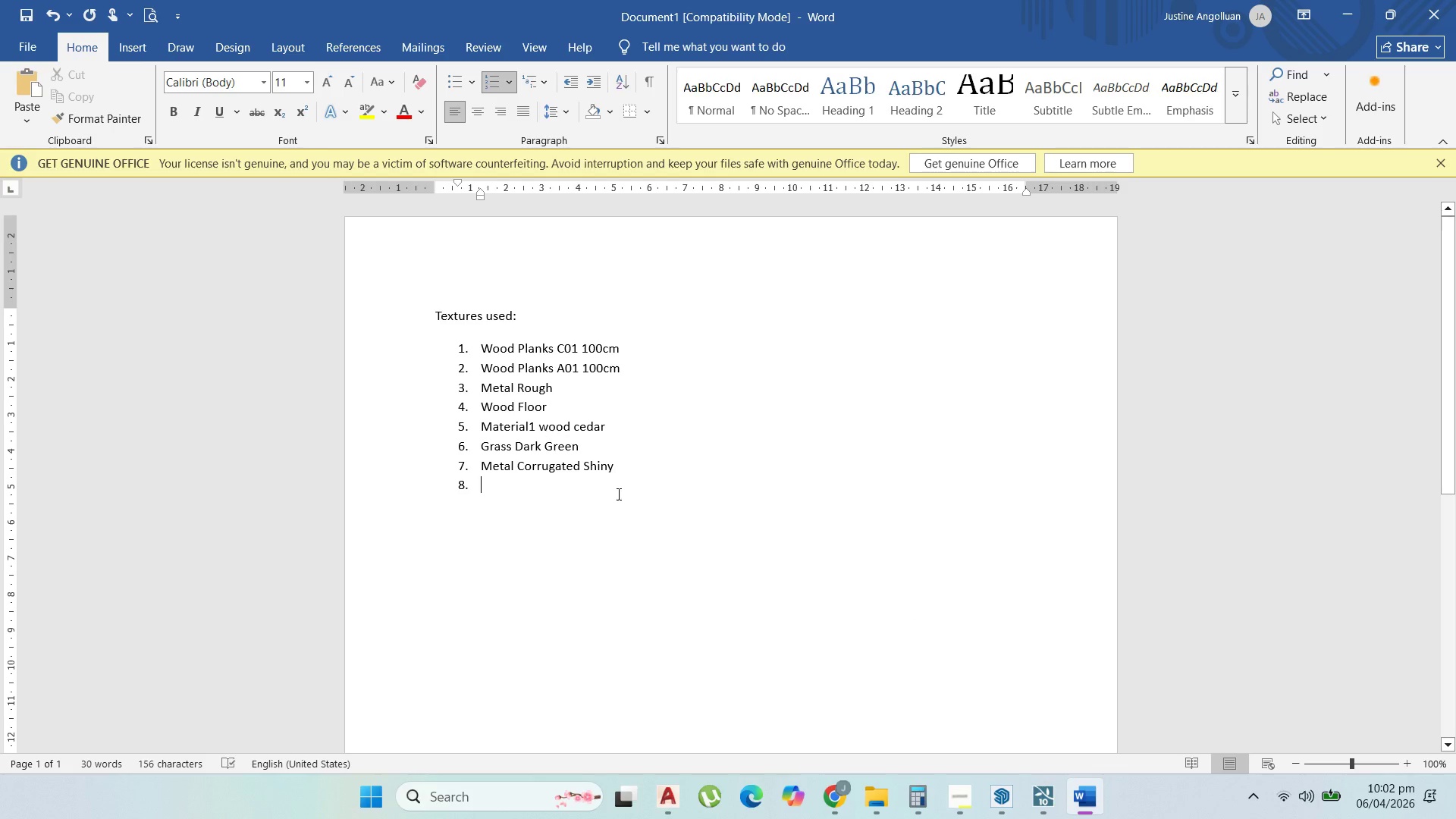 
key(Control+V)
 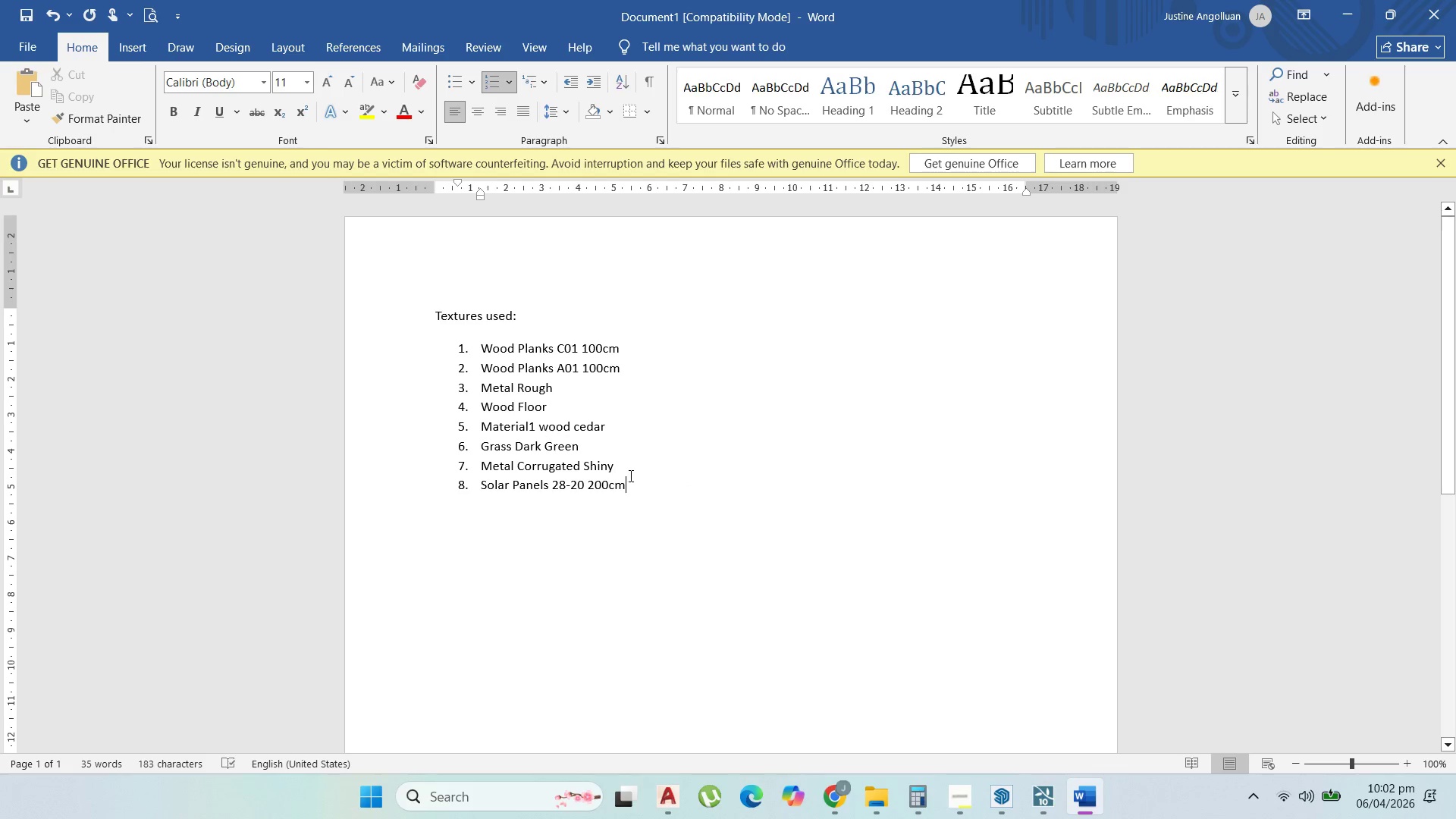 
key(Enter)
 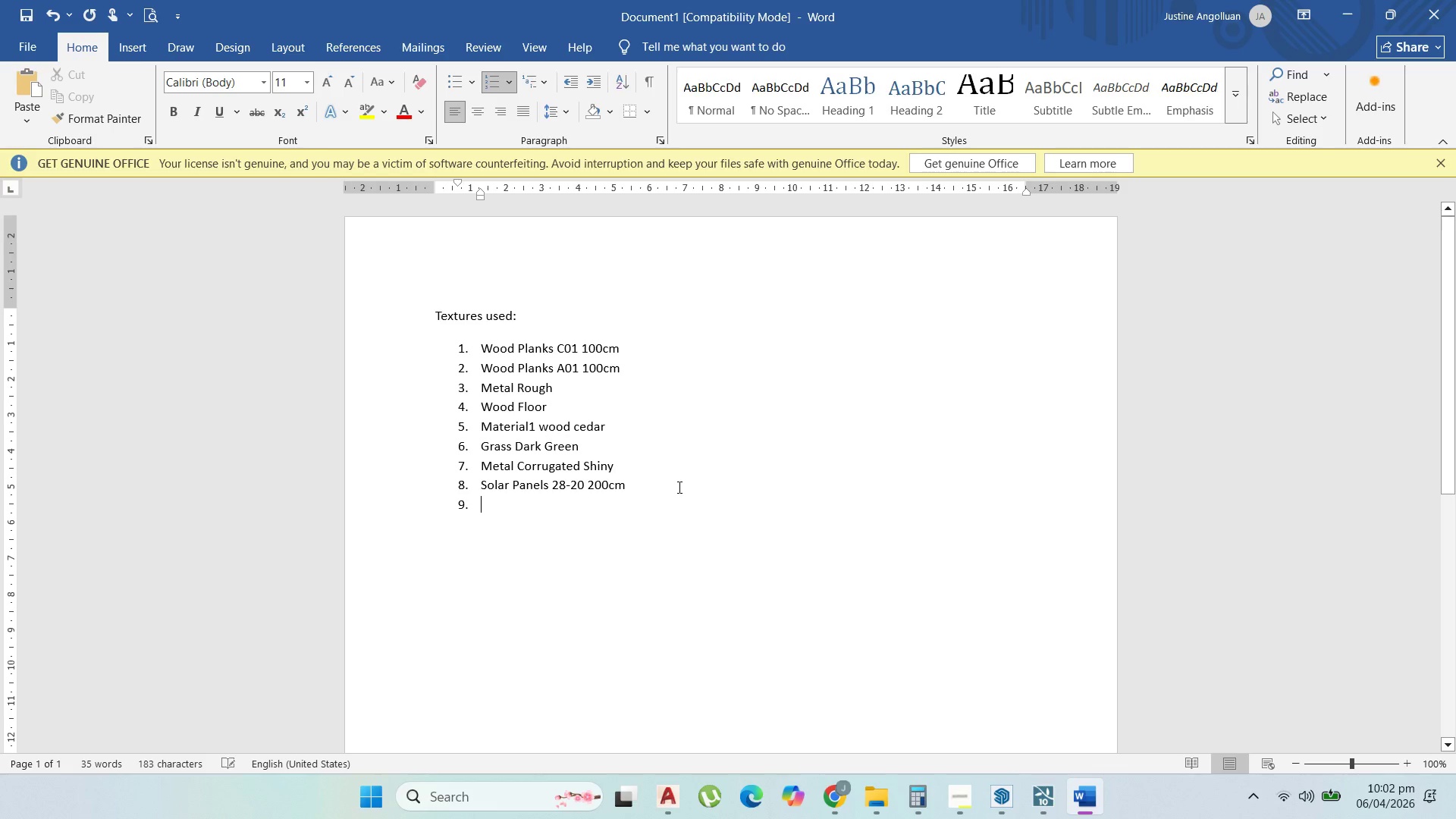 
key(Enter)
 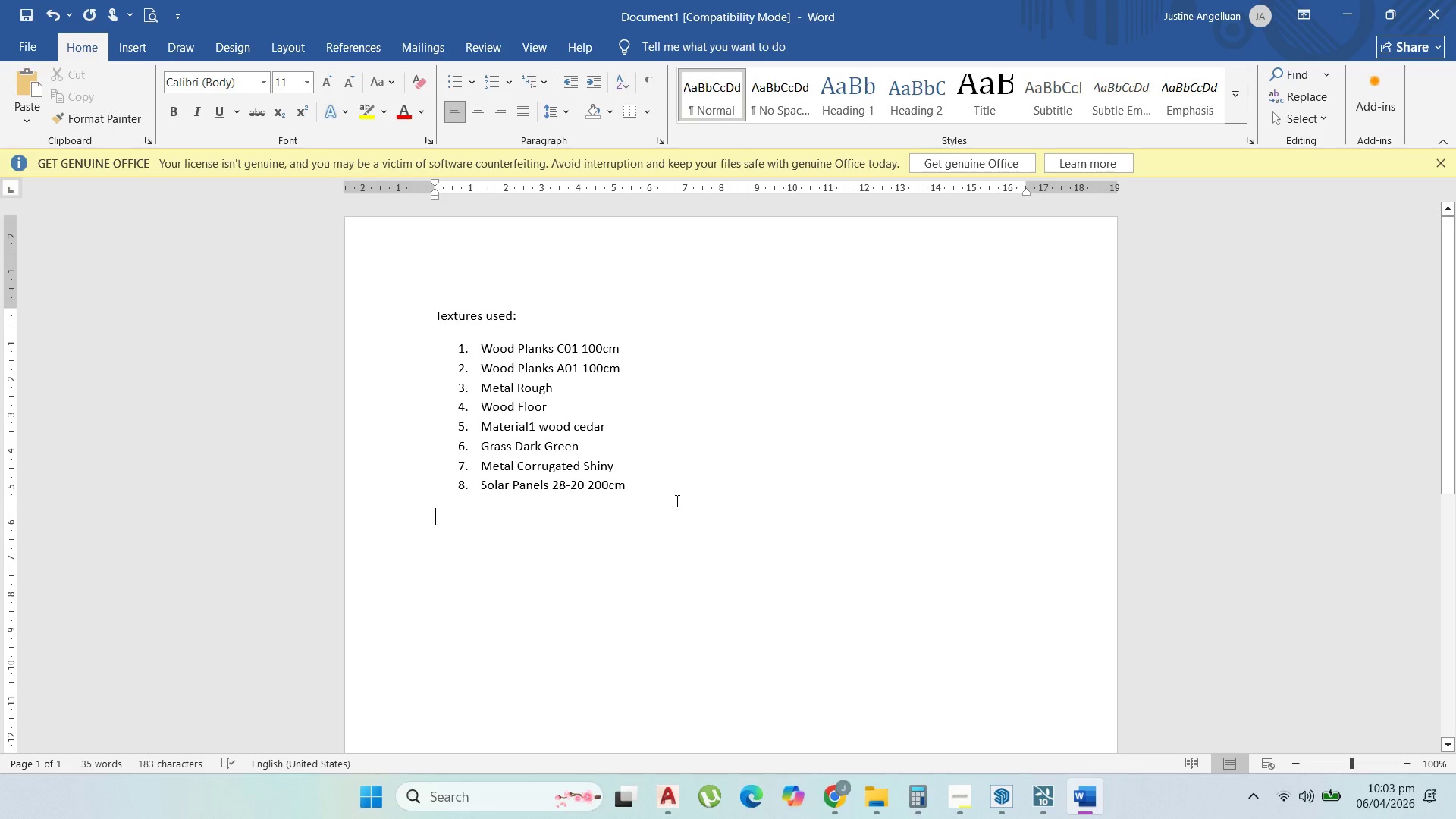 
type(asse)
 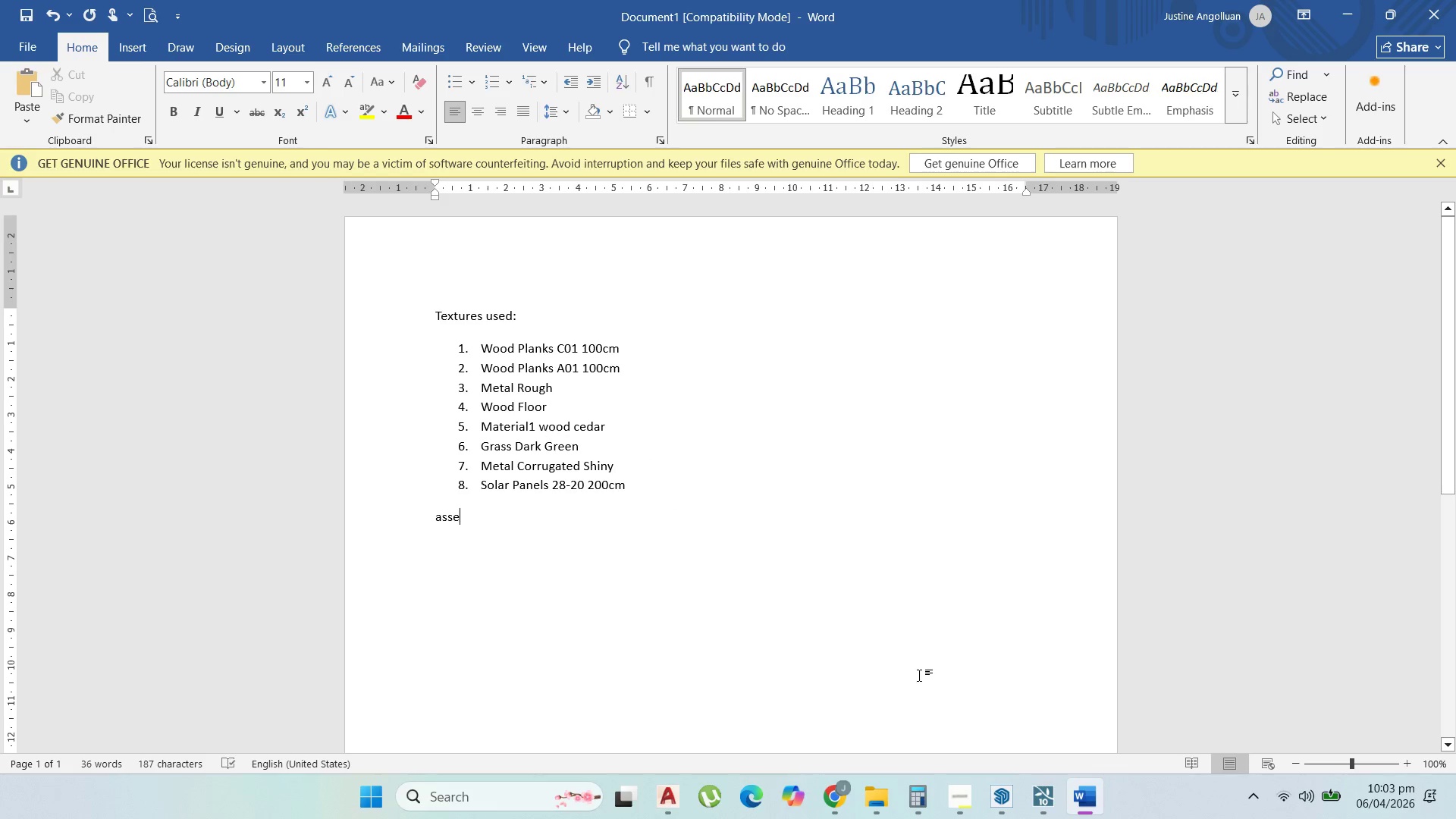 
key(T)
 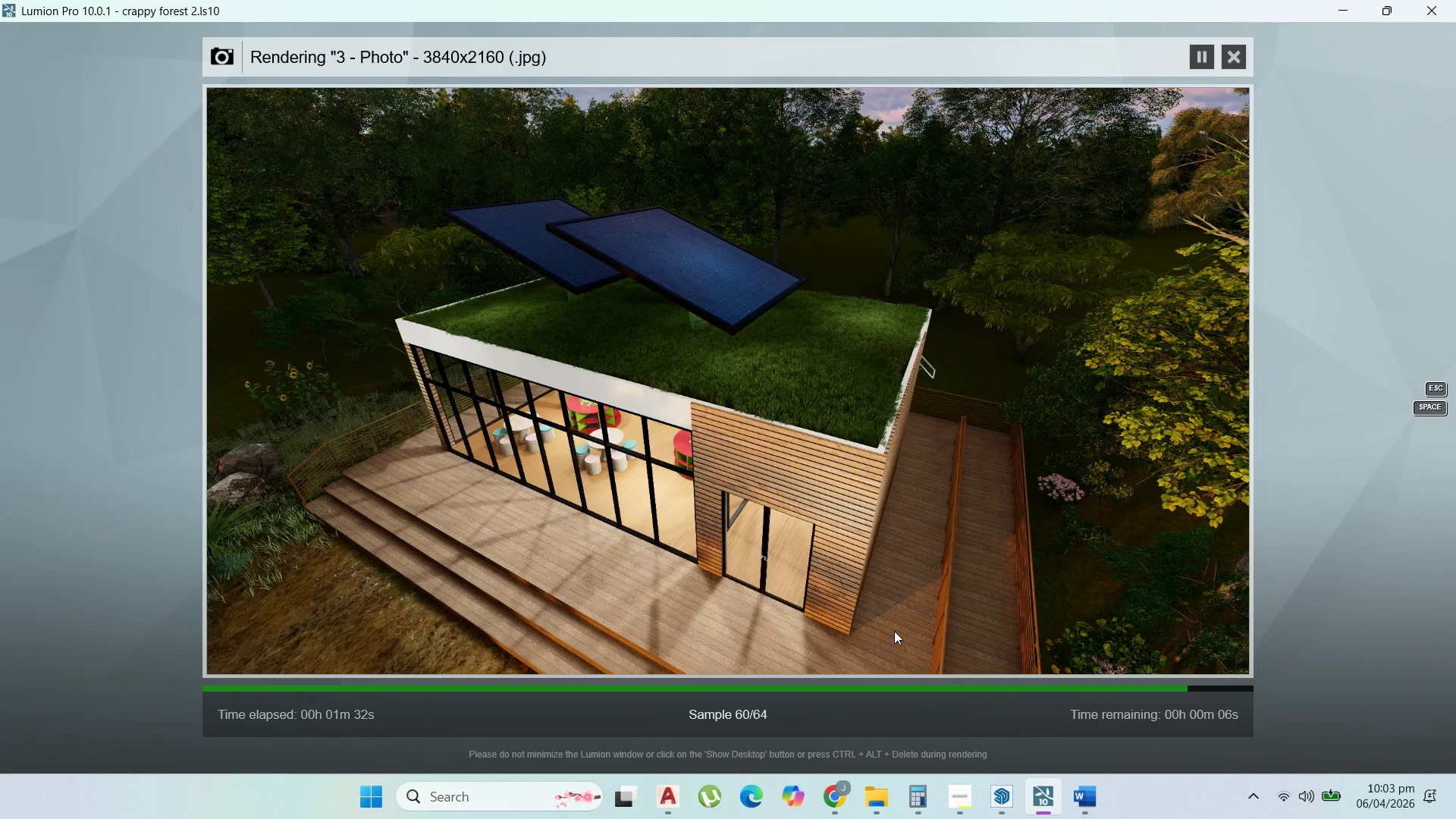 
wait(18.99)
 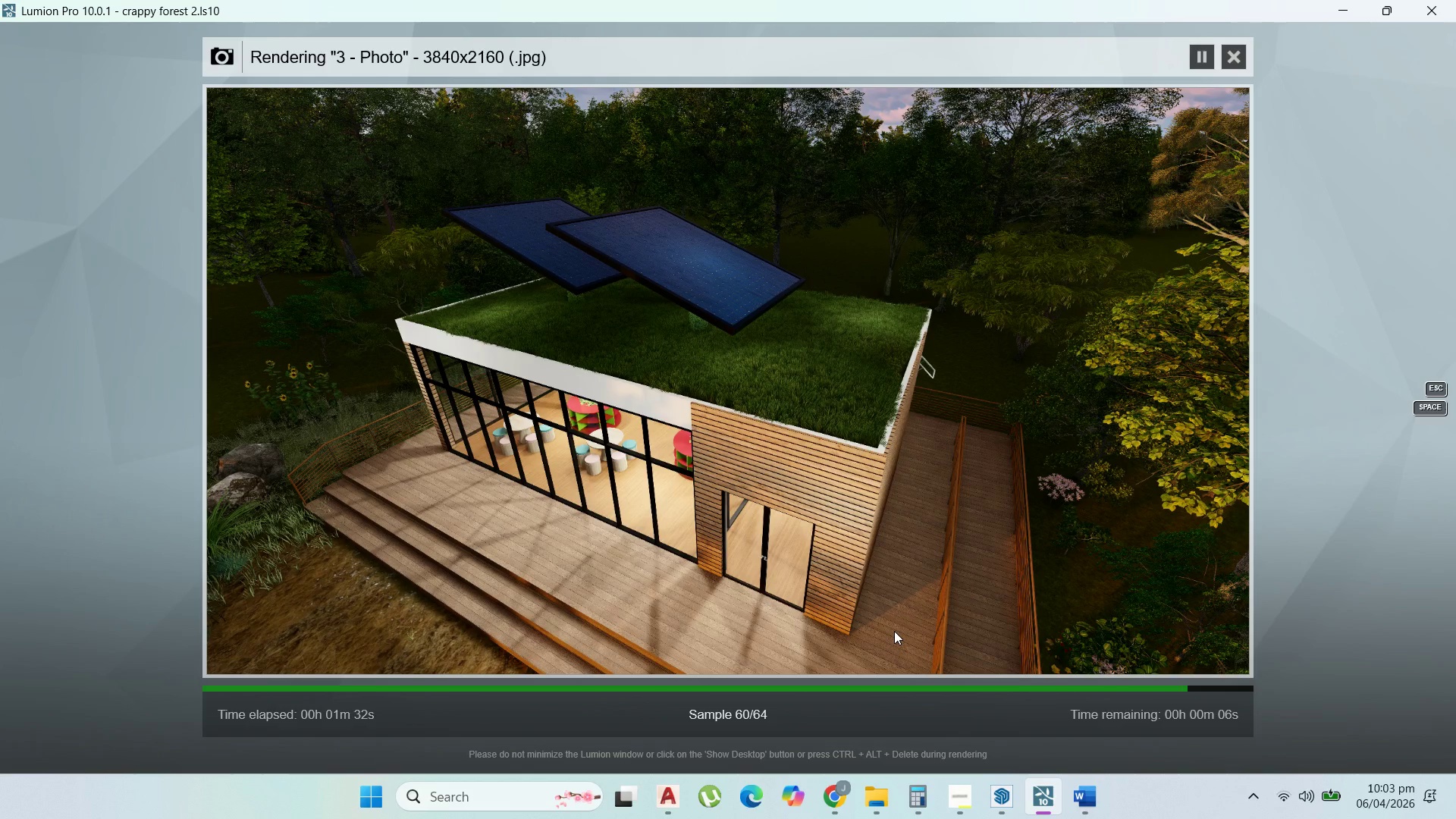 
mouse_move([1003, 676])
 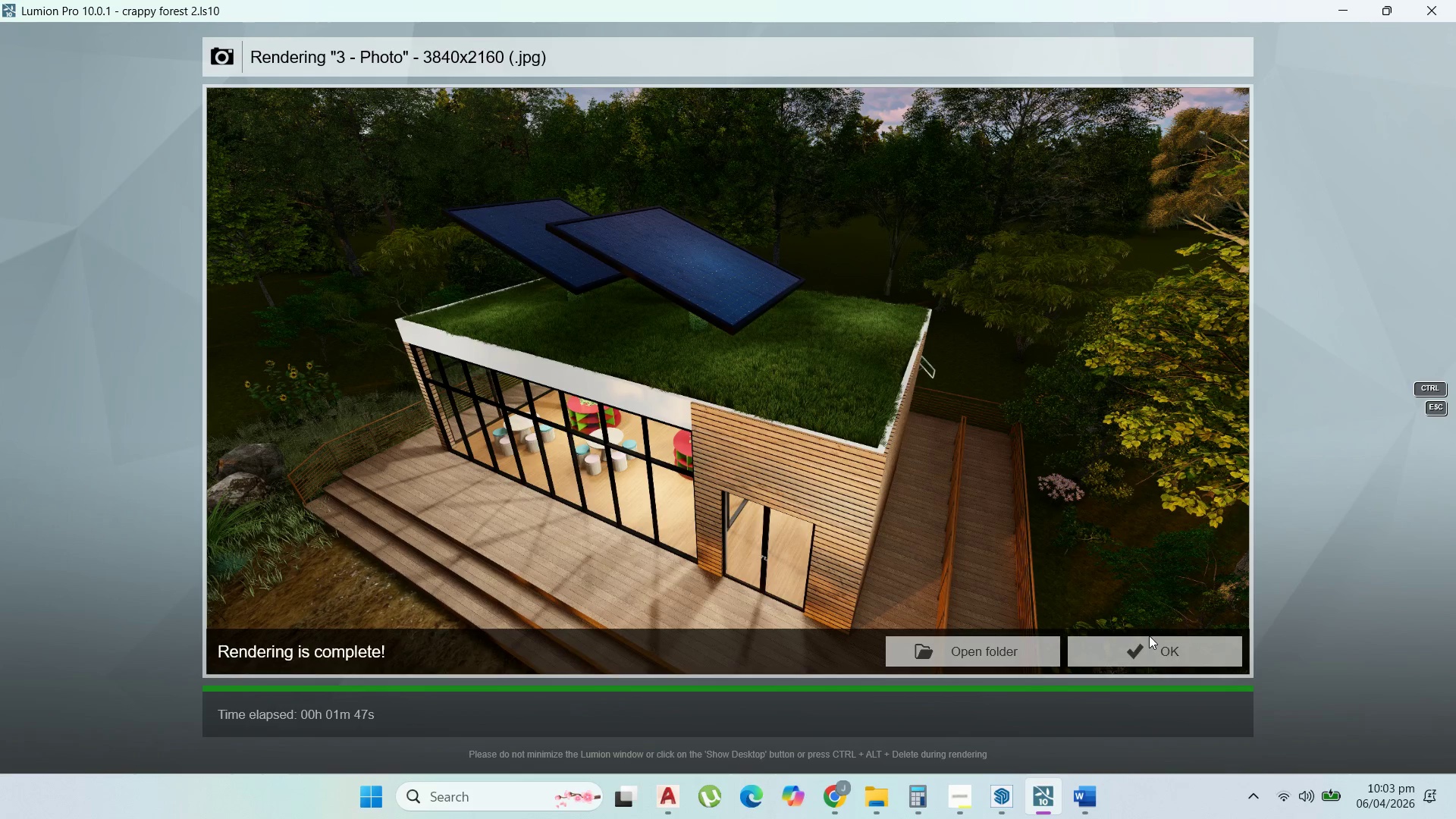 
double_click([1150, 649])
 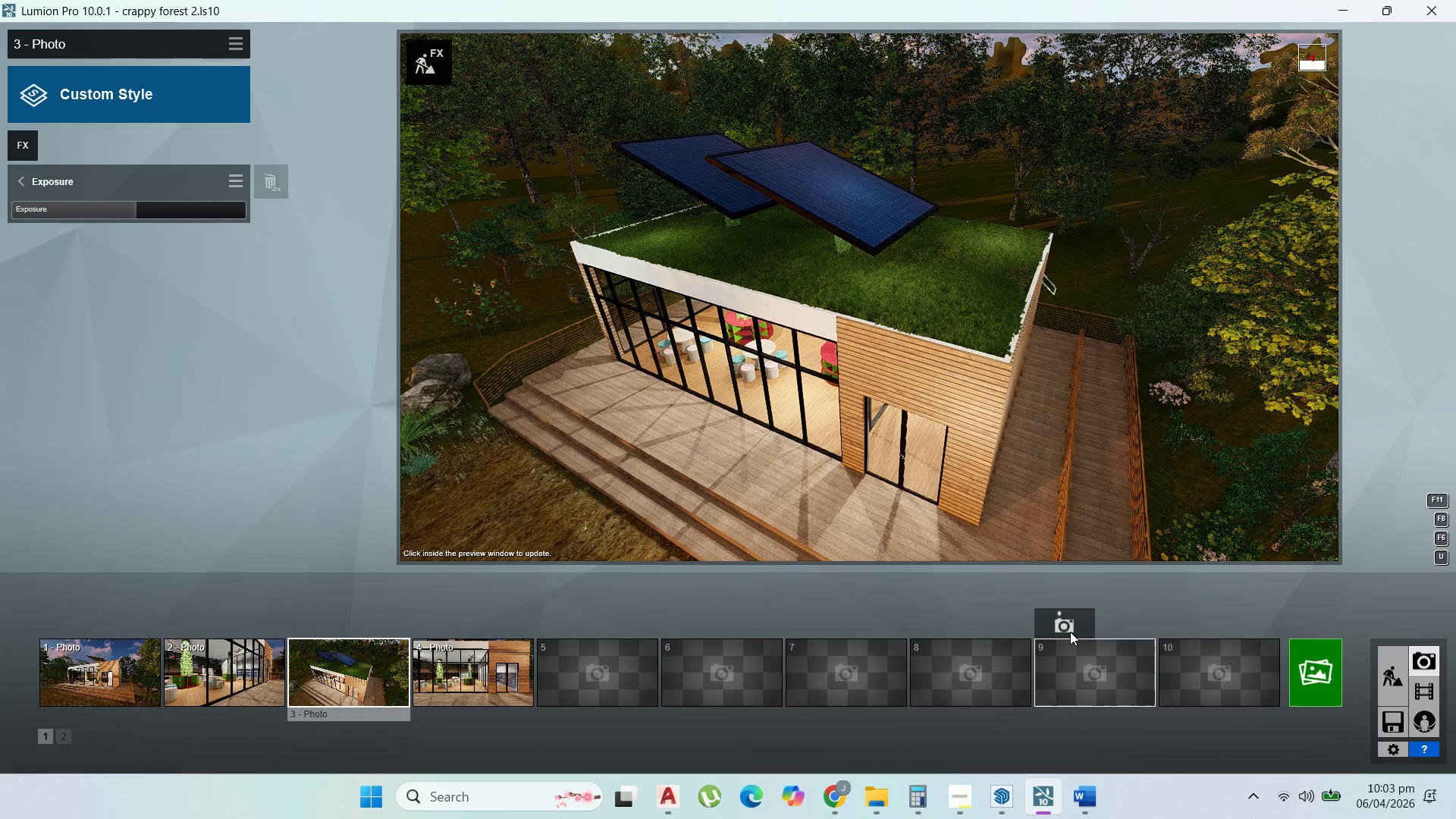 
wait(5.91)
 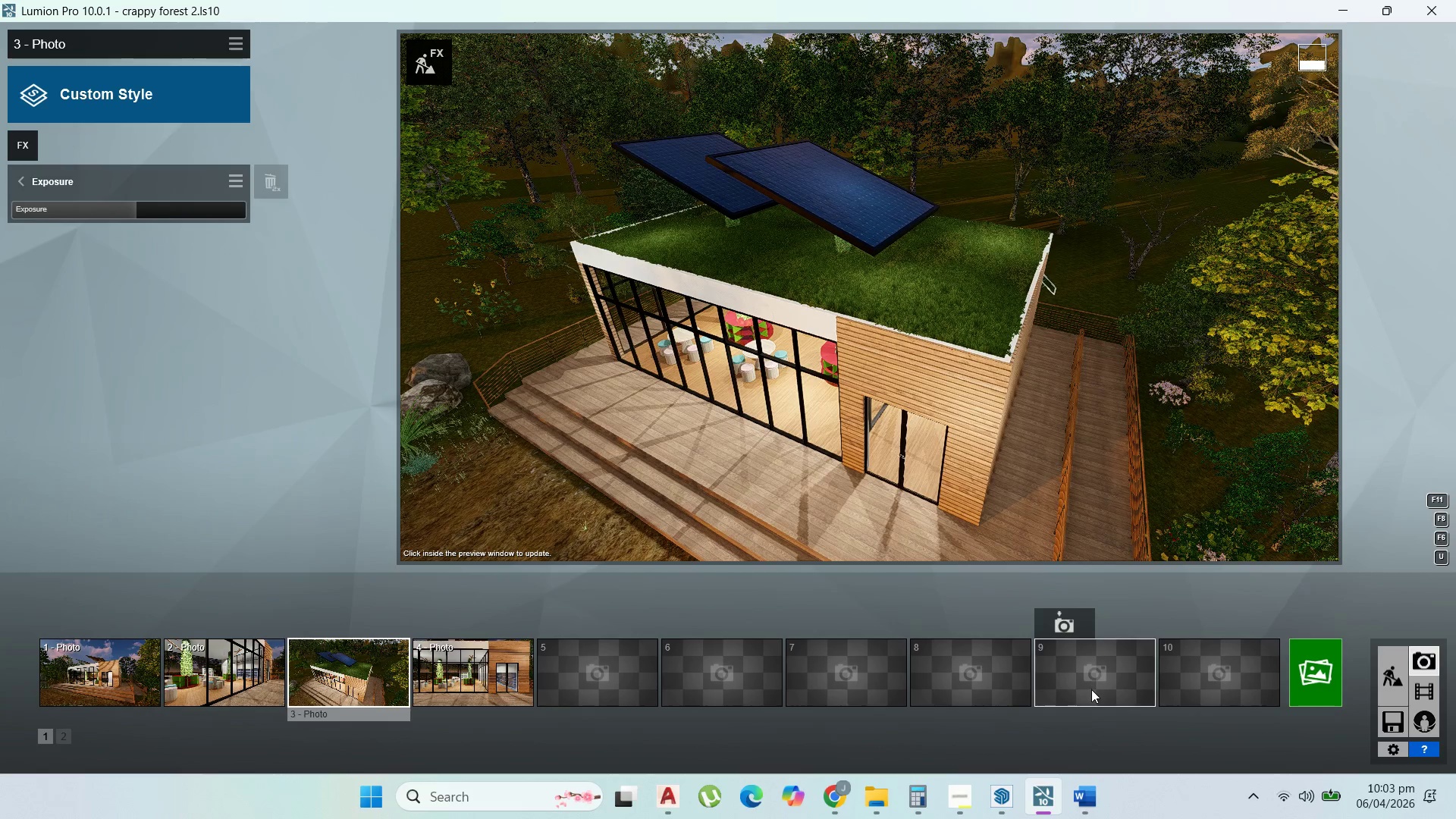 
left_click([1084, 802])
 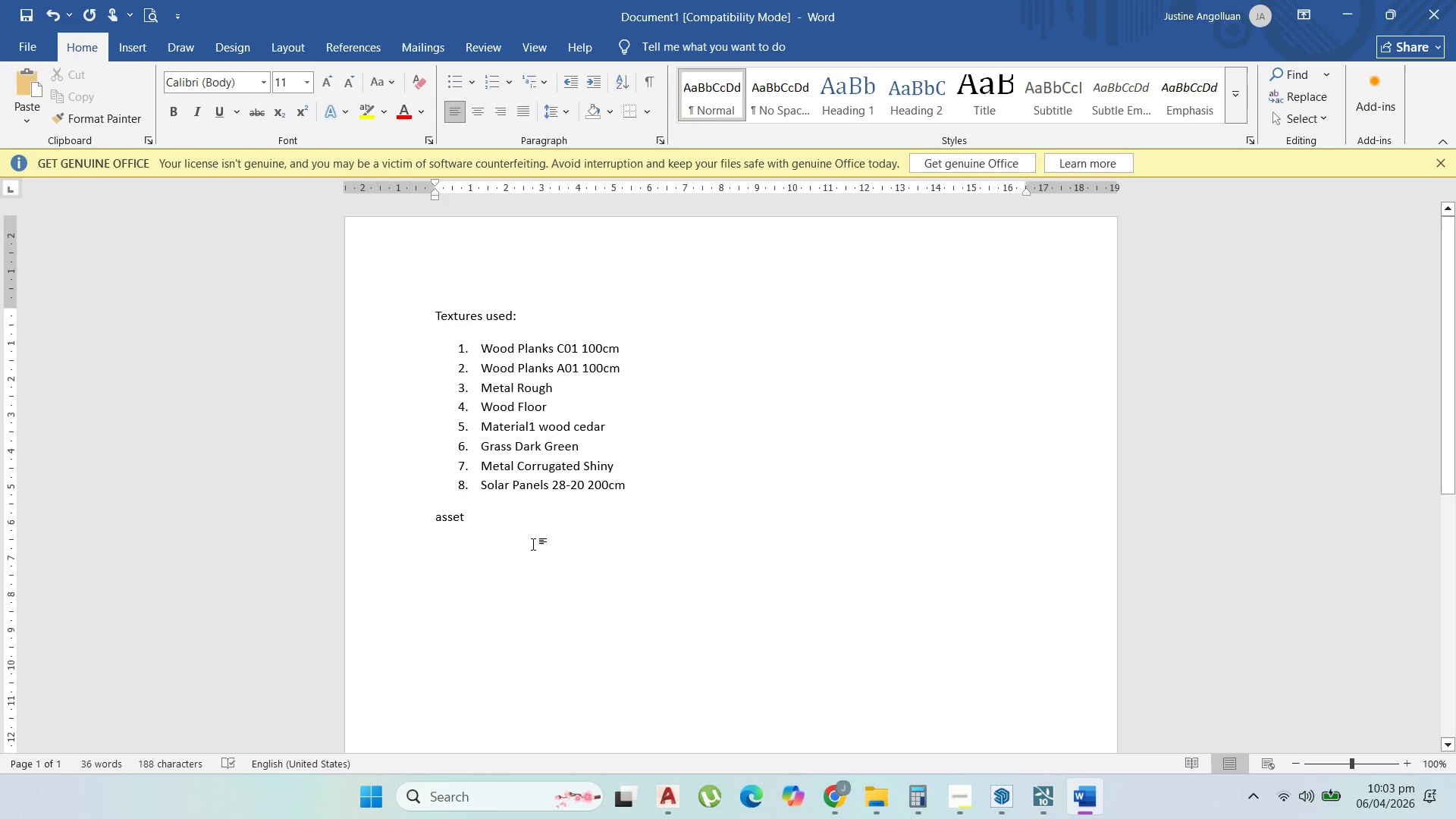 
key(Shift+Semicolon)
 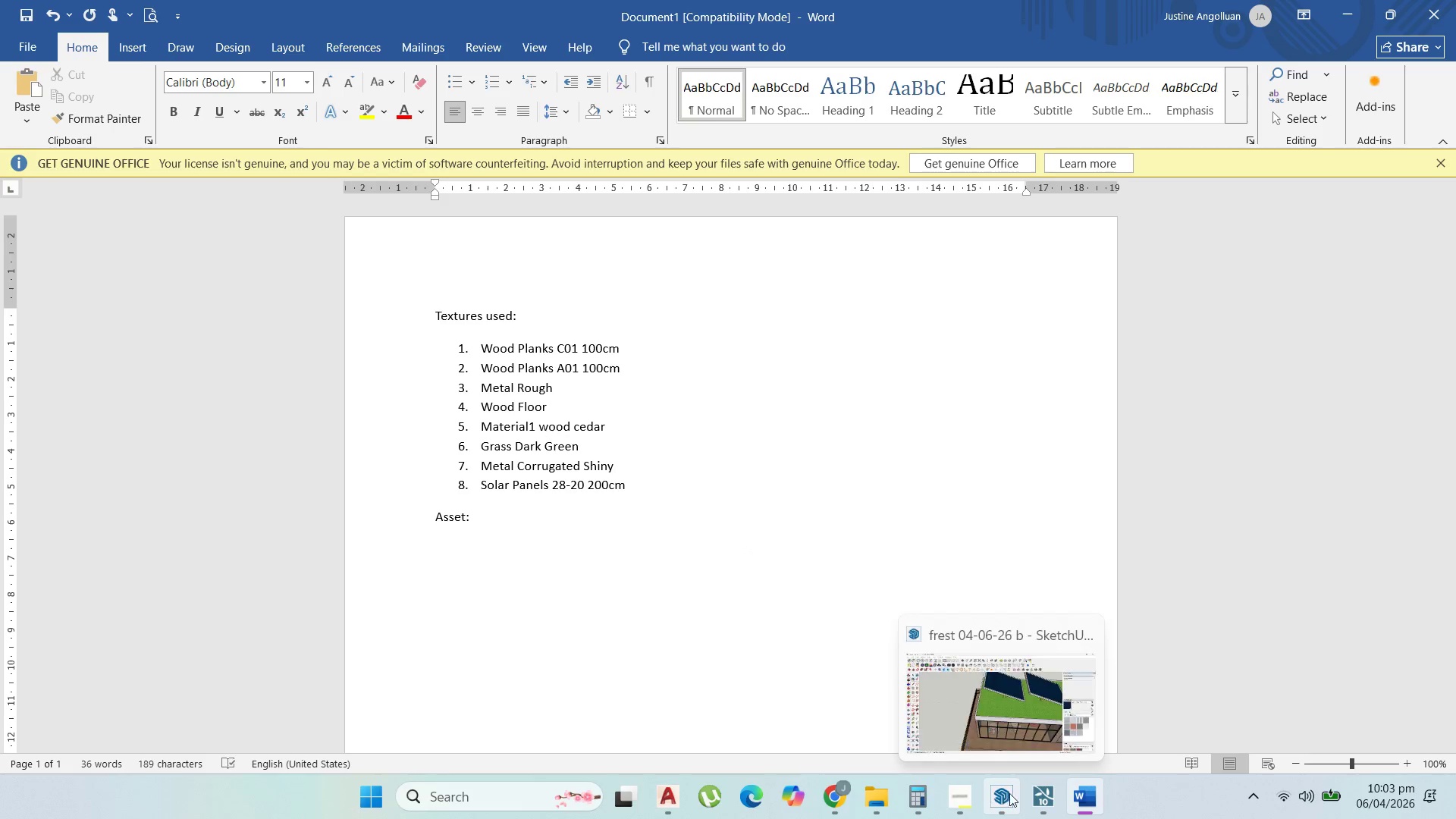 
left_click([1034, 797])
 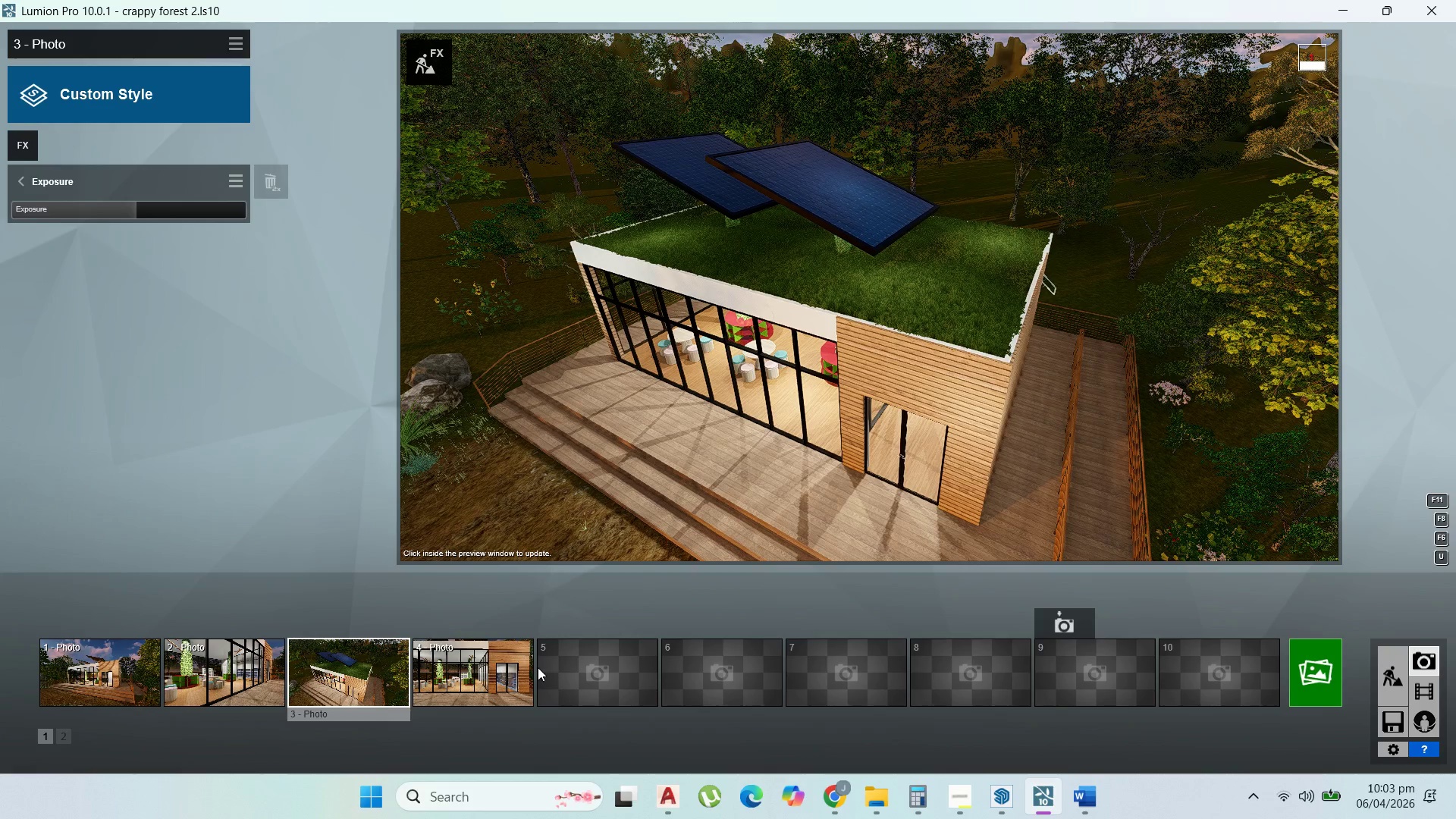 
double_click([529, 667])
 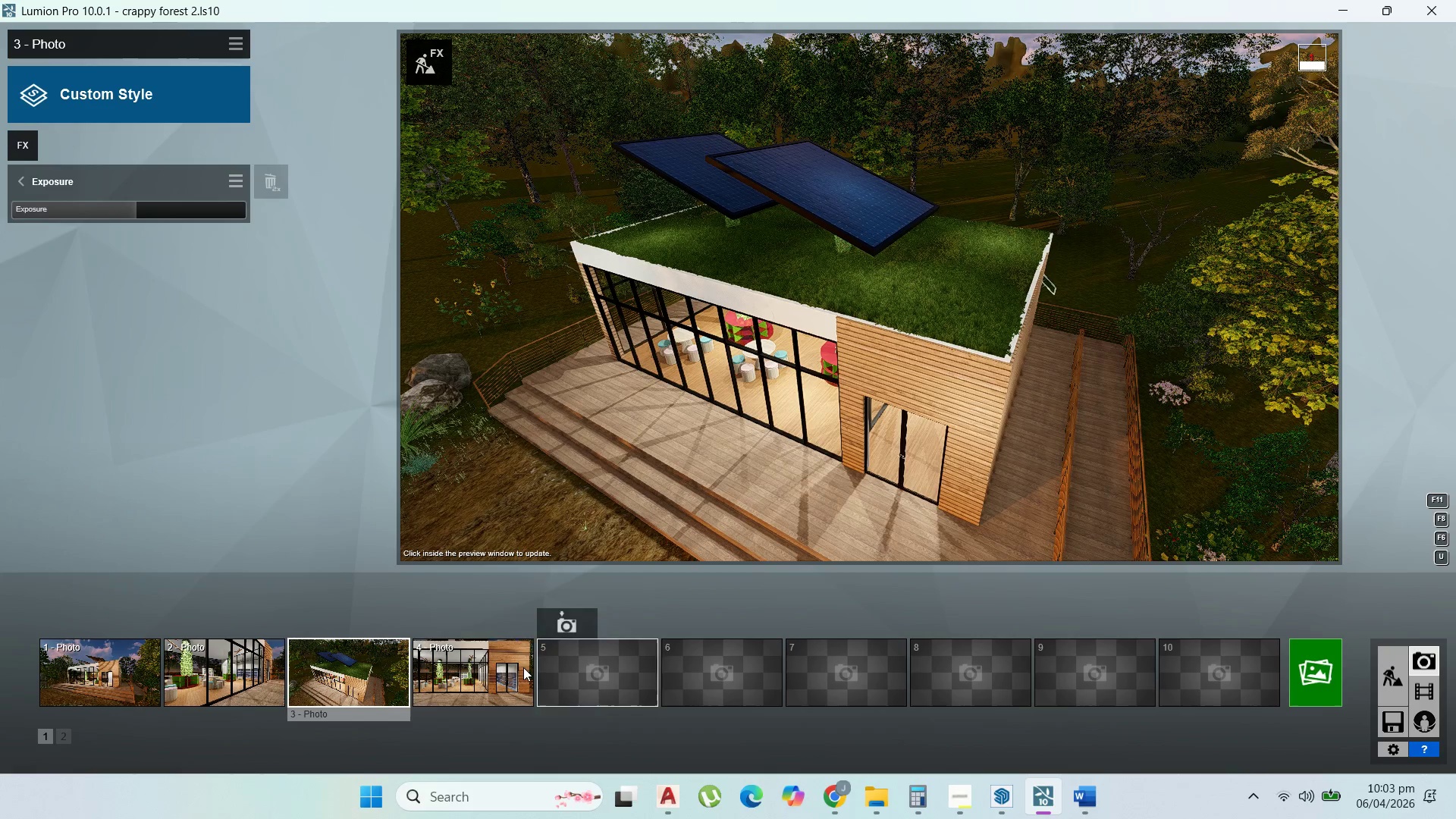 
left_click([523, 667])
 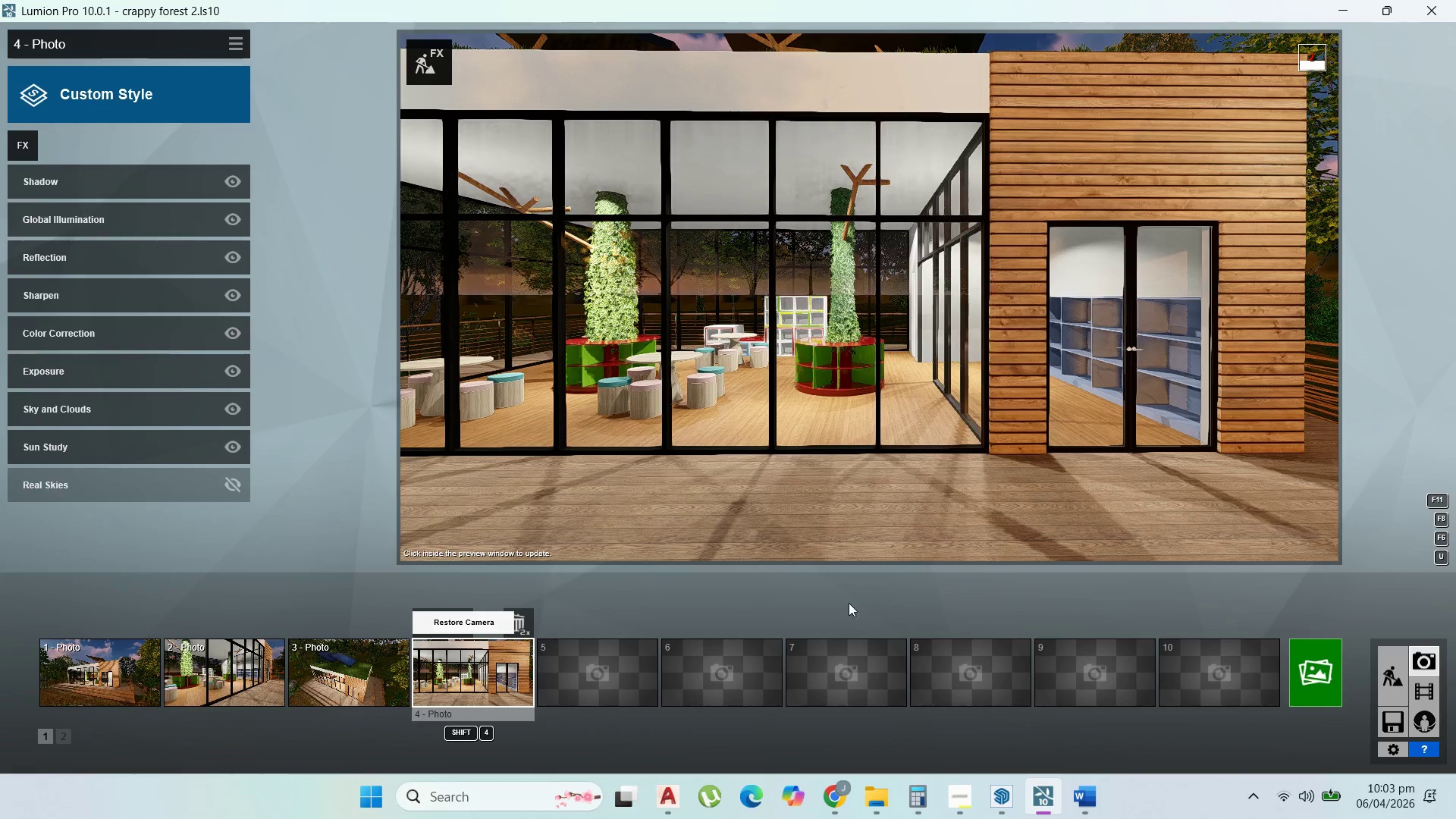 
left_click([1316, 657])
 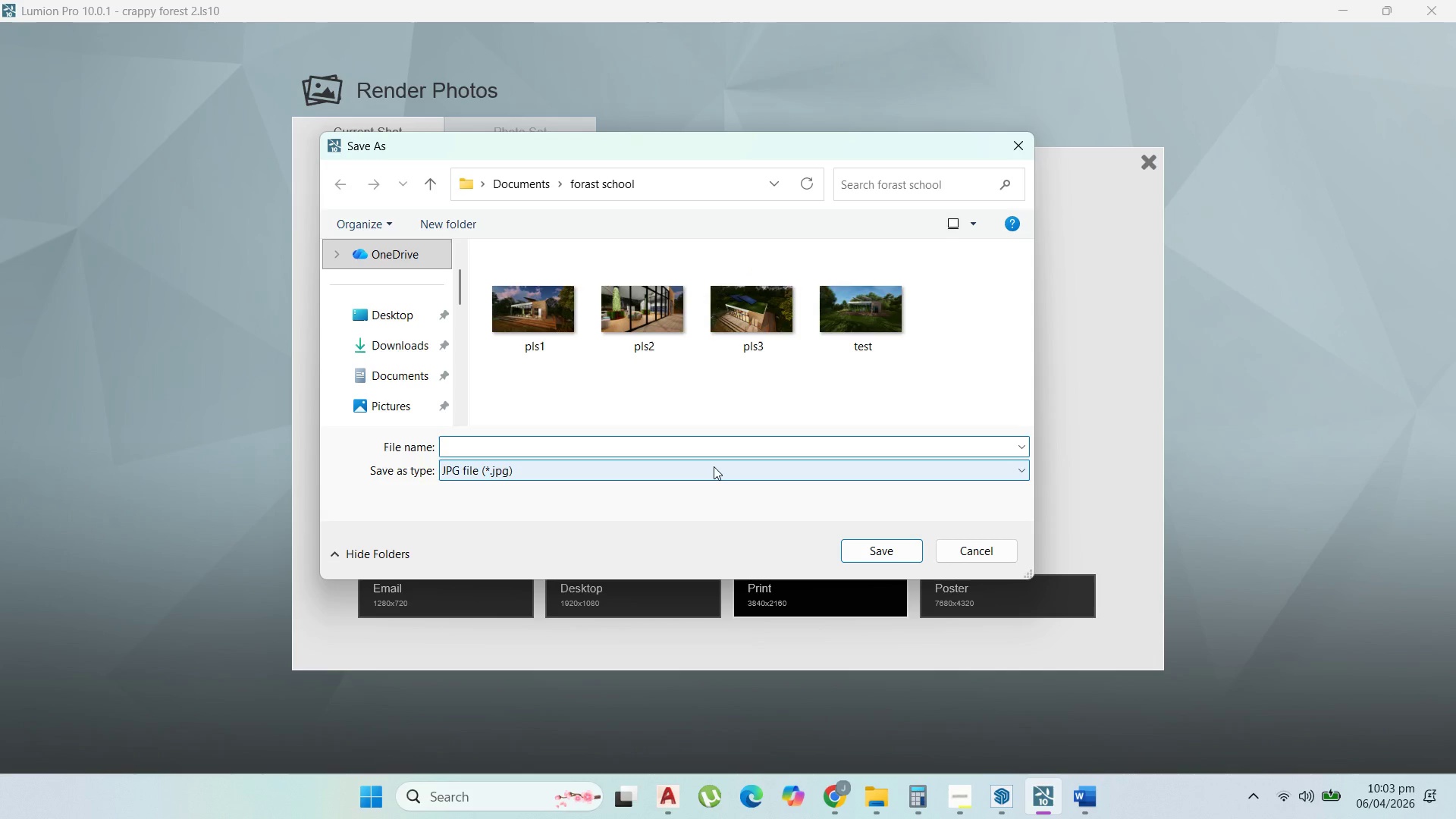 
wait(7.95)
 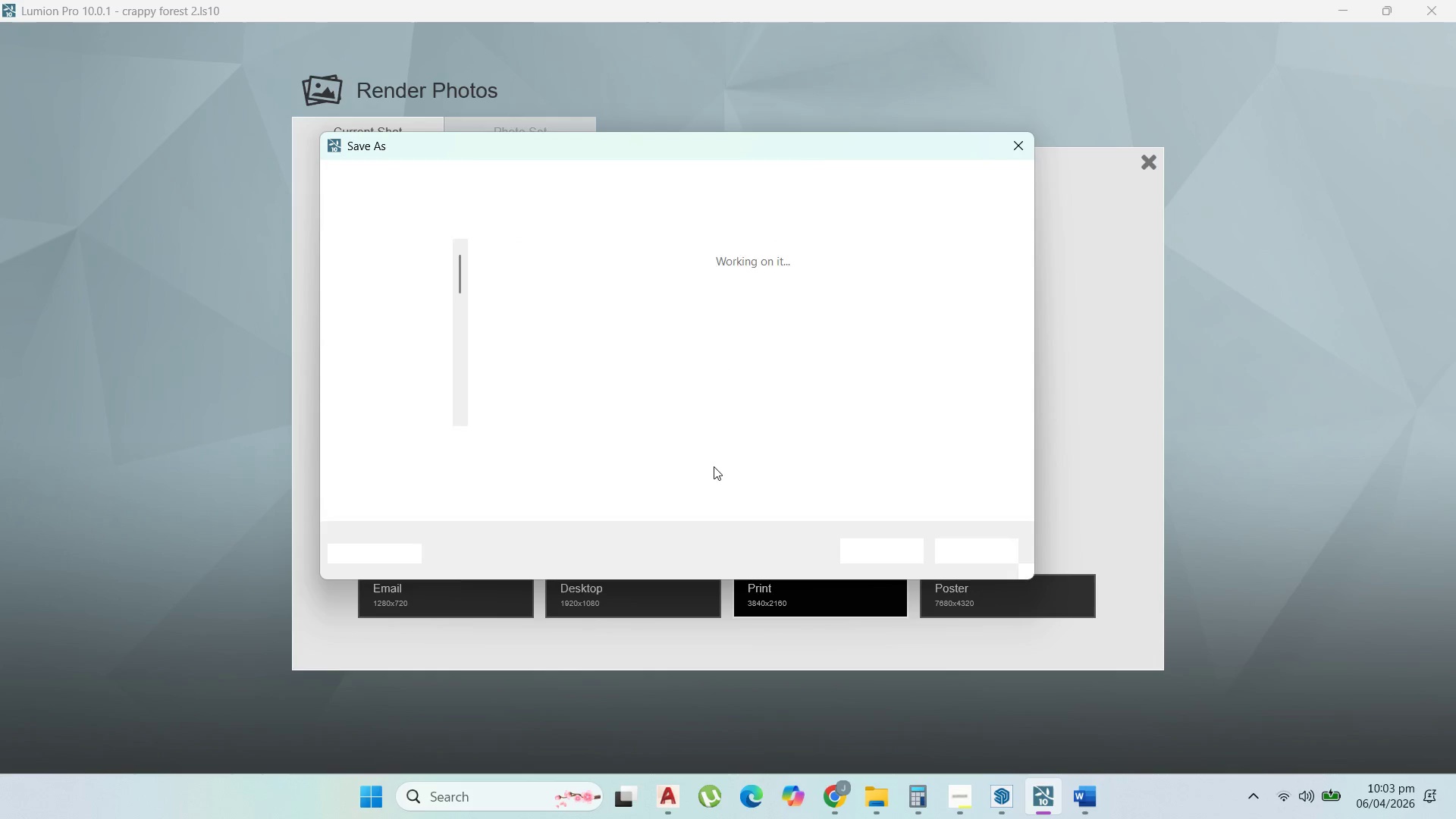 
left_click([765, 316])
 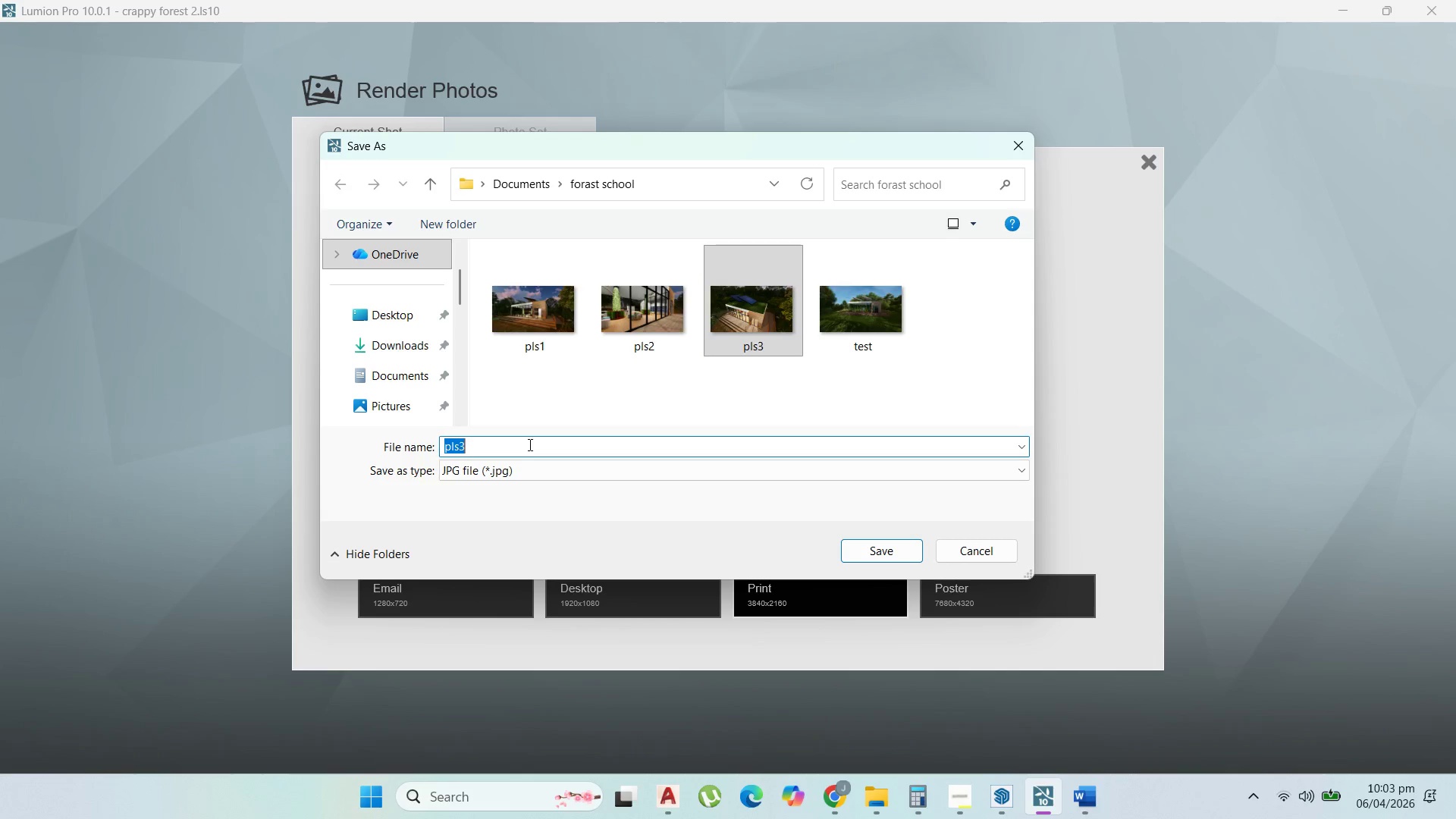 
double_click([542, 443])
 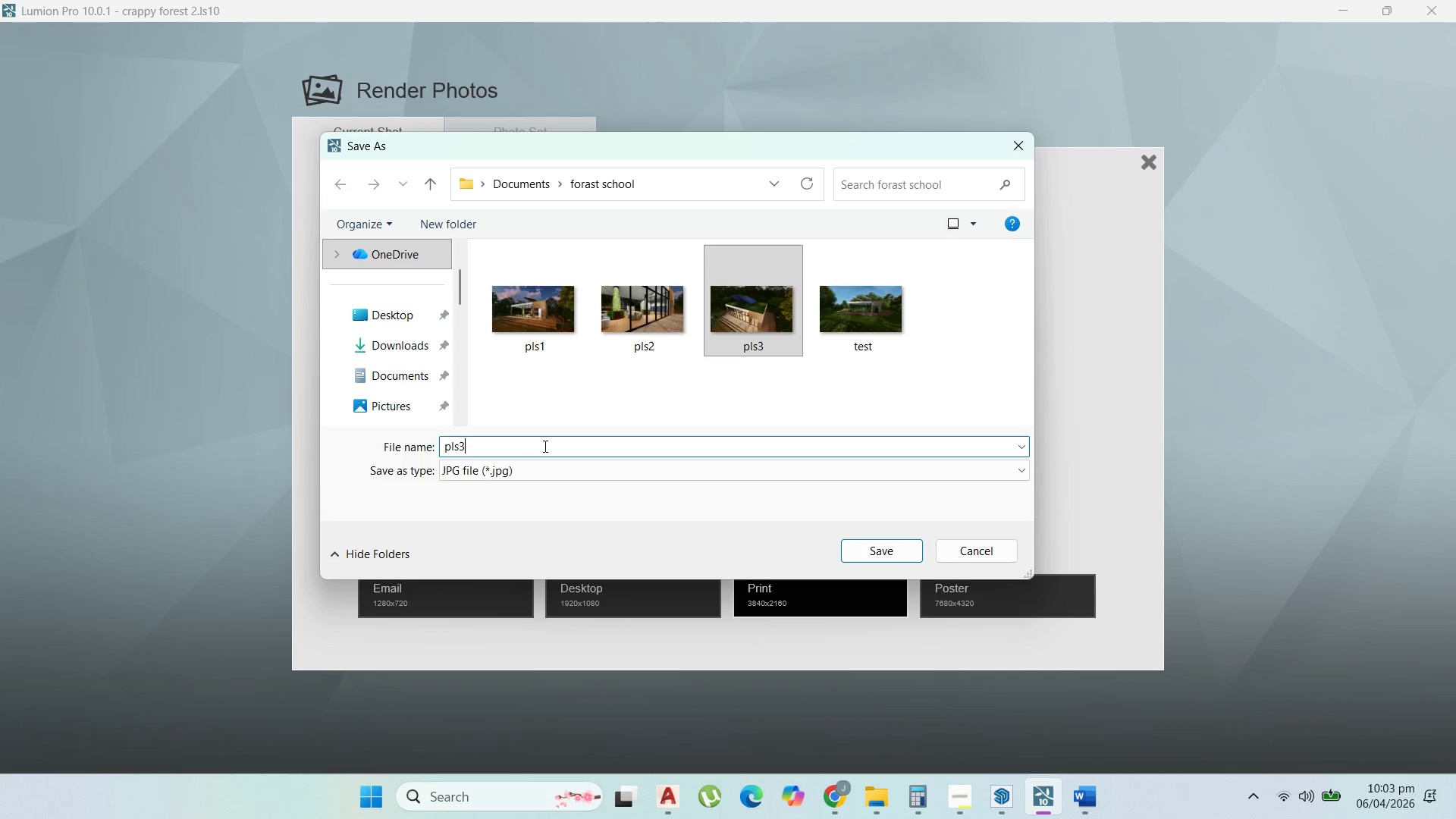 
key(Backspace)
 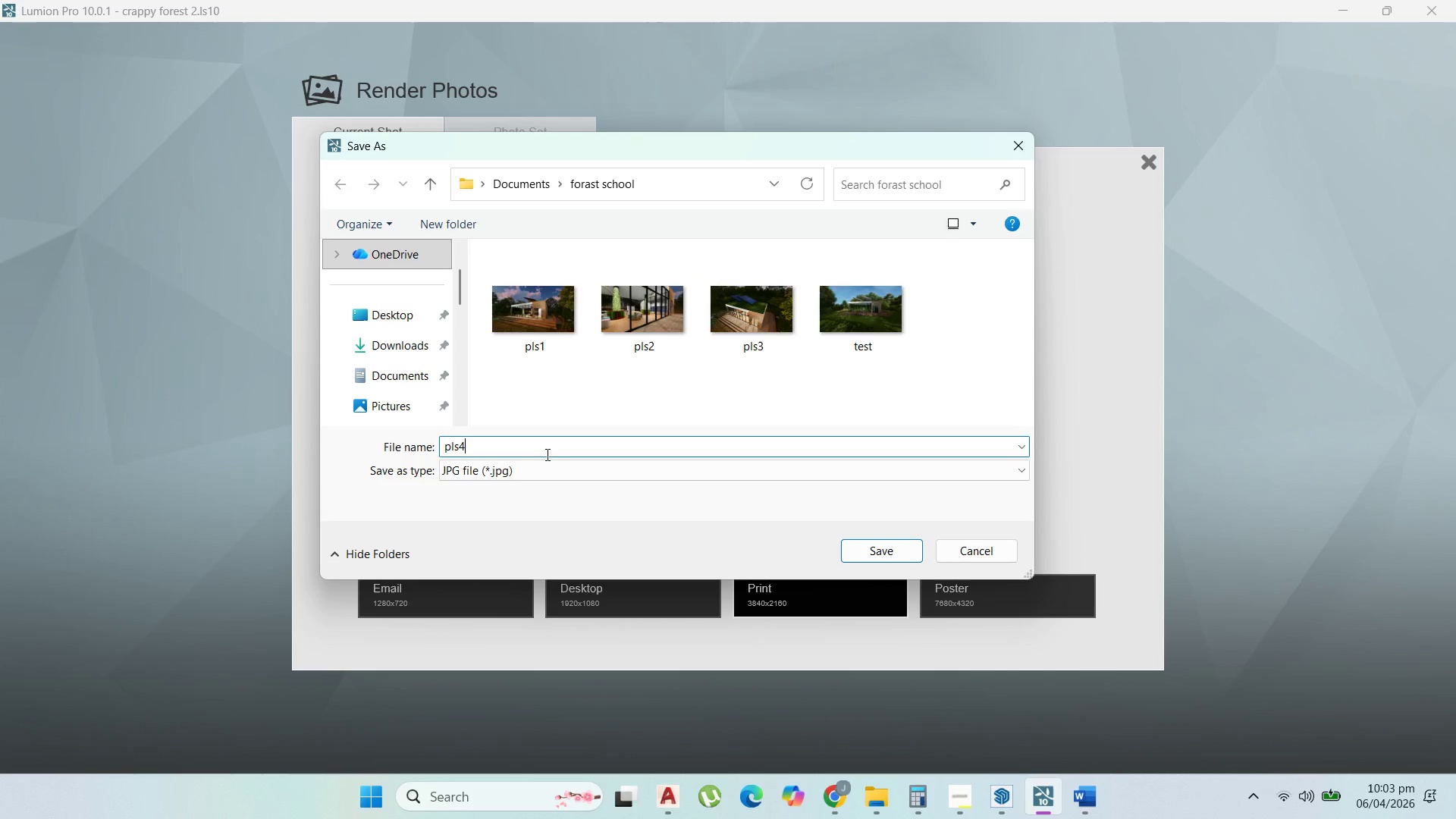 
key(4)
 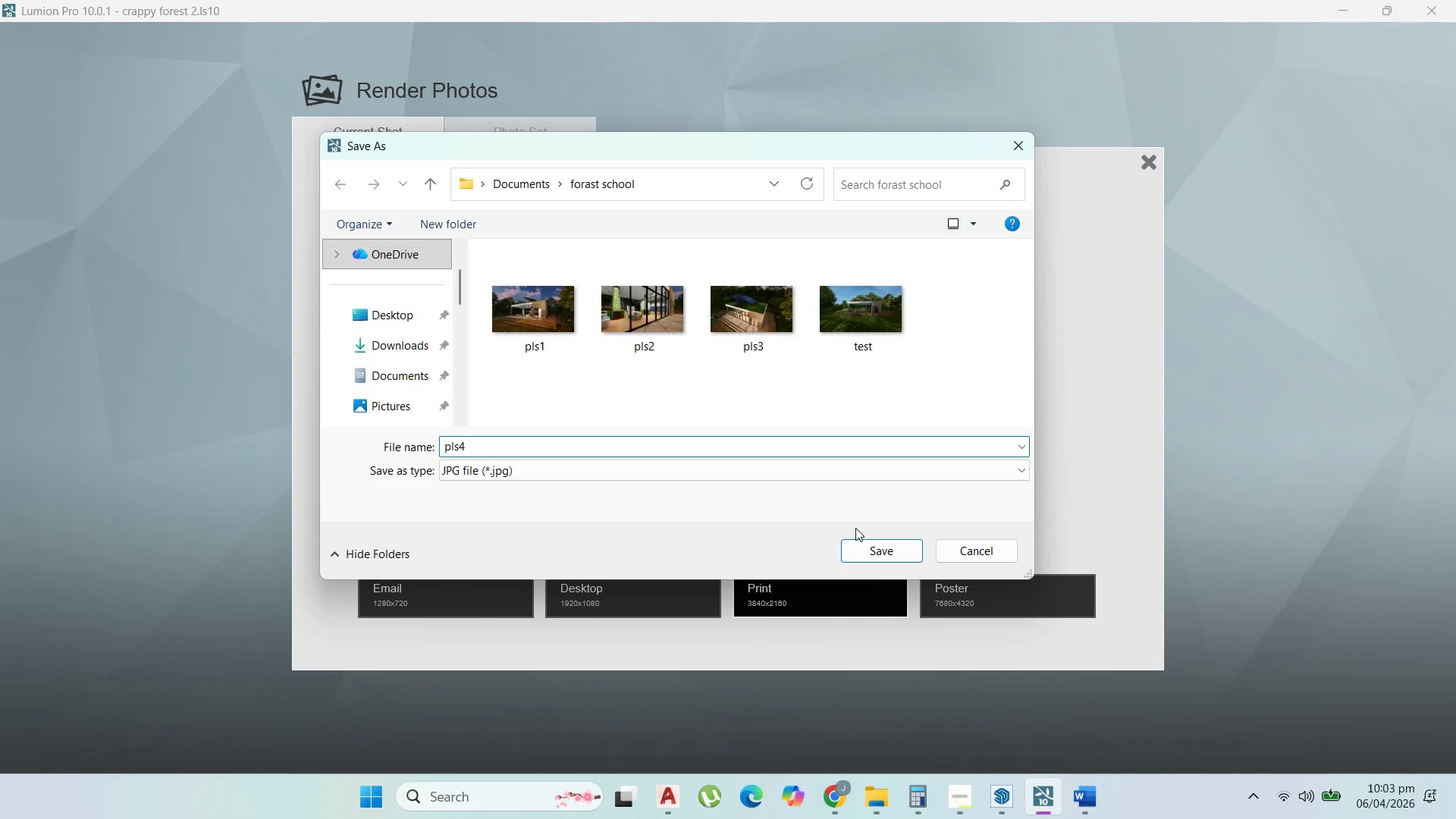 
left_click([868, 544])
 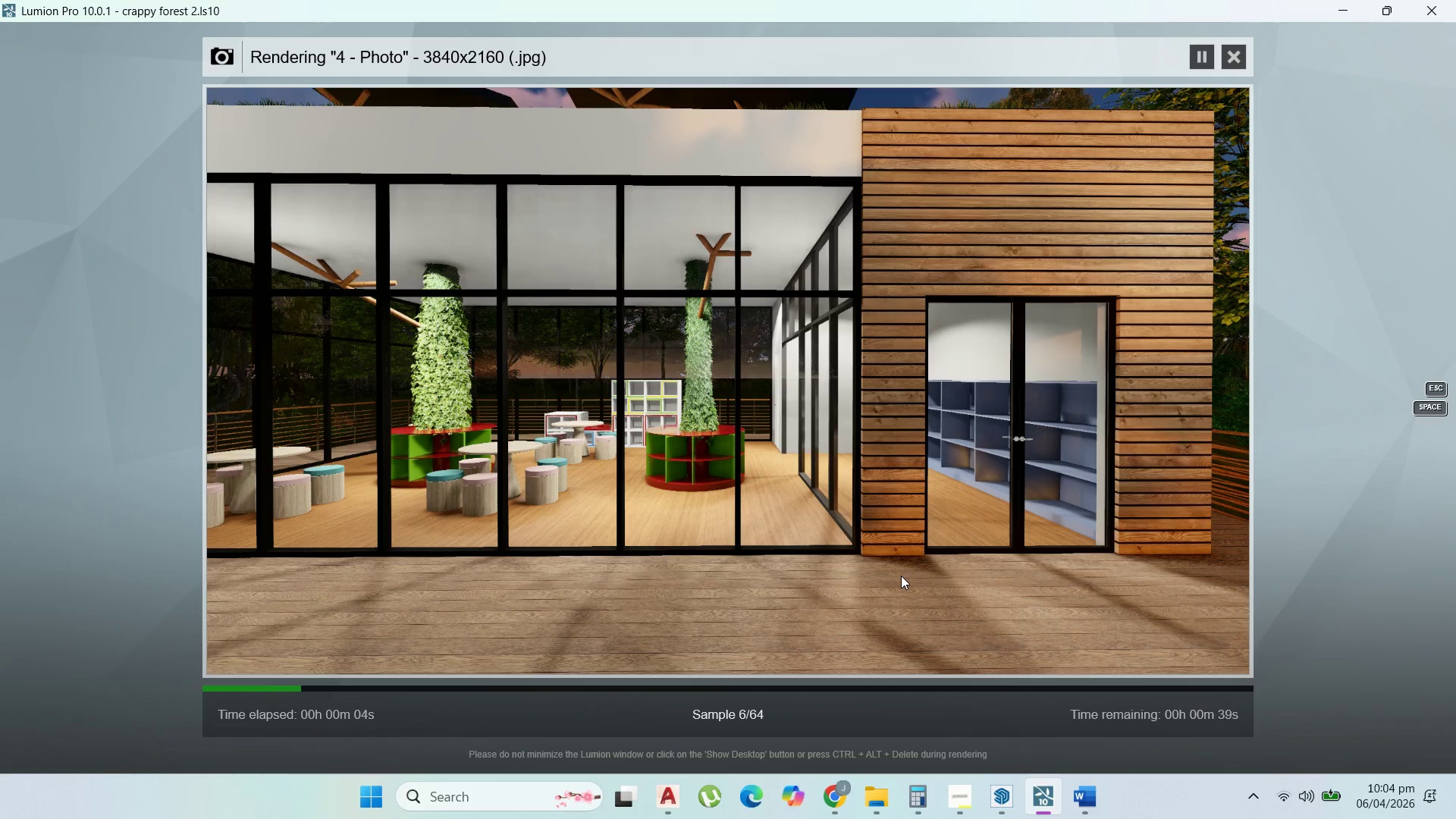 
wait(17.36)
 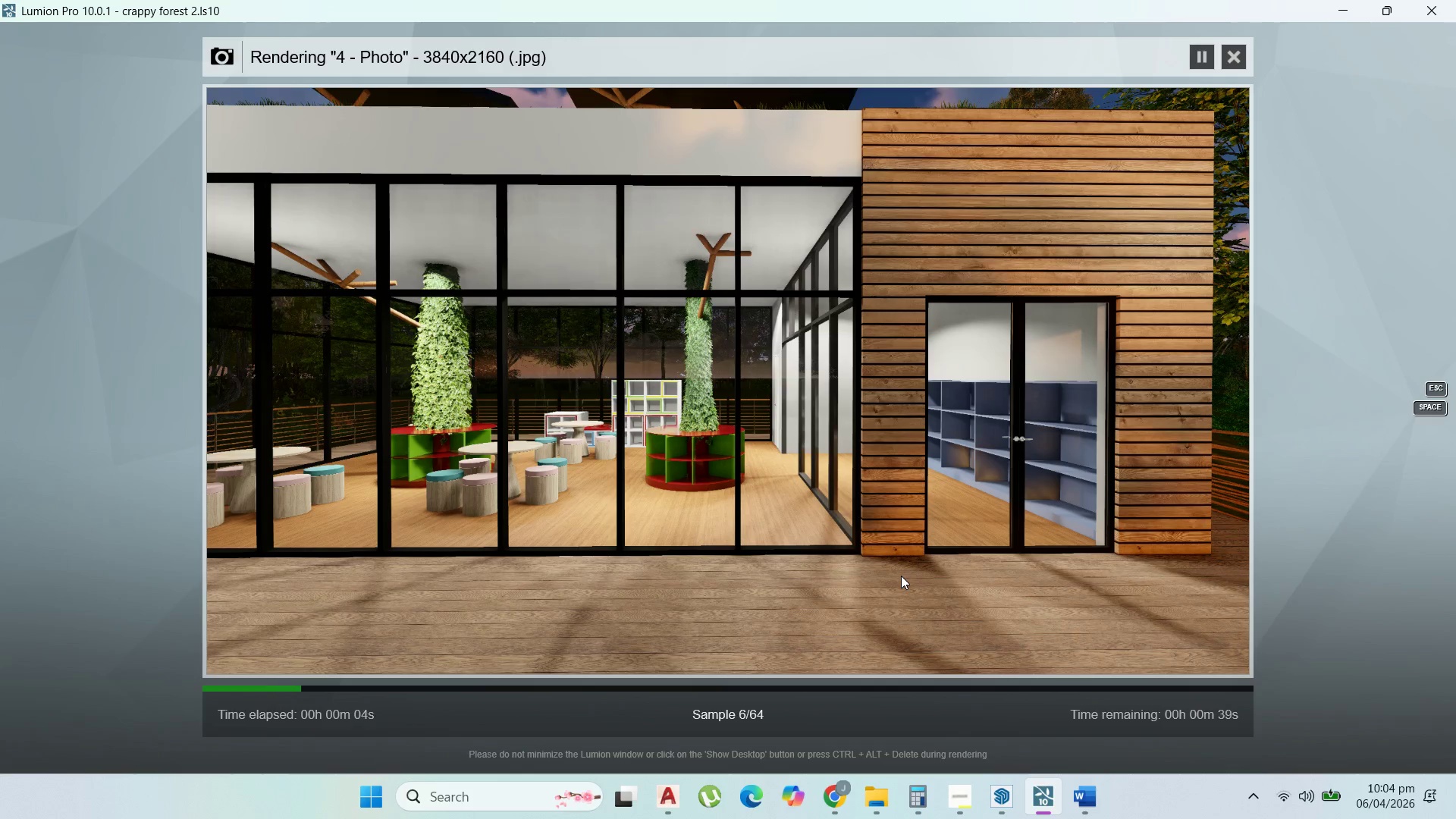 
left_click([1091, 792])
 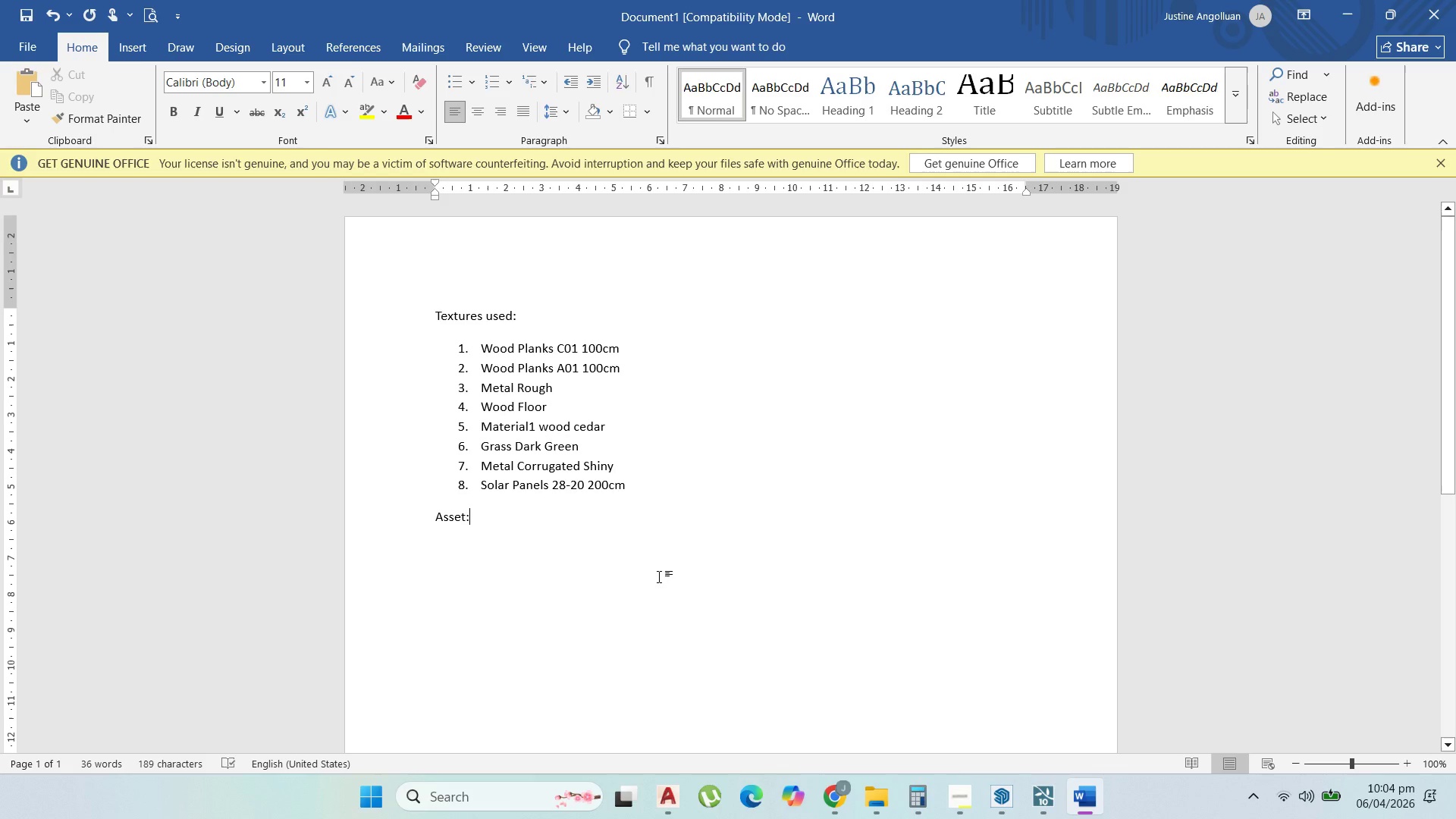 
key(Enter)
 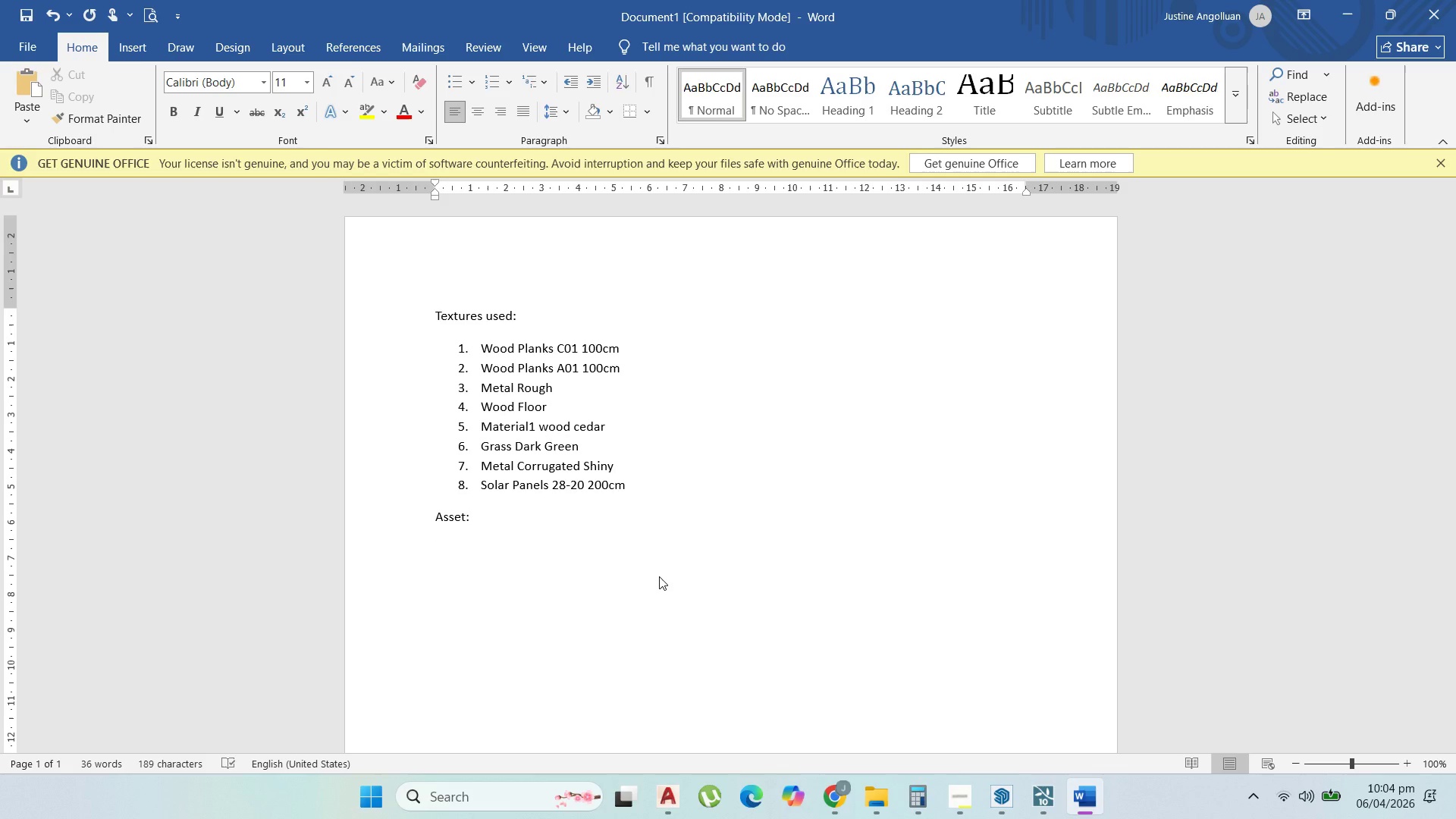 
key(1)
 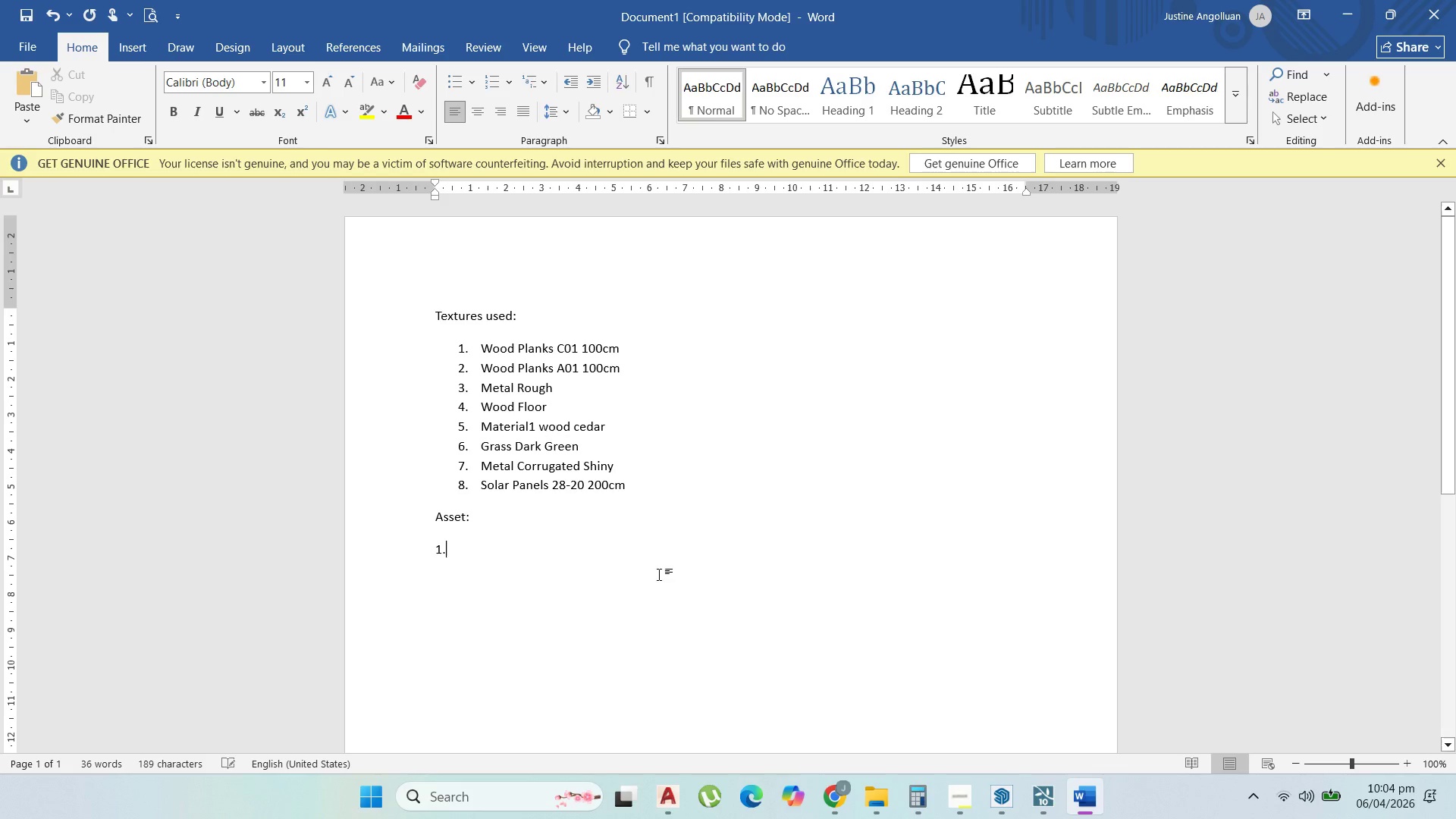 
key(Period)
 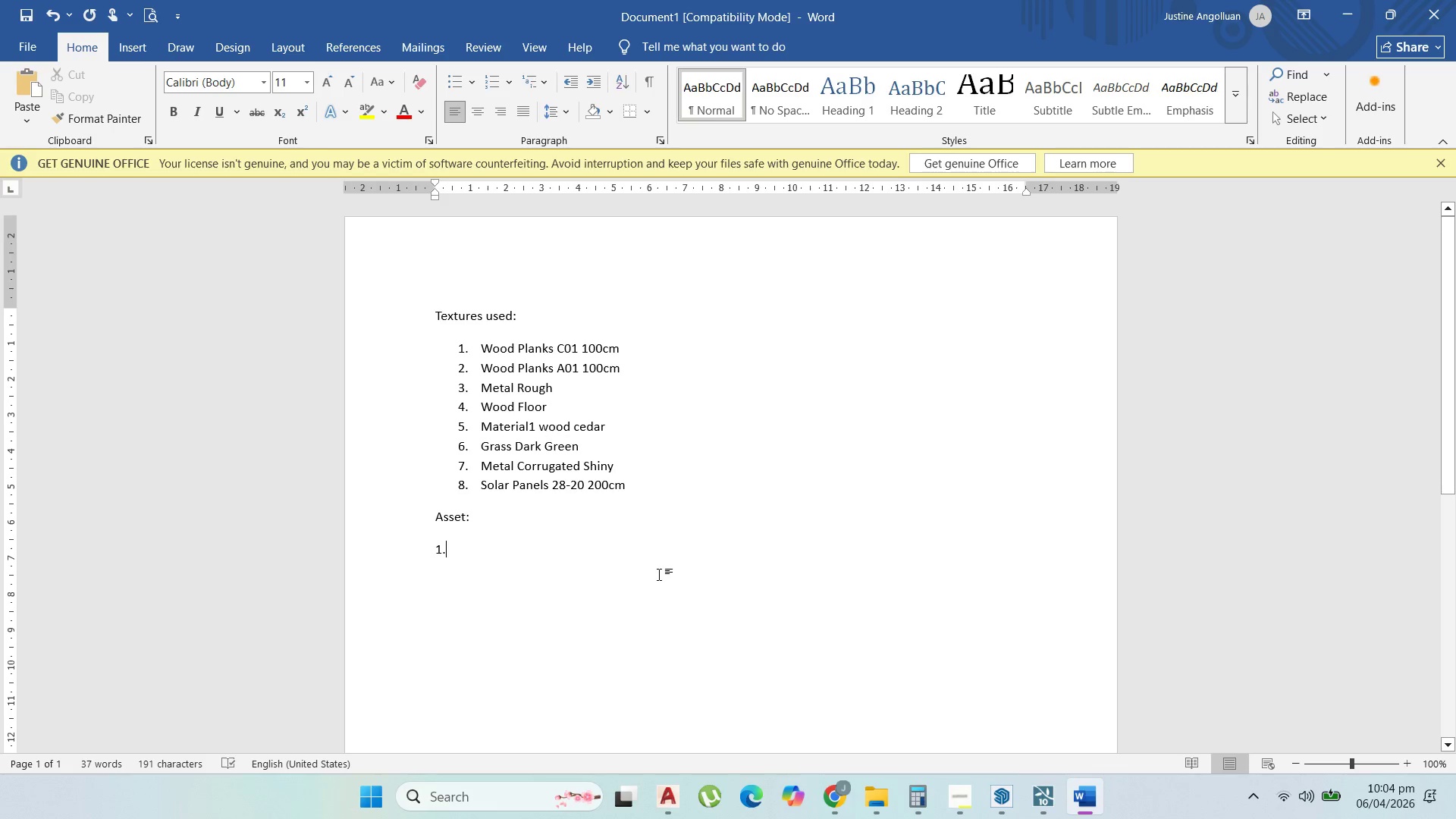 
key(Space)
 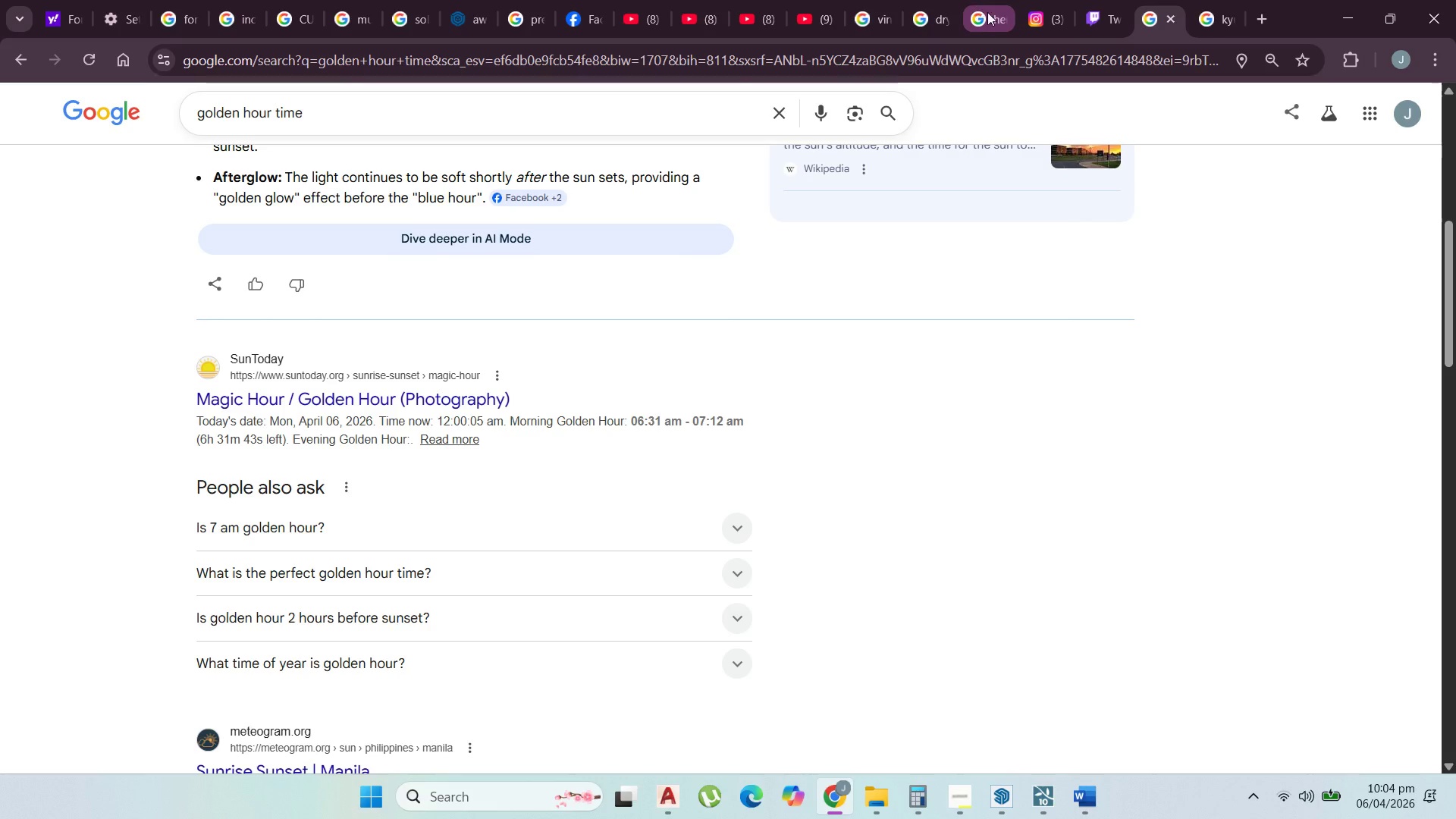 
wait(5.09)
 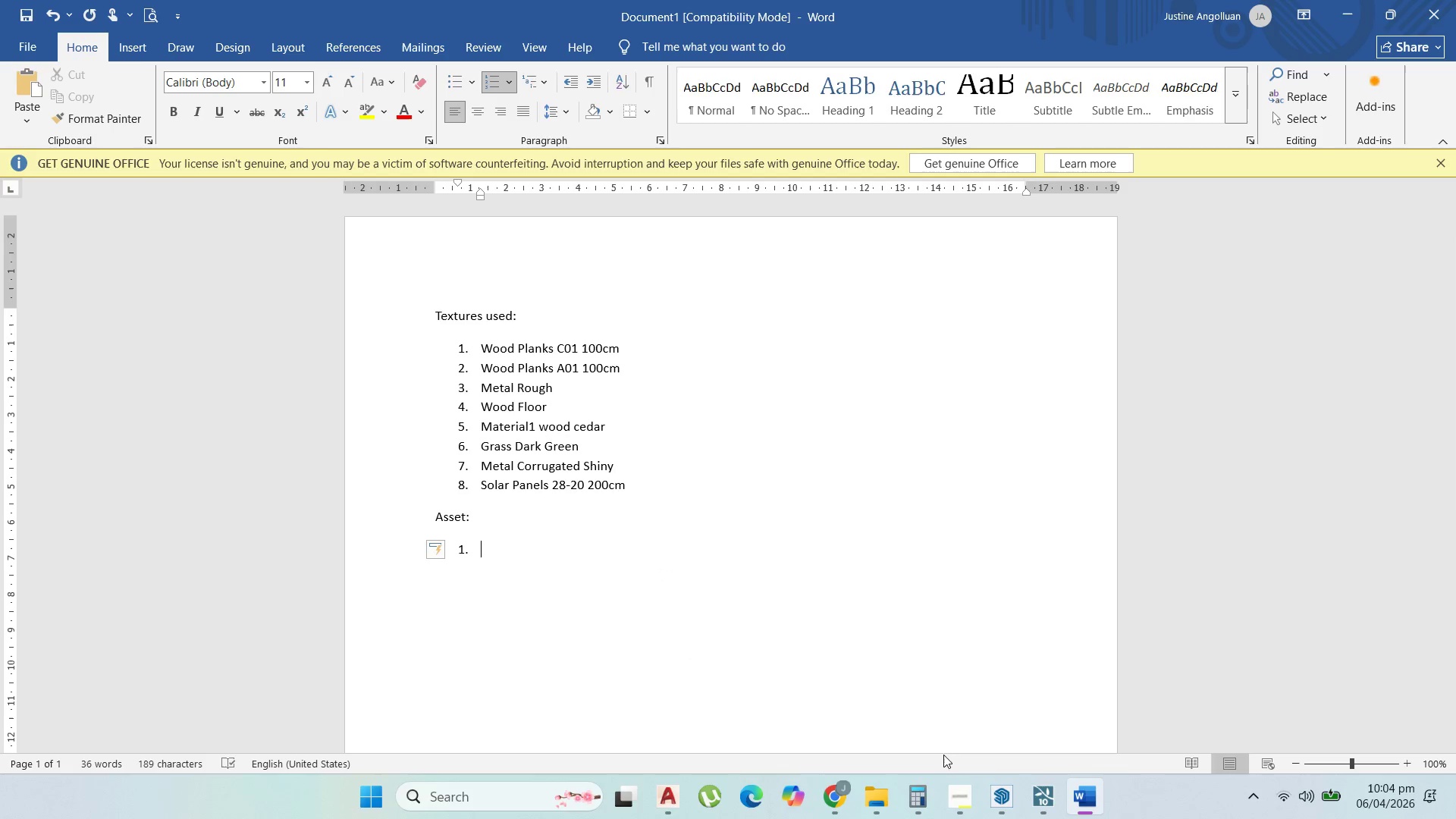 
left_click([1266, 16])
 